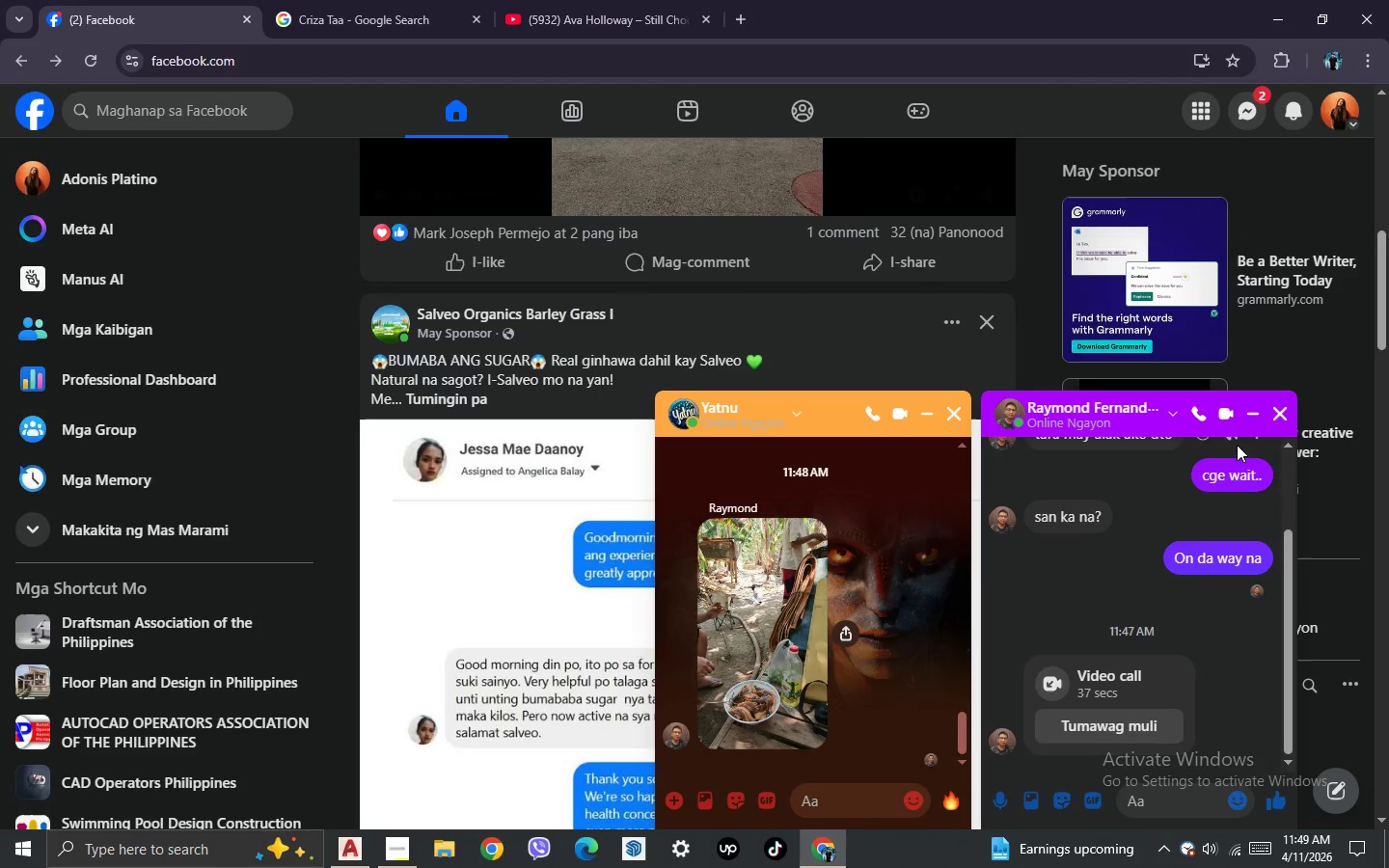 
mouse_move([1247, 438])
 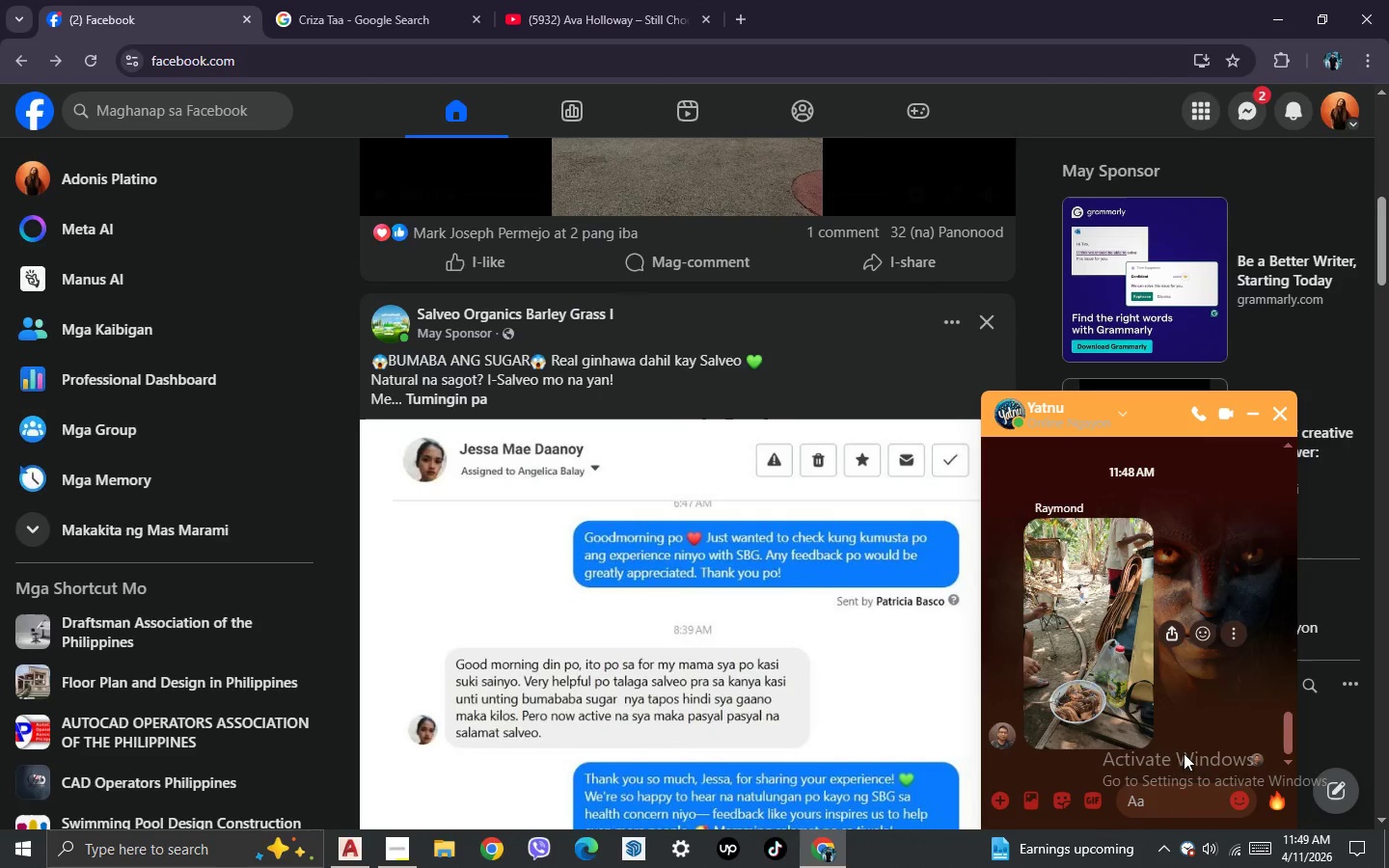 
left_click([1165, 801])
 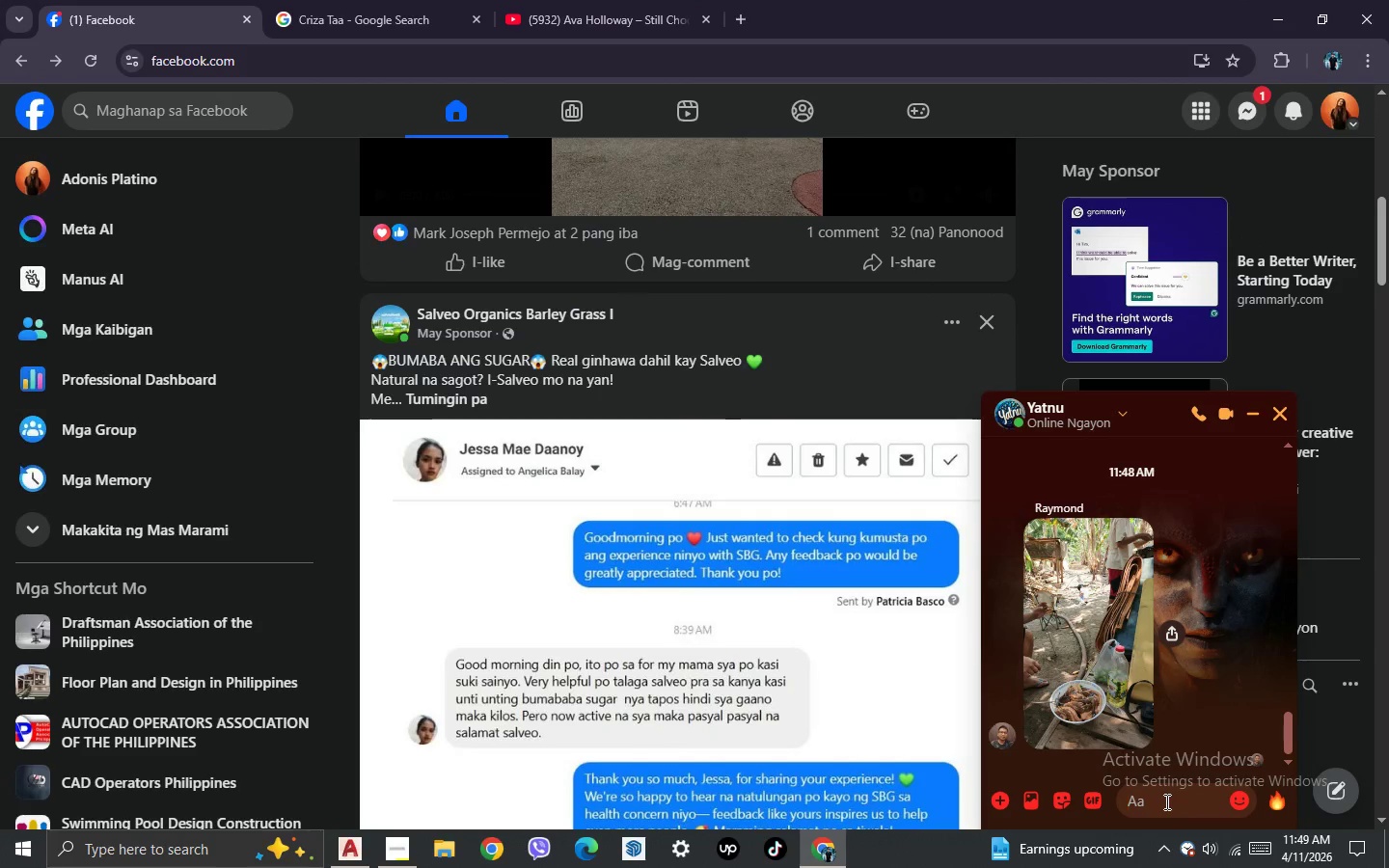 
type(SUN)
key(Backspace)
key(Backspace)
key(Backspace)
type(sunod ako man working lang..)
 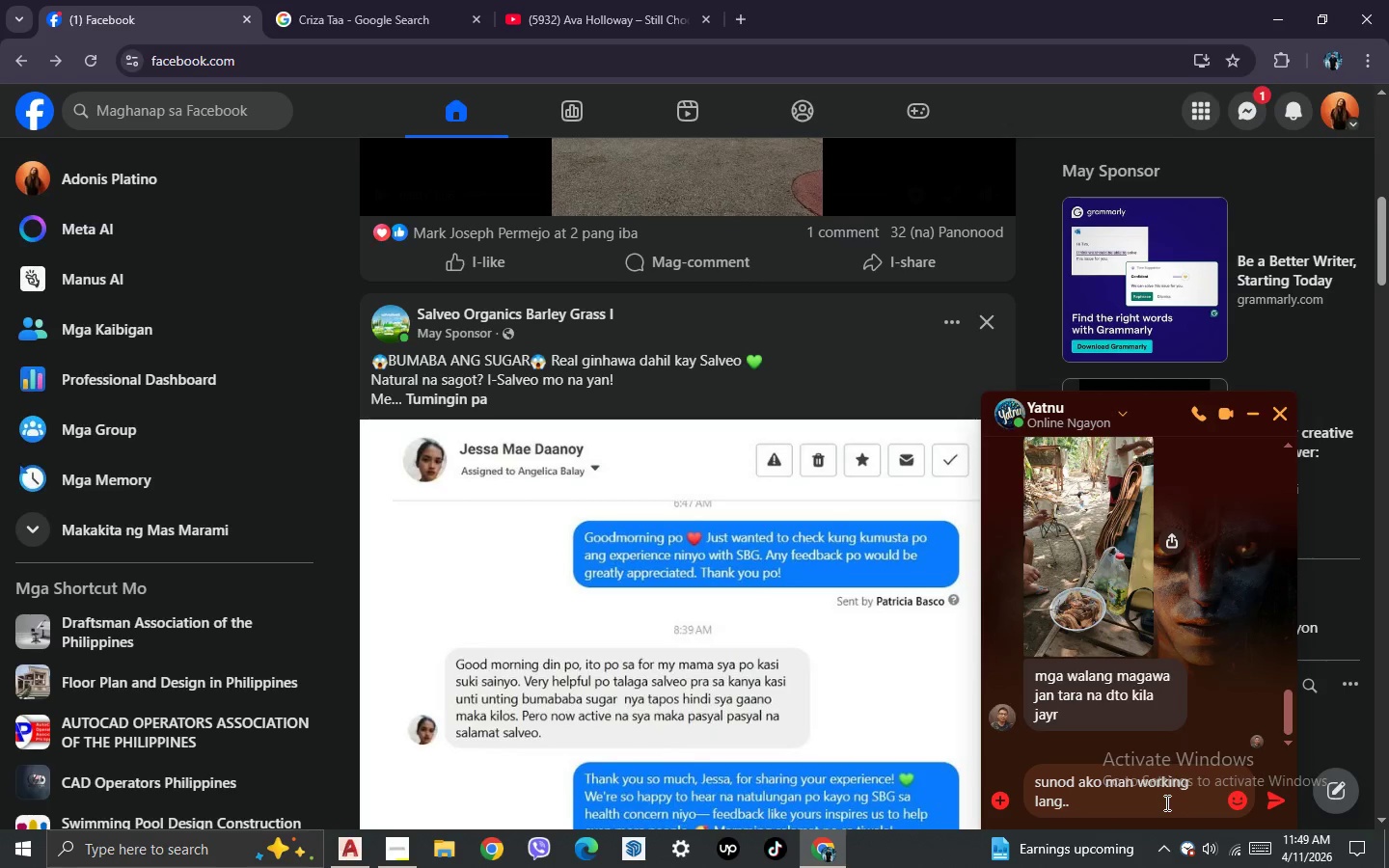 
key(Enter)
 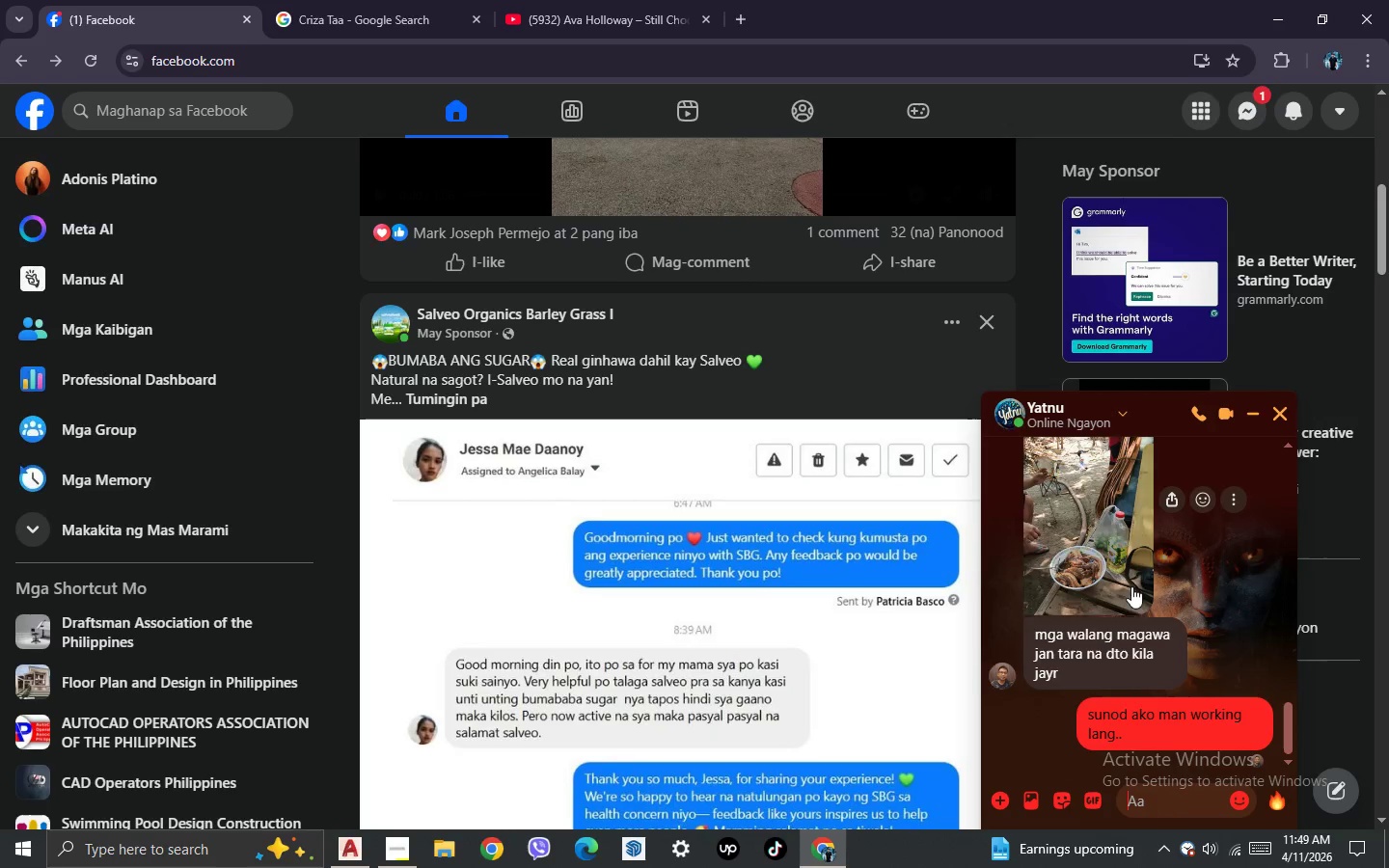 
left_click([1287, 415])
 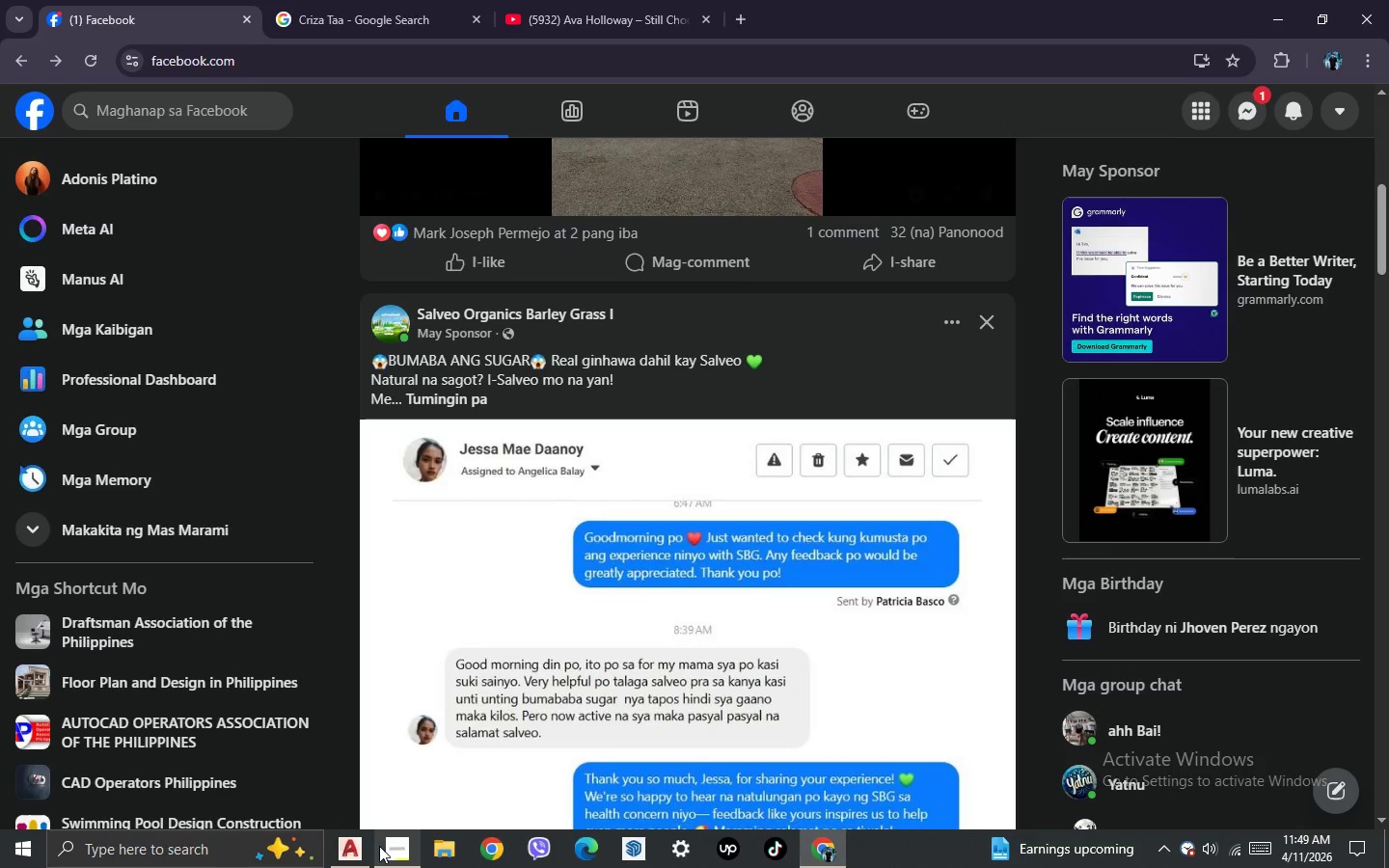 
left_click([349, 854])
 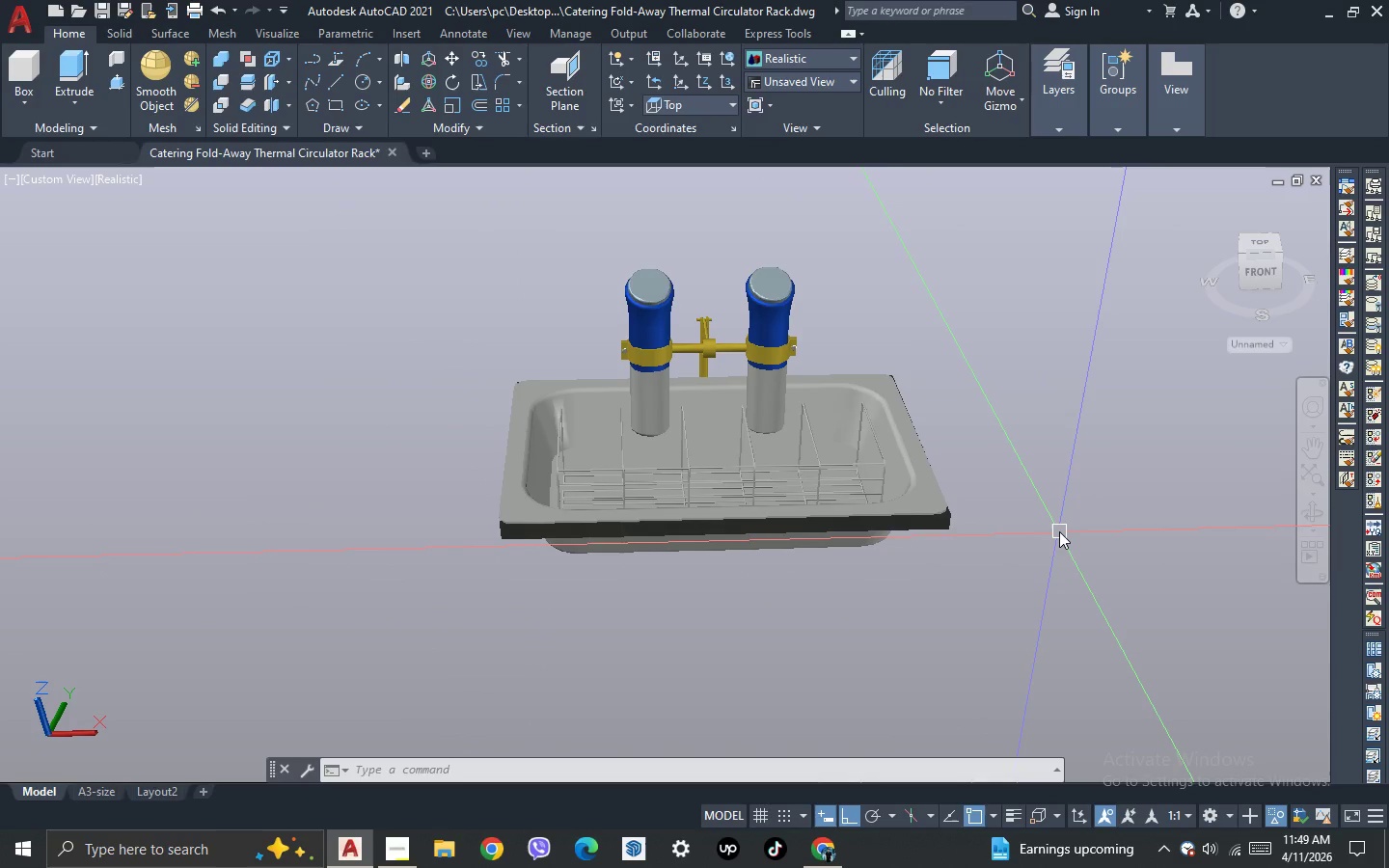 
wait(10.67)
 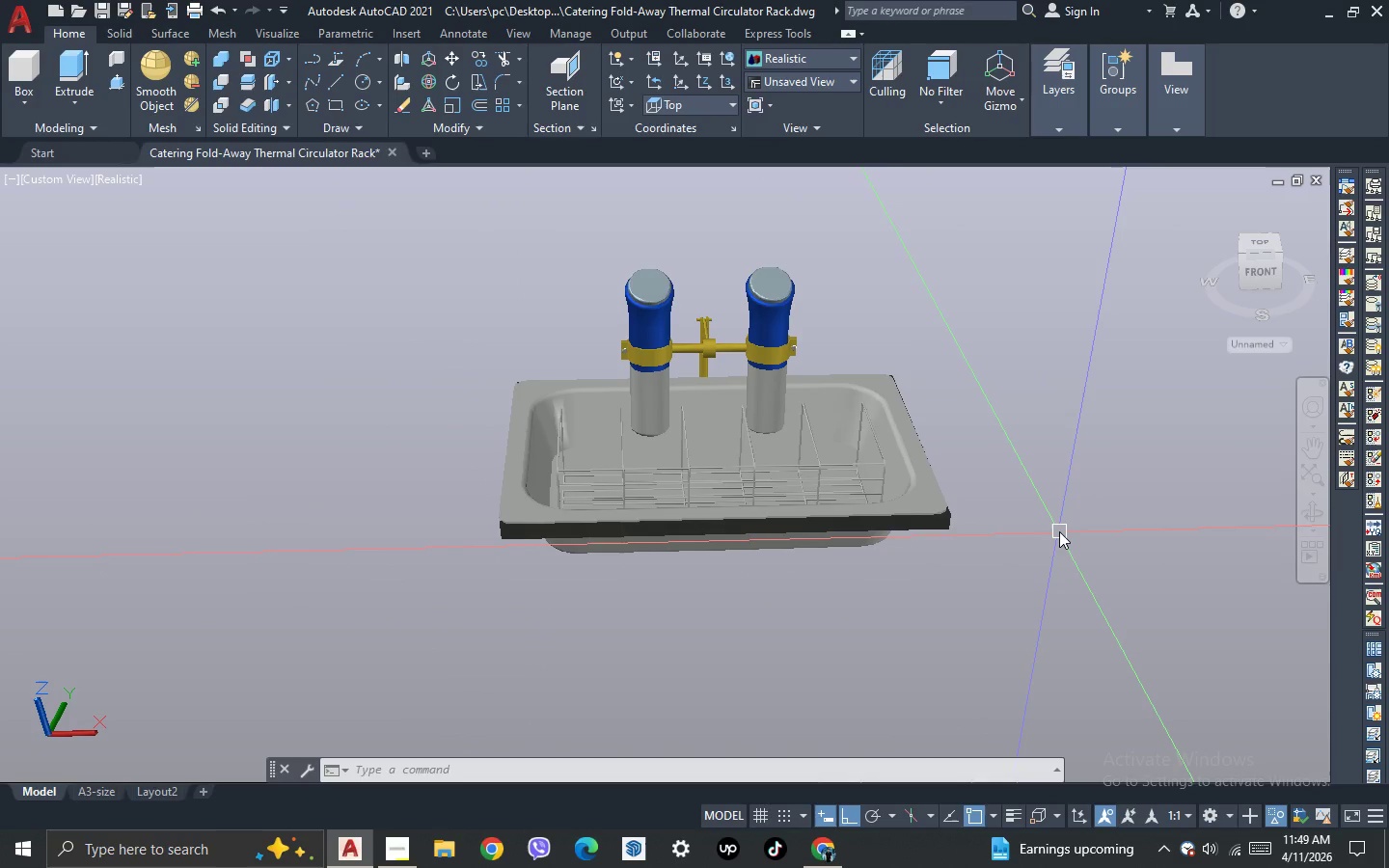 
left_click([1313, 509])
 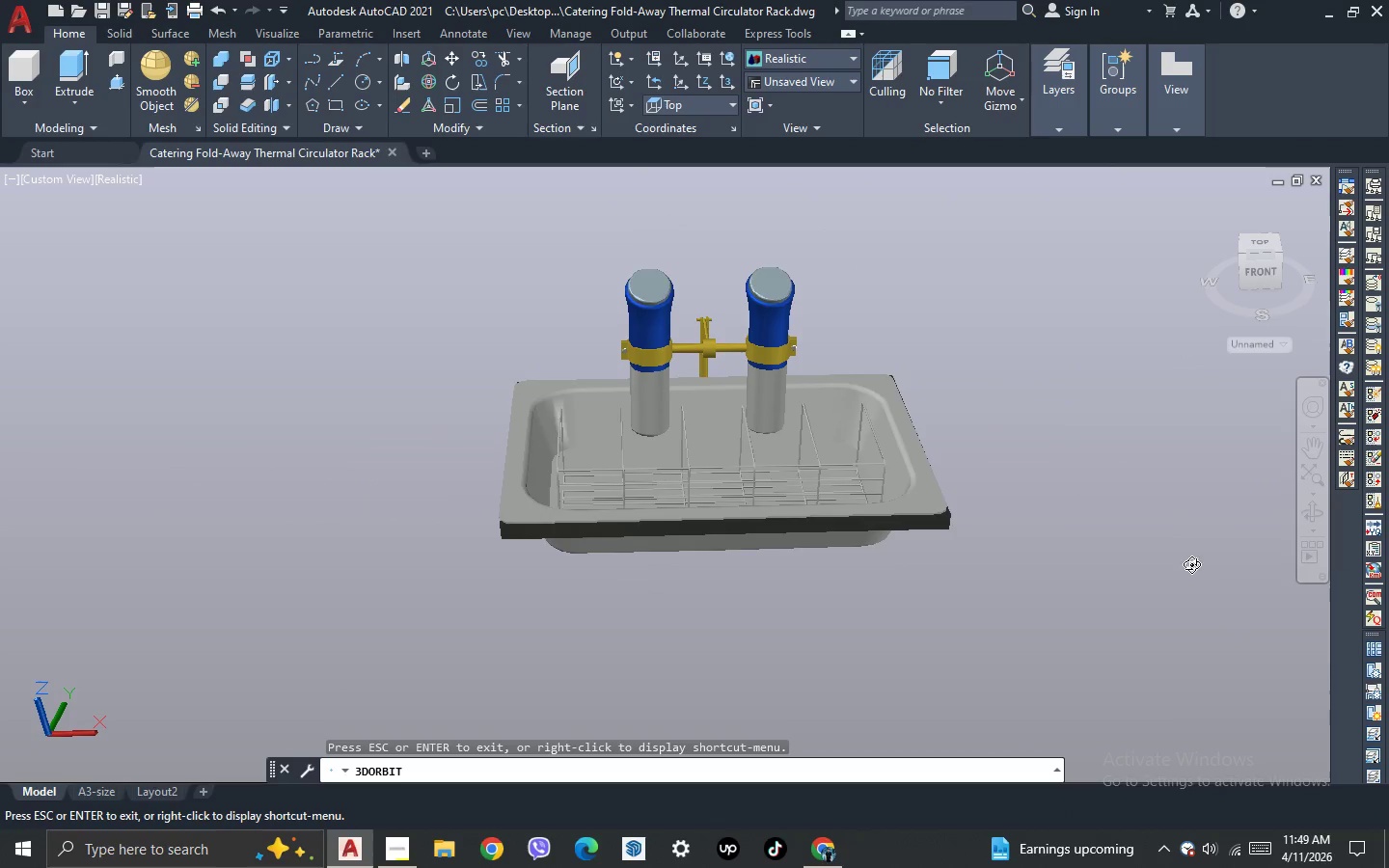 
left_click_drag(start_coordinate=[1189, 564], to_coordinate=[1140, 587])
 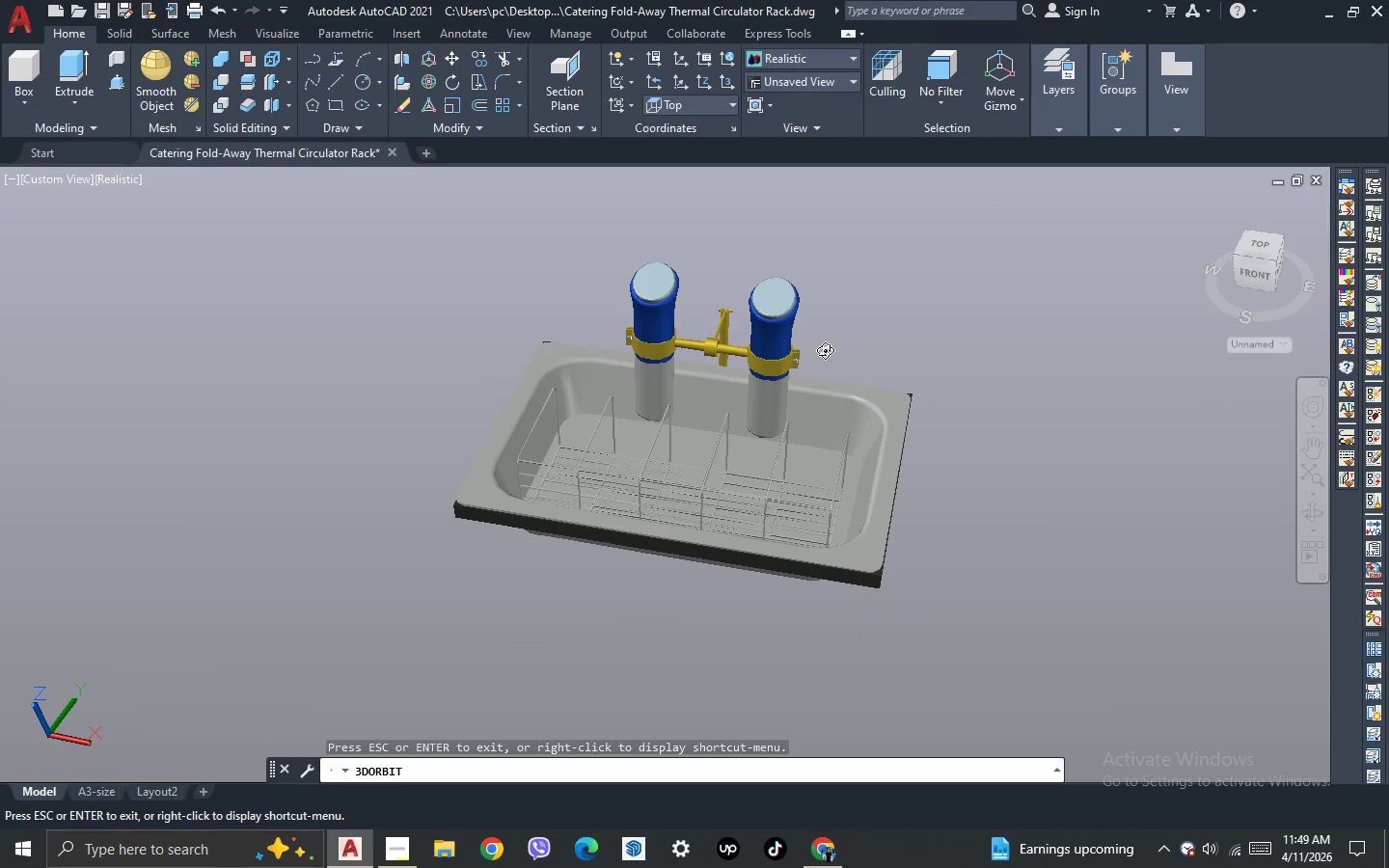 
scroll: coordinate [822, 347], scroll_direction: up, amount: 2.0
 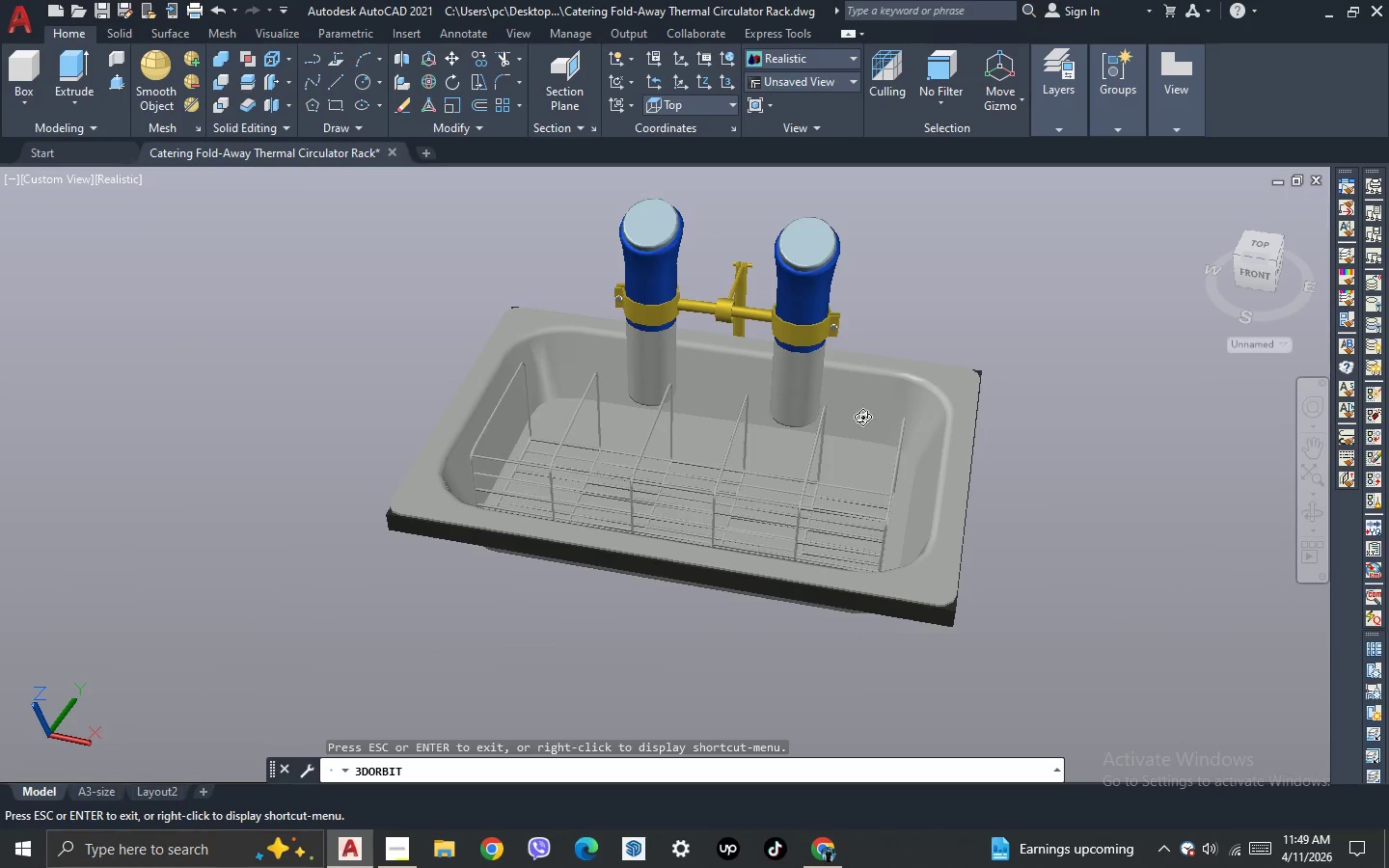 
left_click_drag(start_coordinate=[862, 417], to_coordinate=[844, 437])
 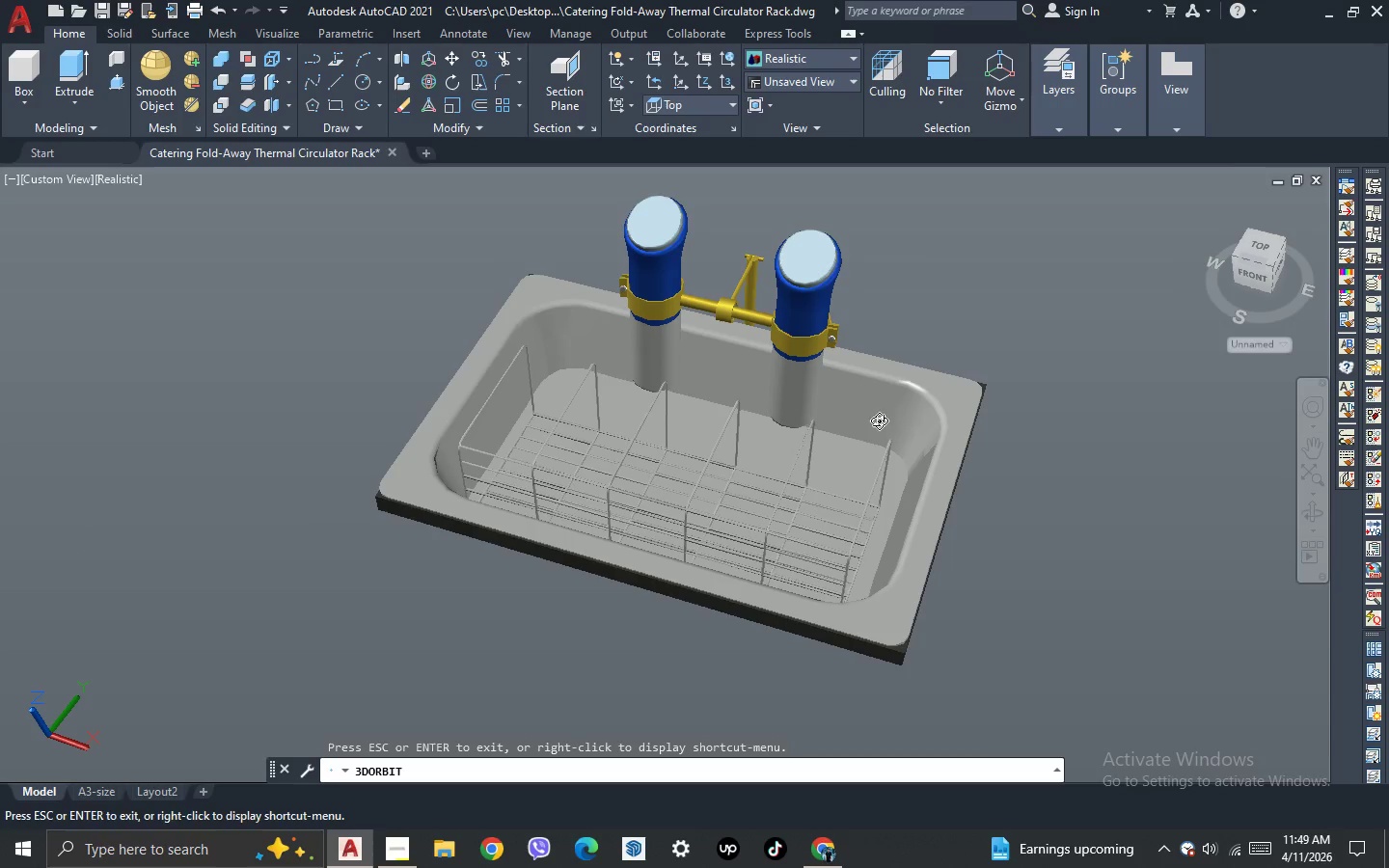 
key(Escape)
 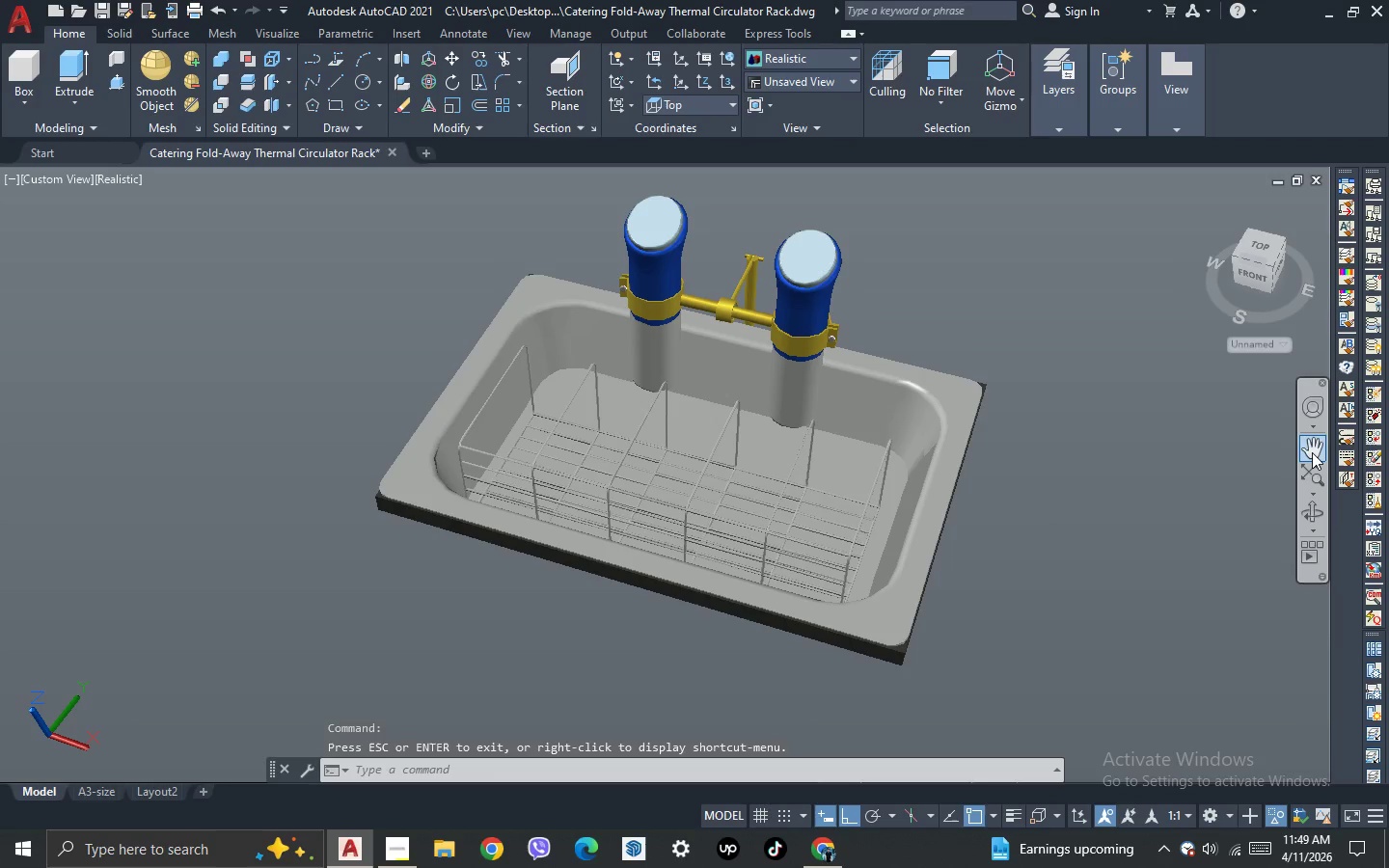 
double_click([1312, 450])
 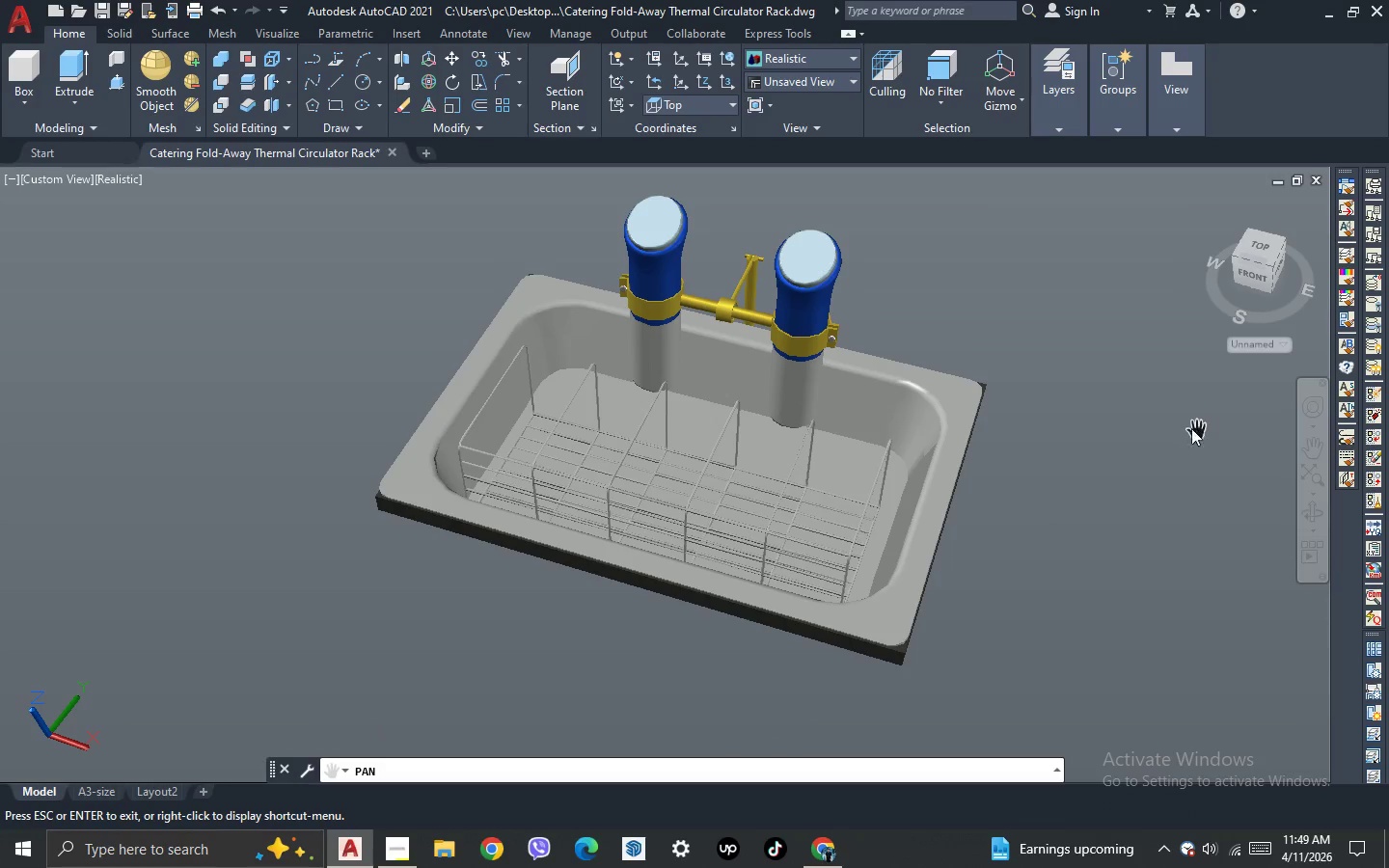 
left_click_drag(start_coordinate=[1176, 432], to_coordinate=[1133, 463])
 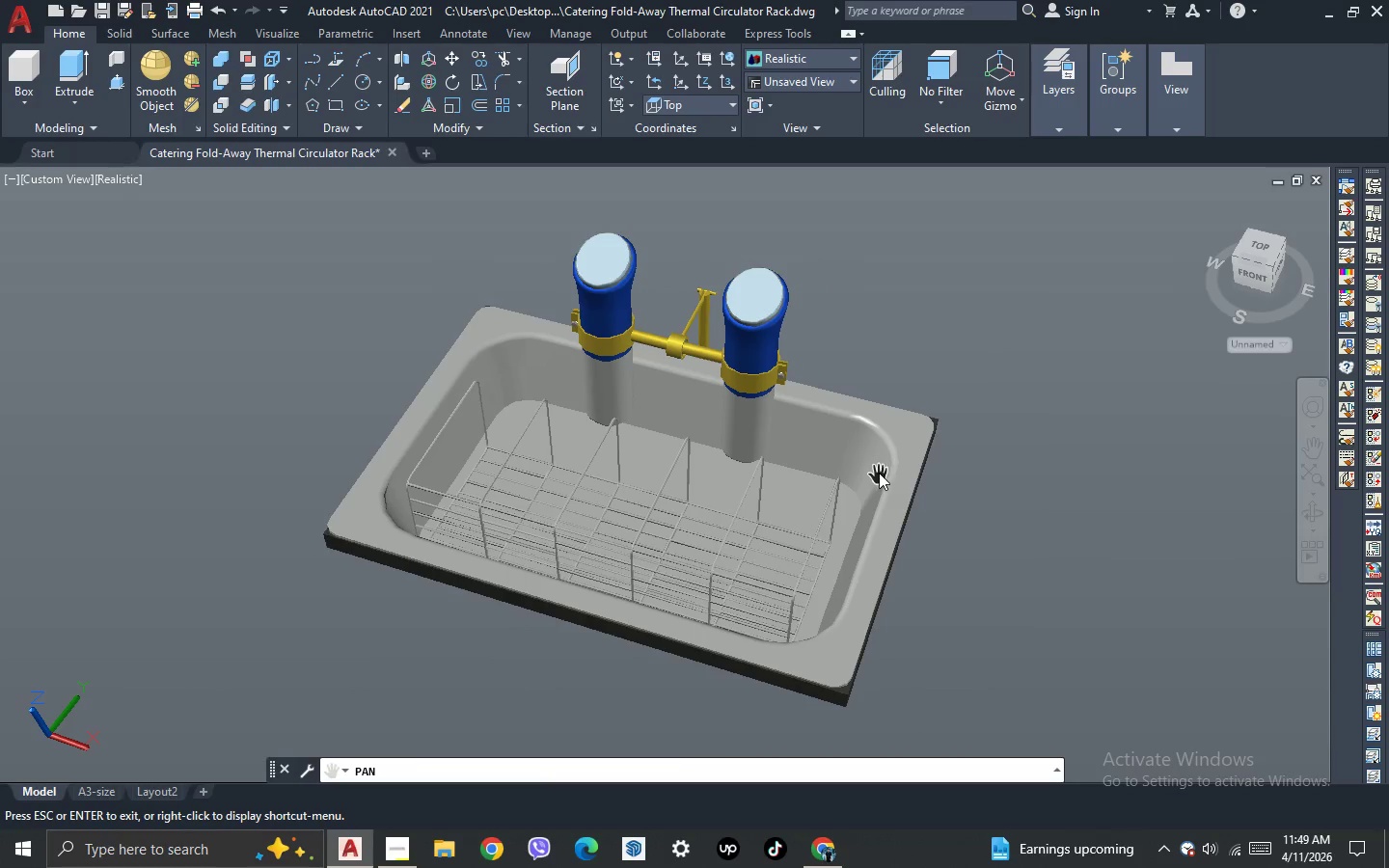 
left_click_drag(start_coordinate=[816, 461], to_coordinate=[759, 474])
 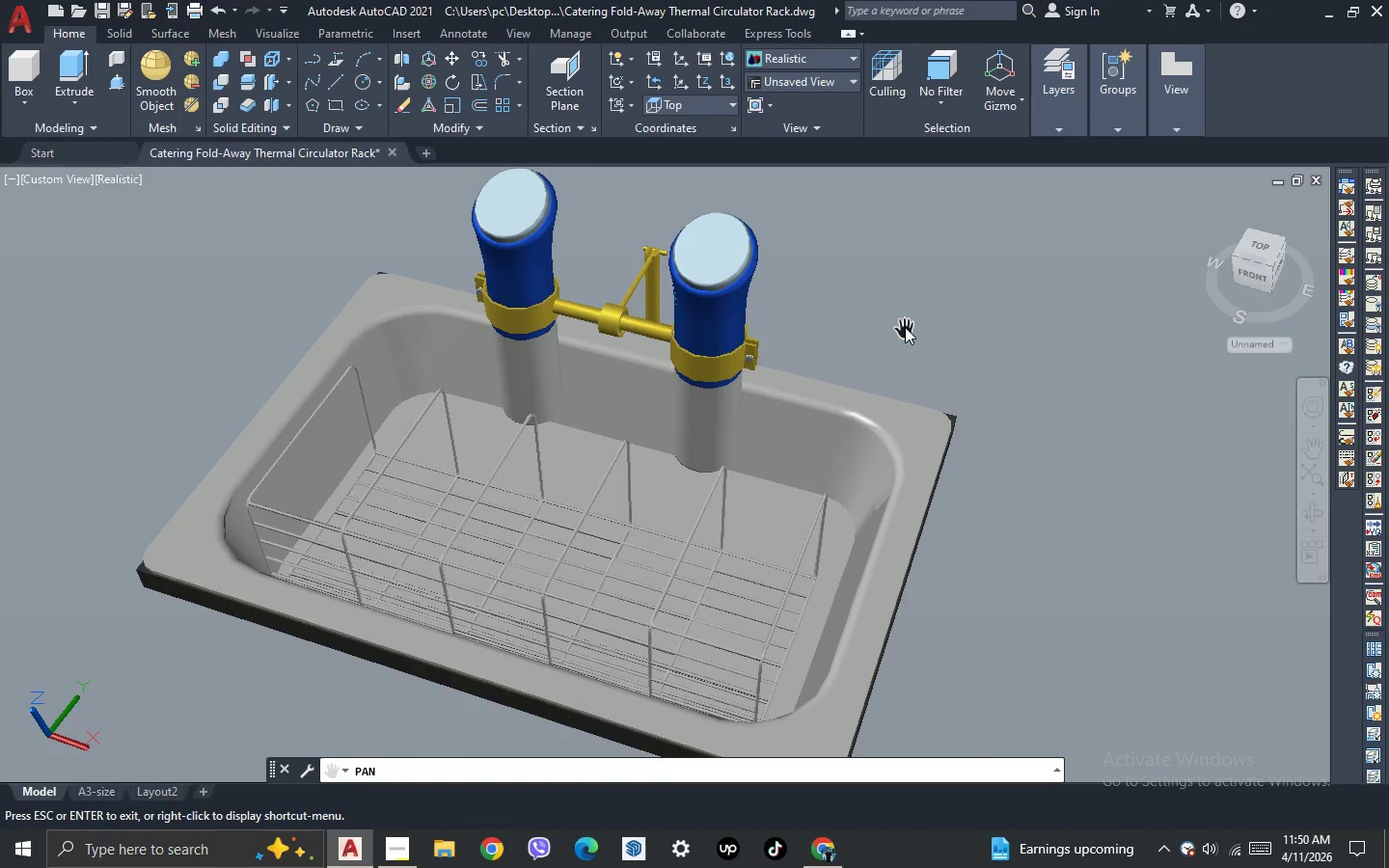 
scroll: coordinate [819, 461], scroll_direction: up, amount: 2.0
 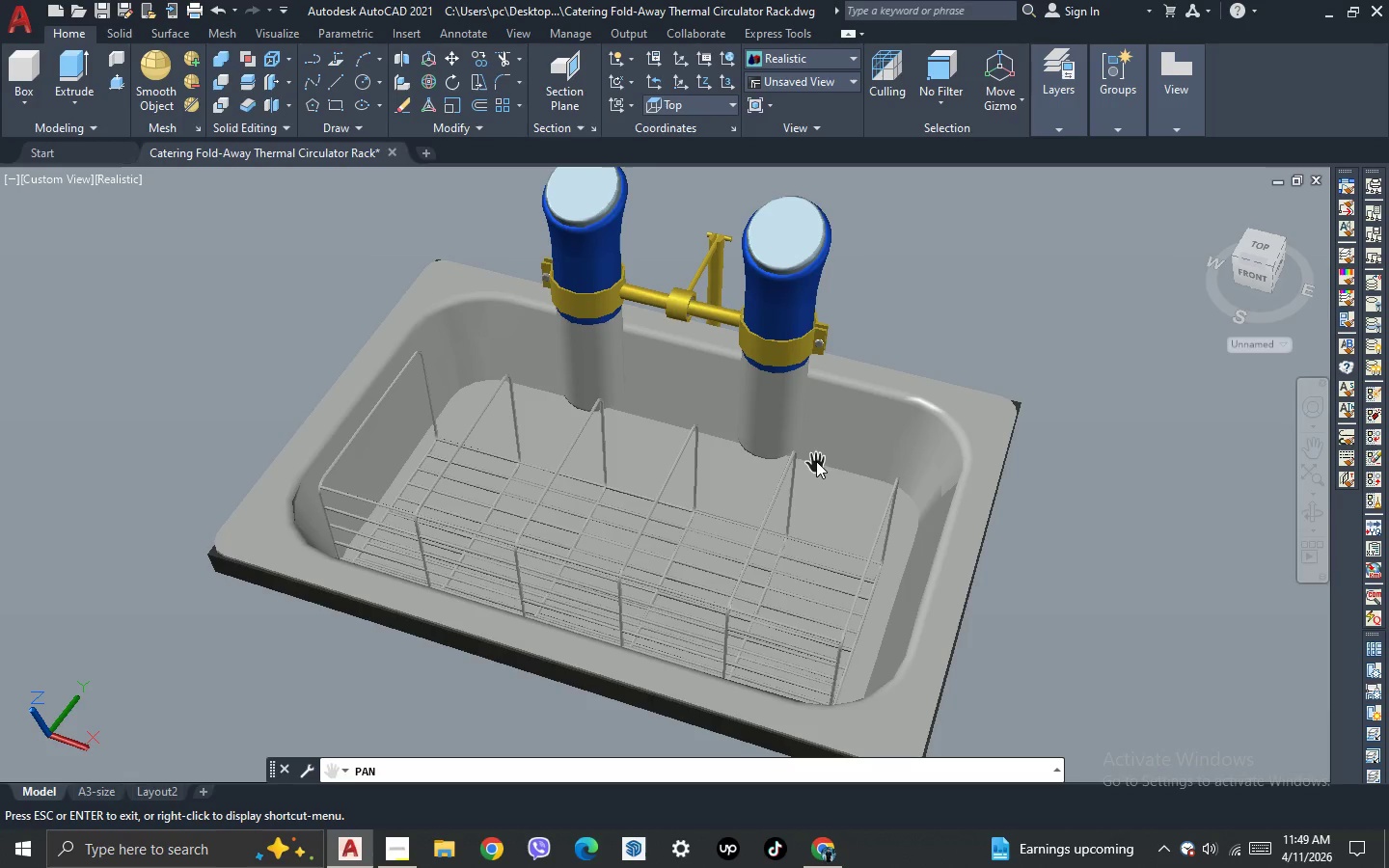 
key(Escape)
 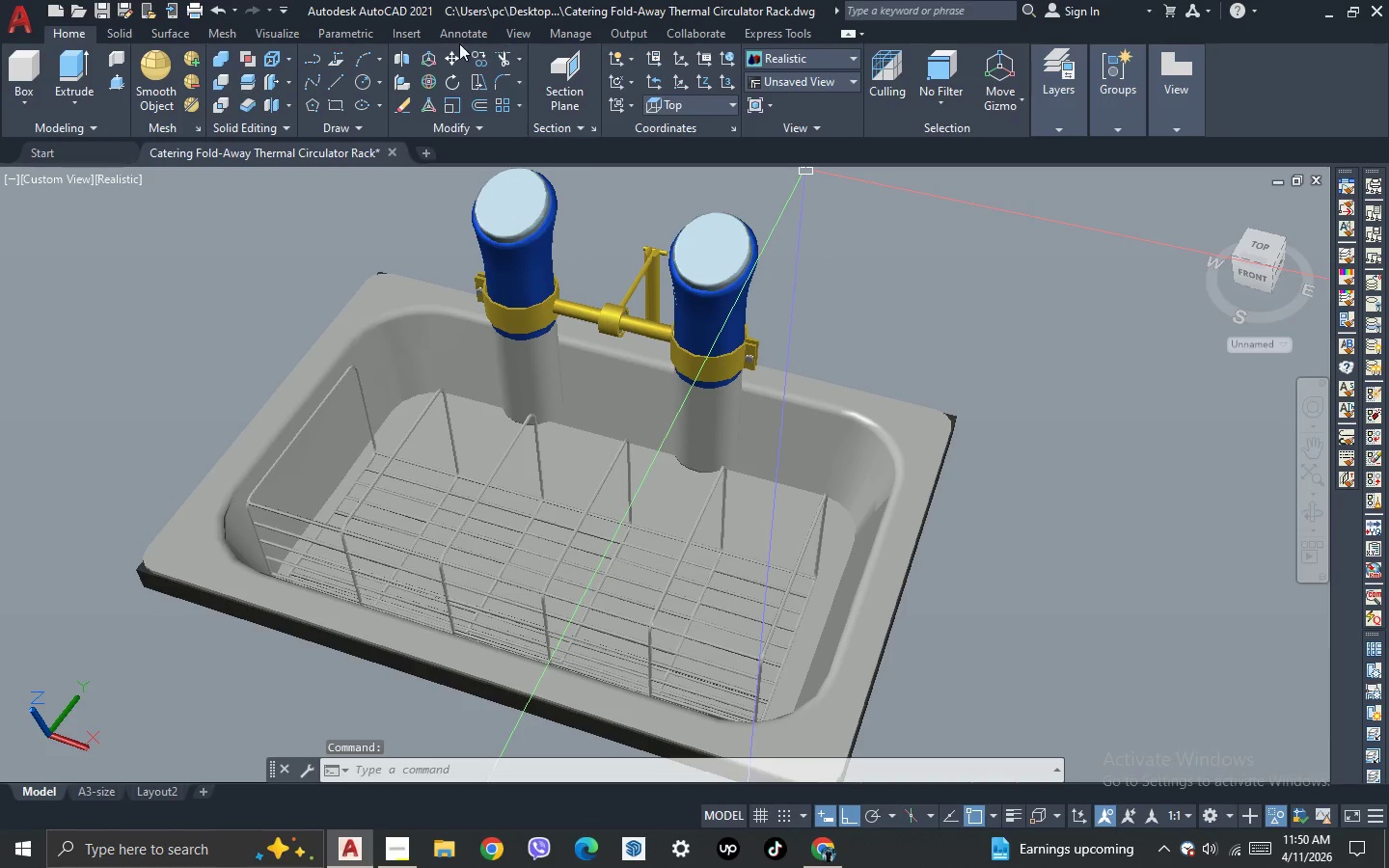 
left_click([291, 34])
 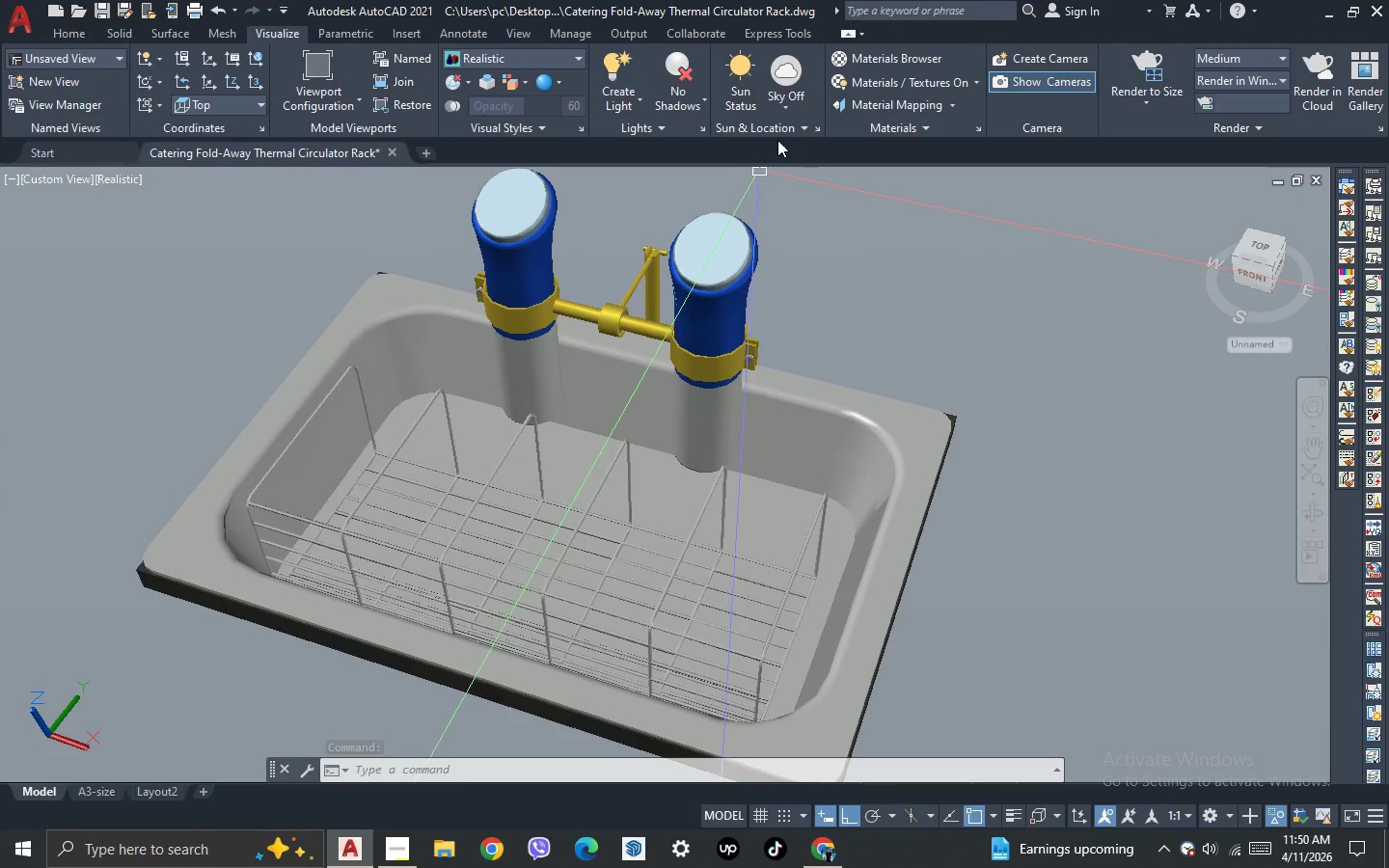 
left_click([787, 107])
 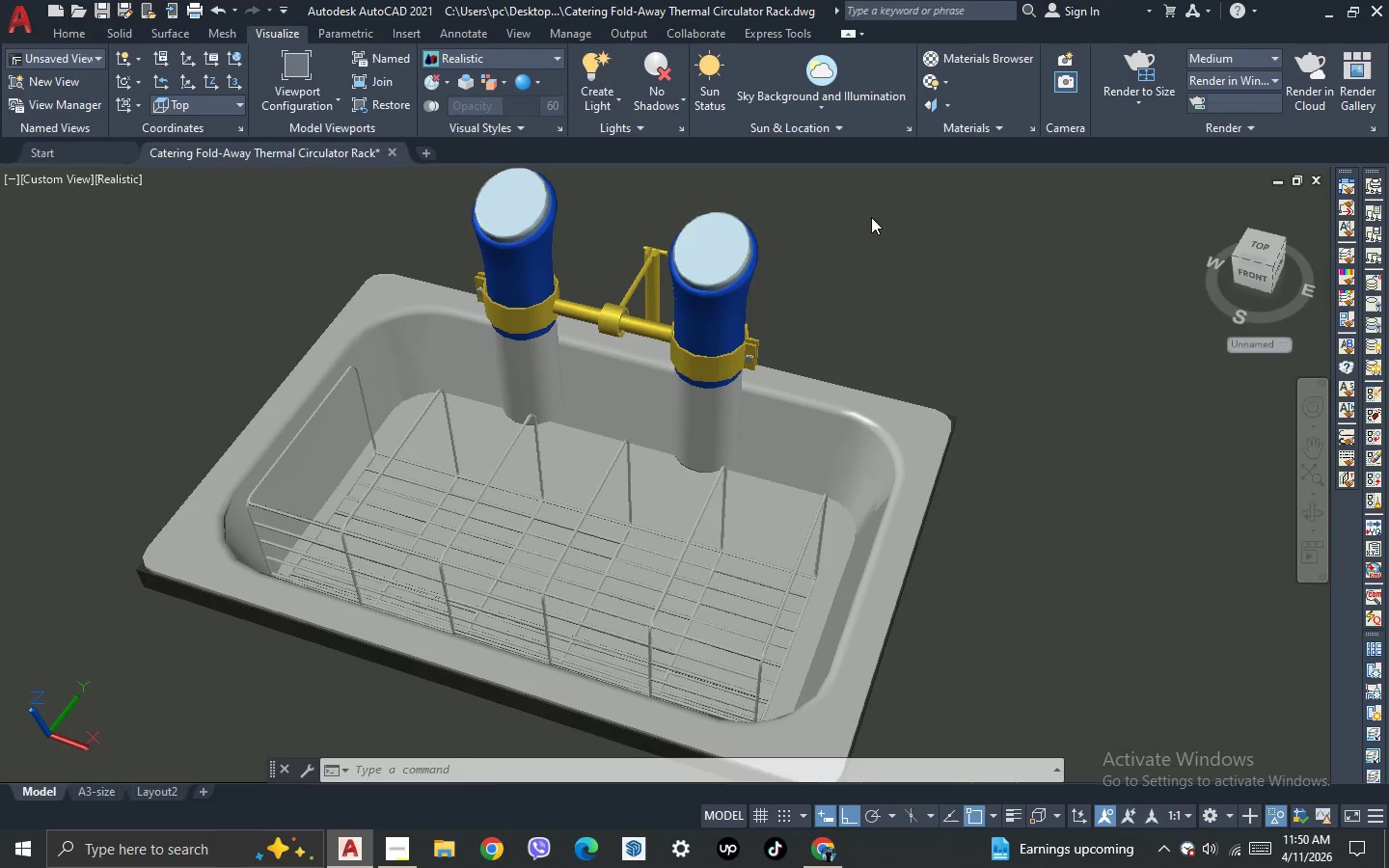 
left_click([665, 116])
 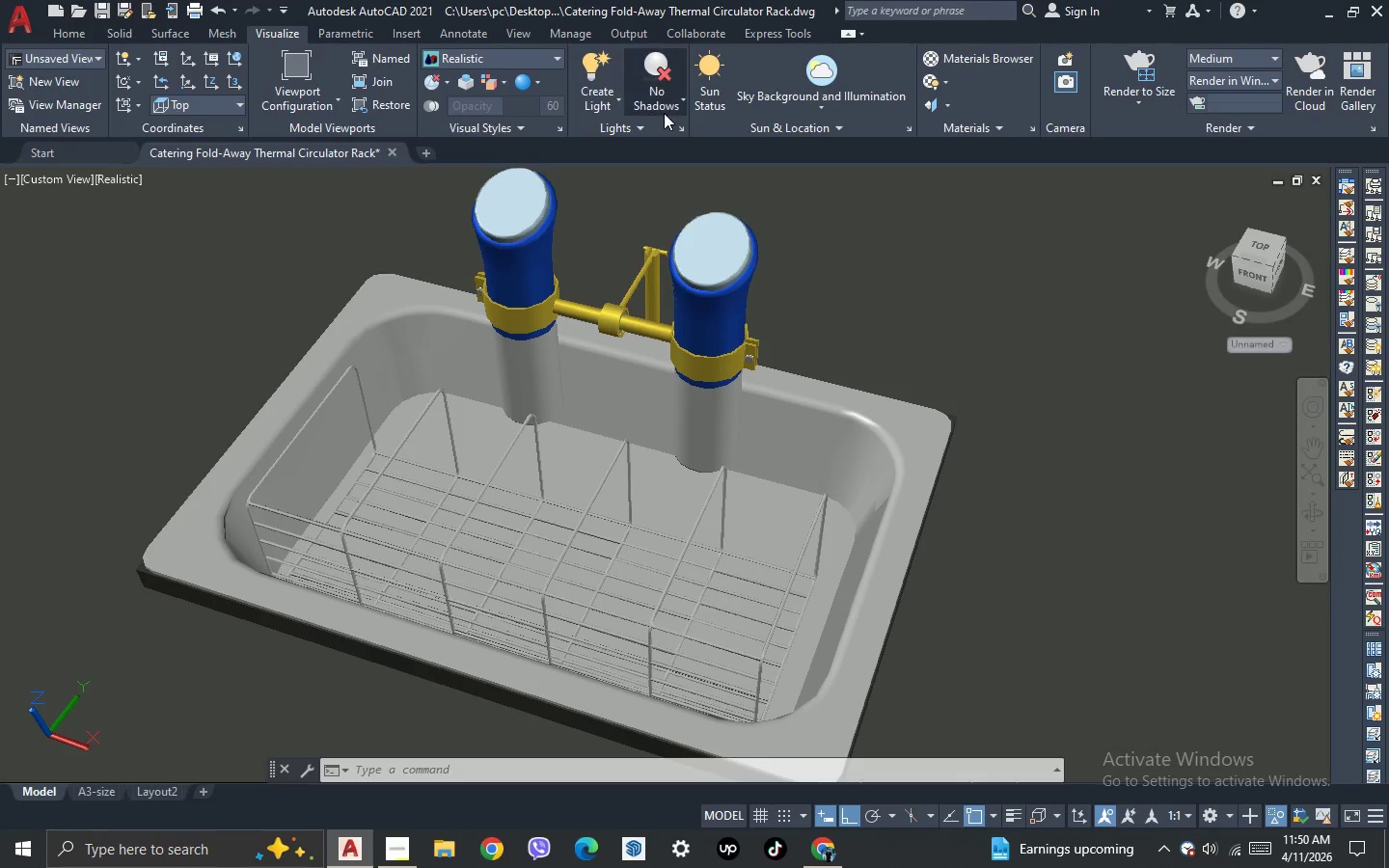 
left_click([672, 92])
 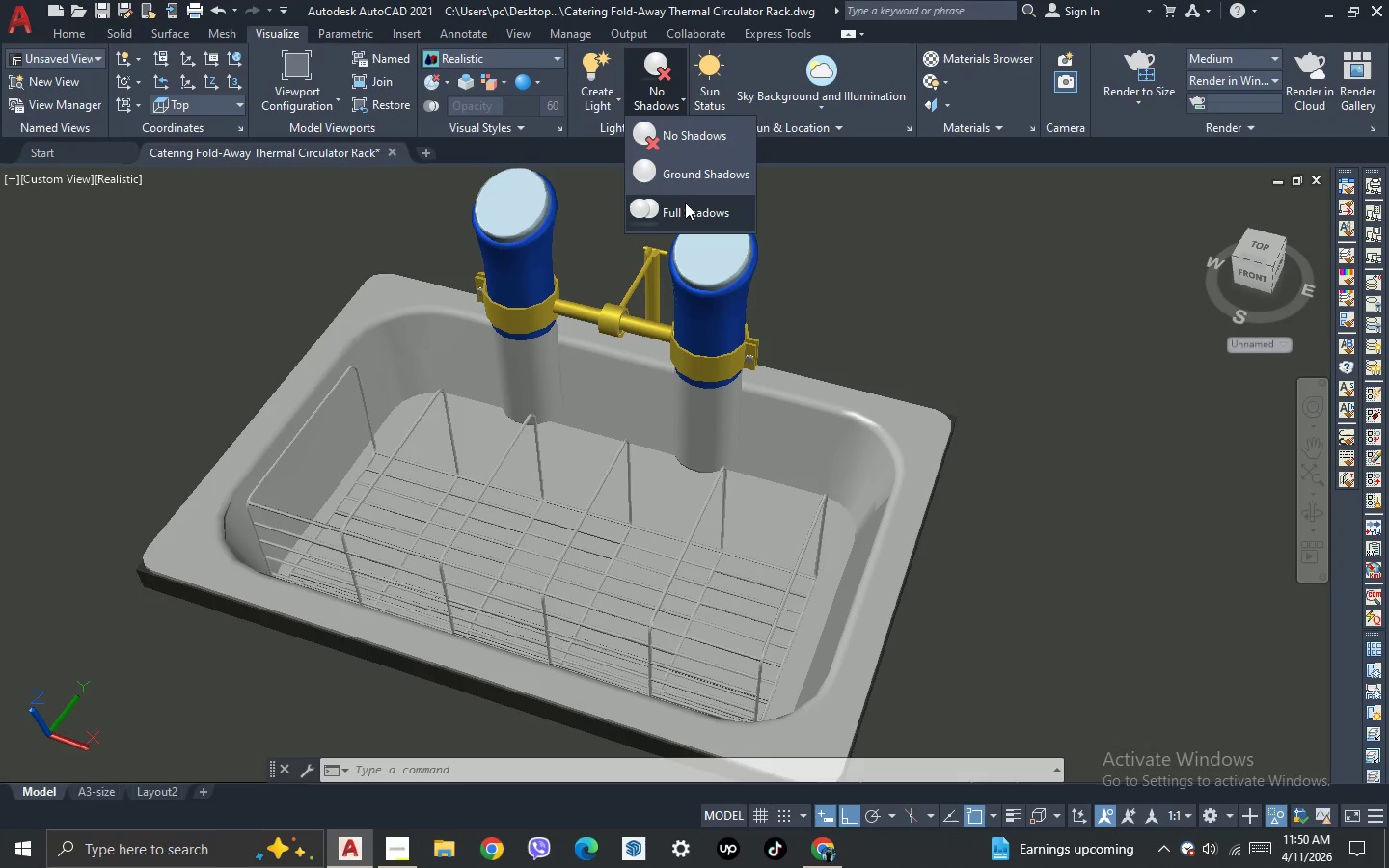 
left_click([685, 210])
 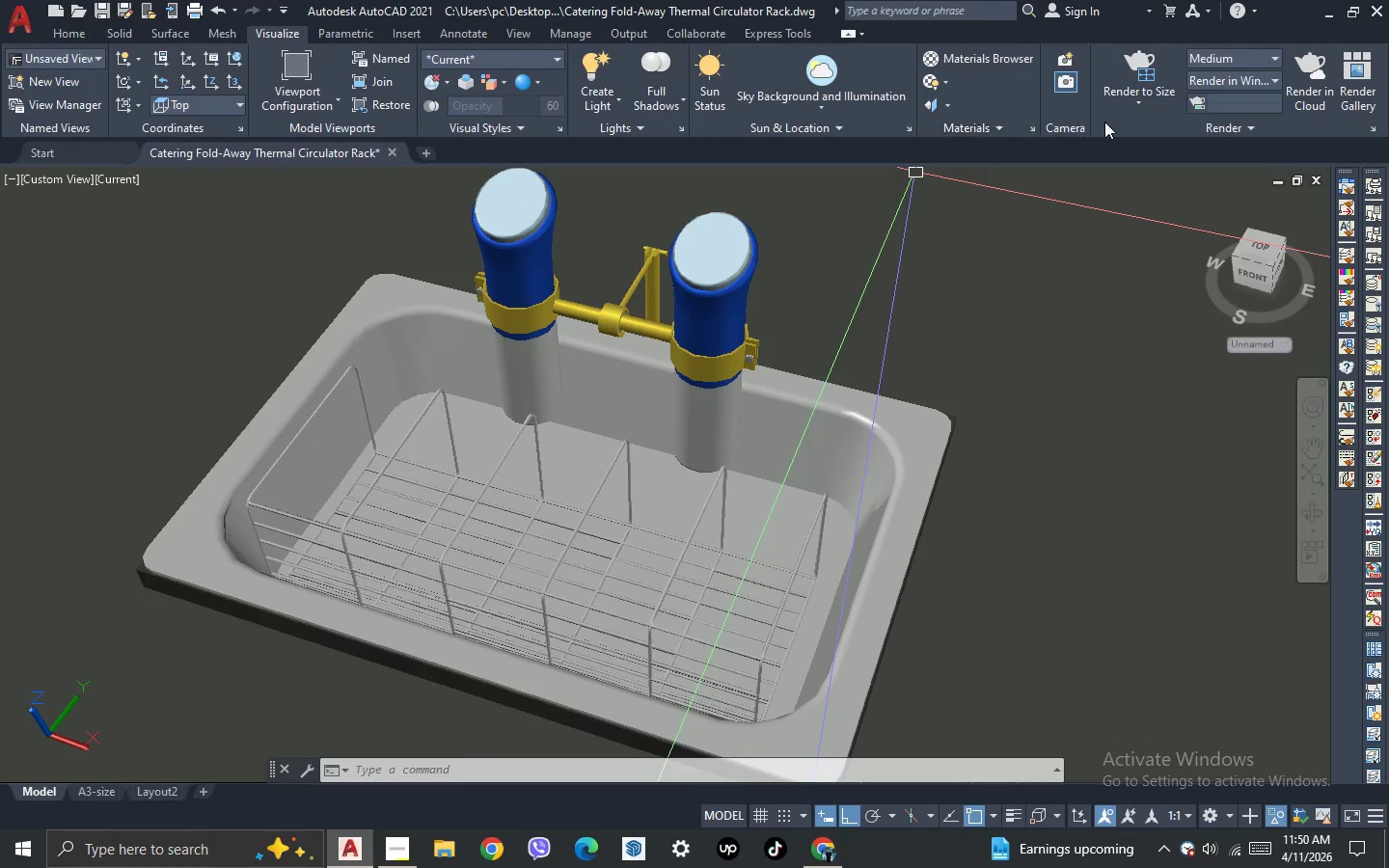 
left_click([1129, 104])
 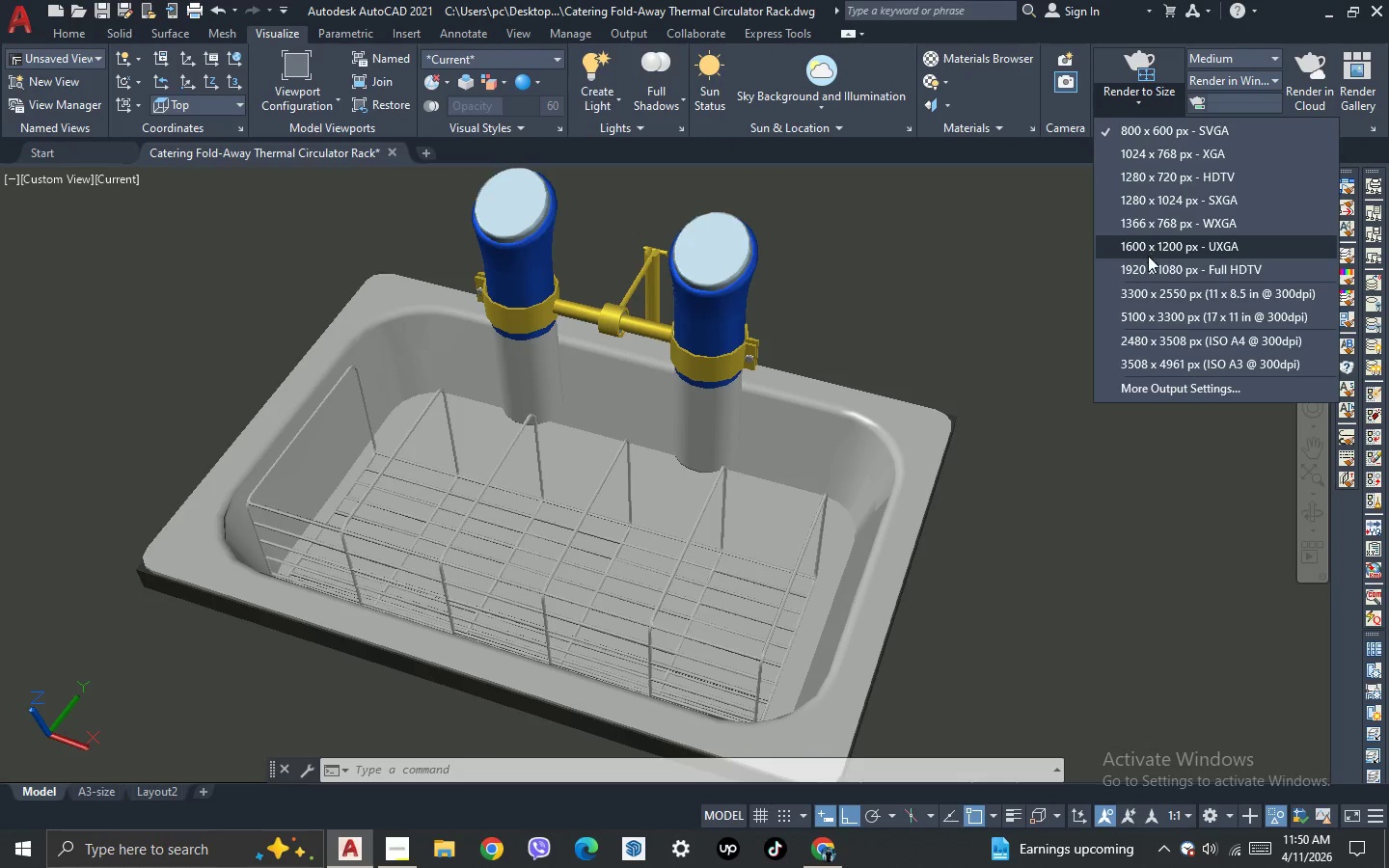 
left_click([1143, 274])
 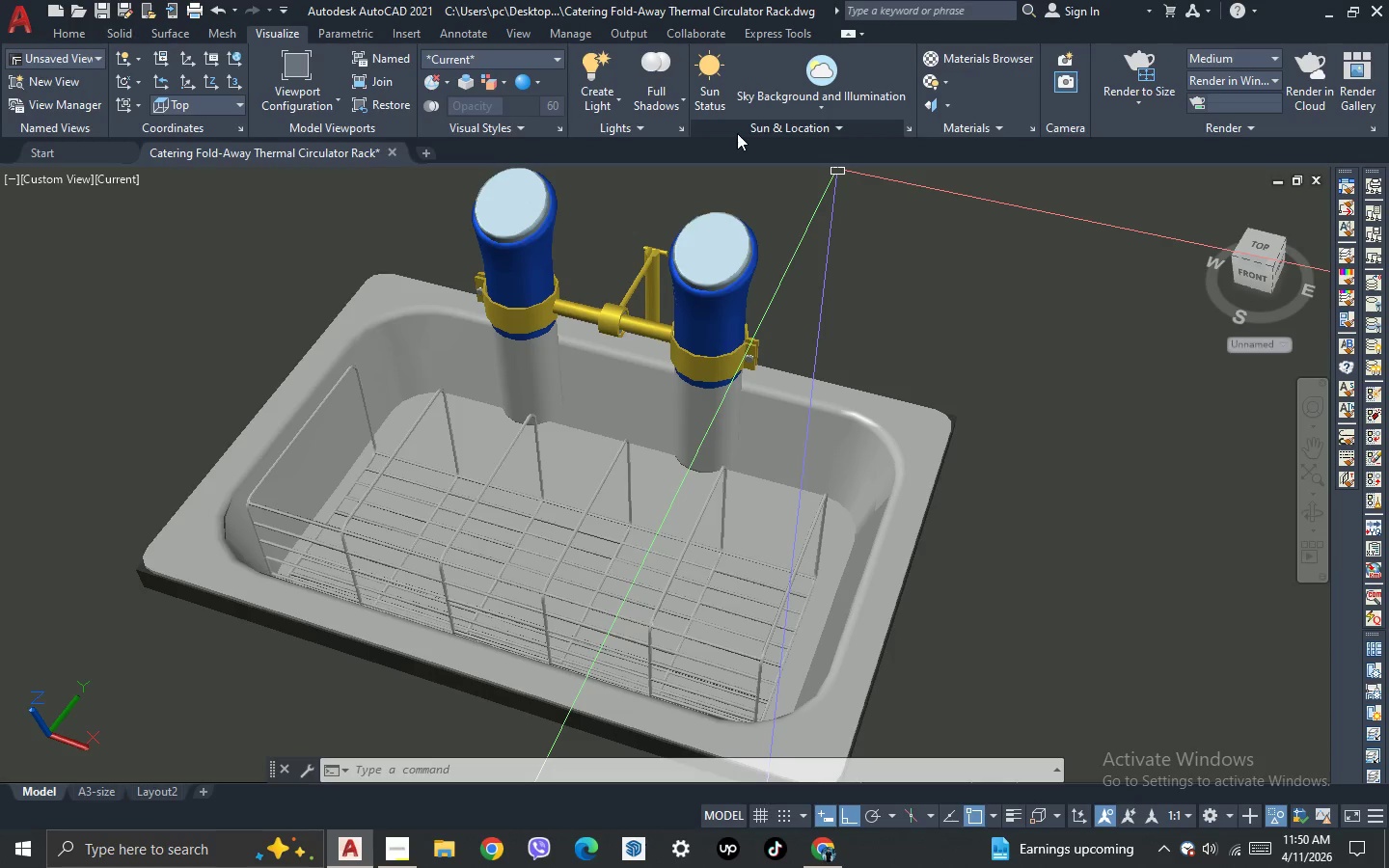 
left_click([909, 133])
 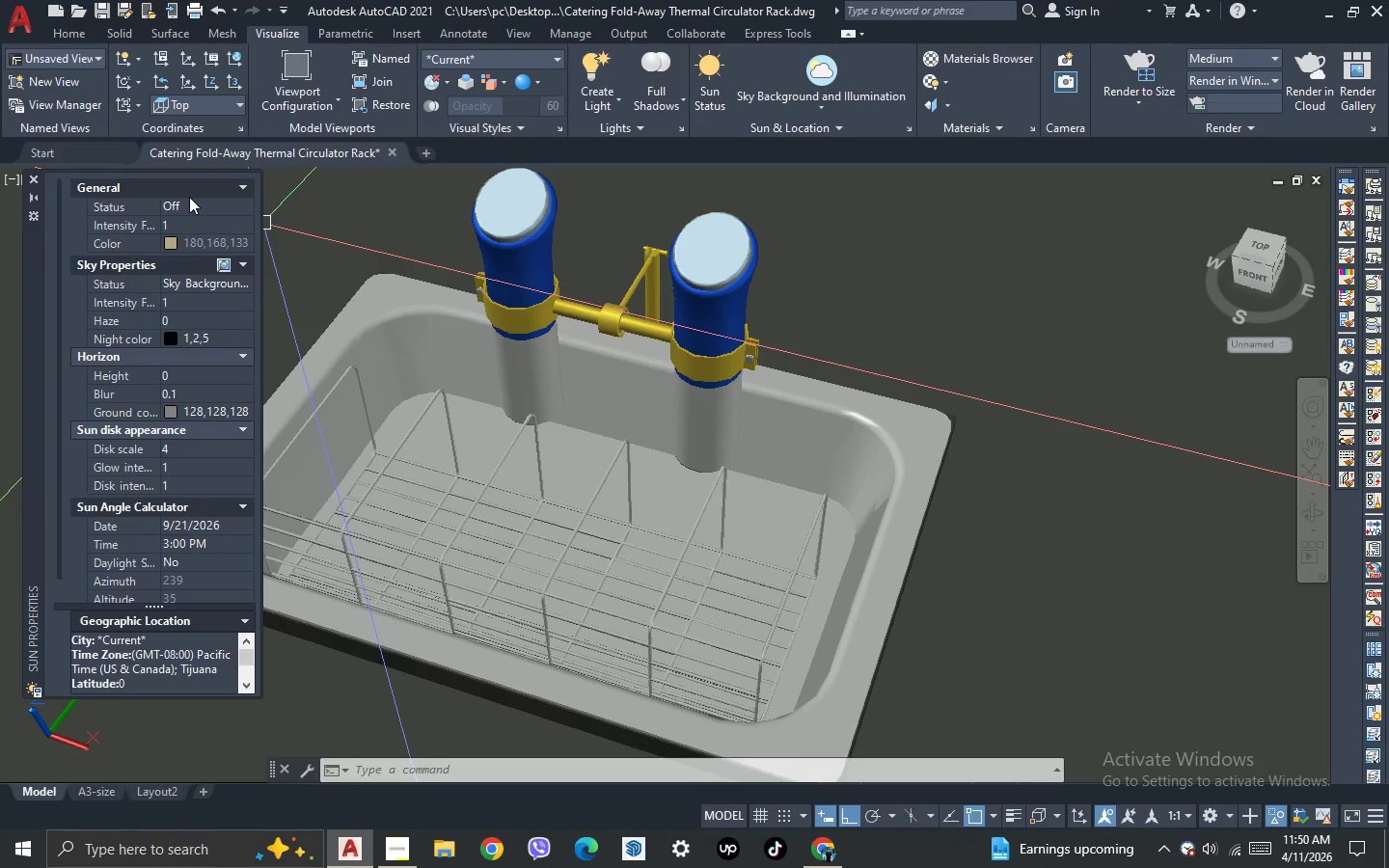 
left_click([188, 208])
 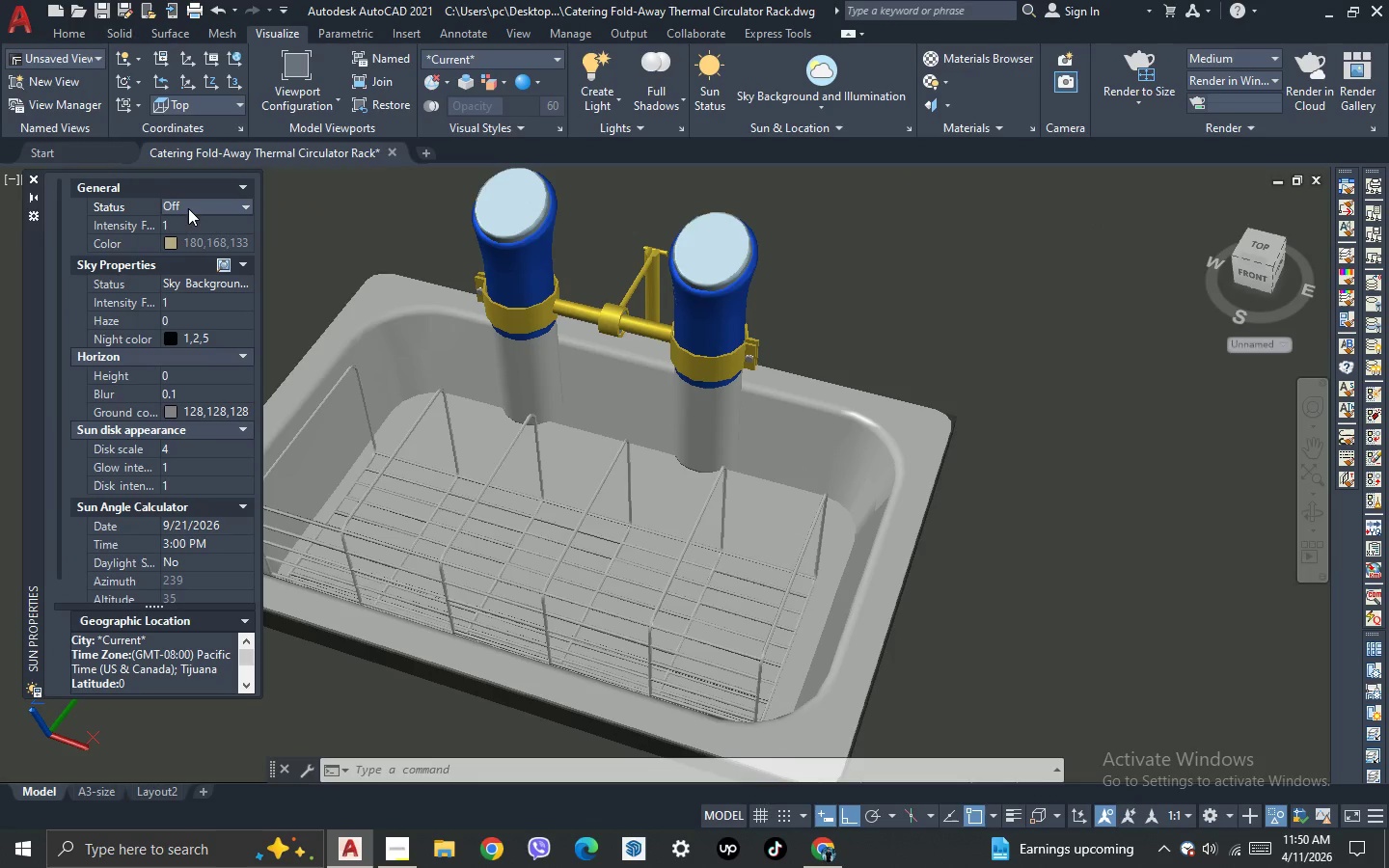 
left_click([188, 208])
 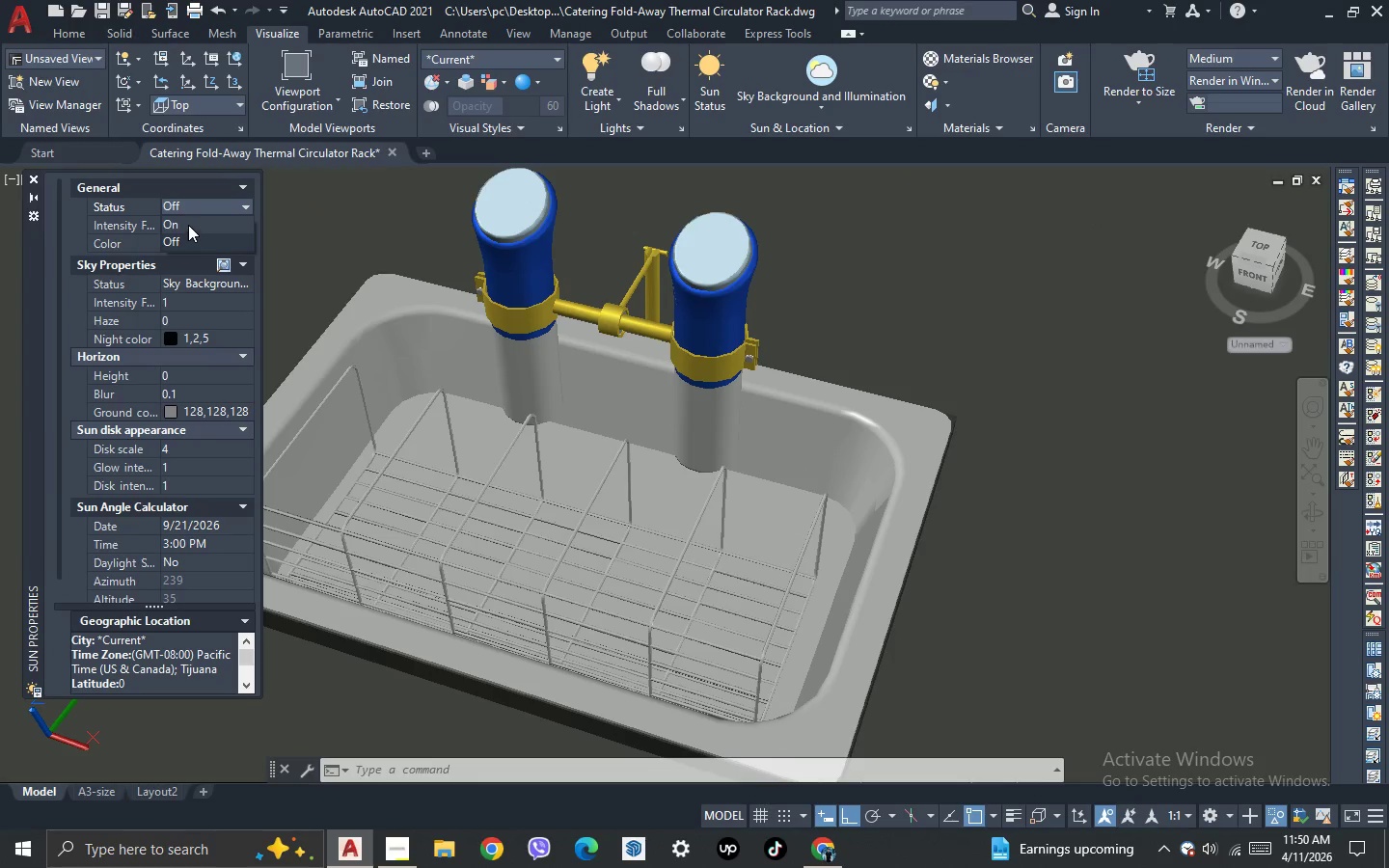 
left_click([188, 221])
 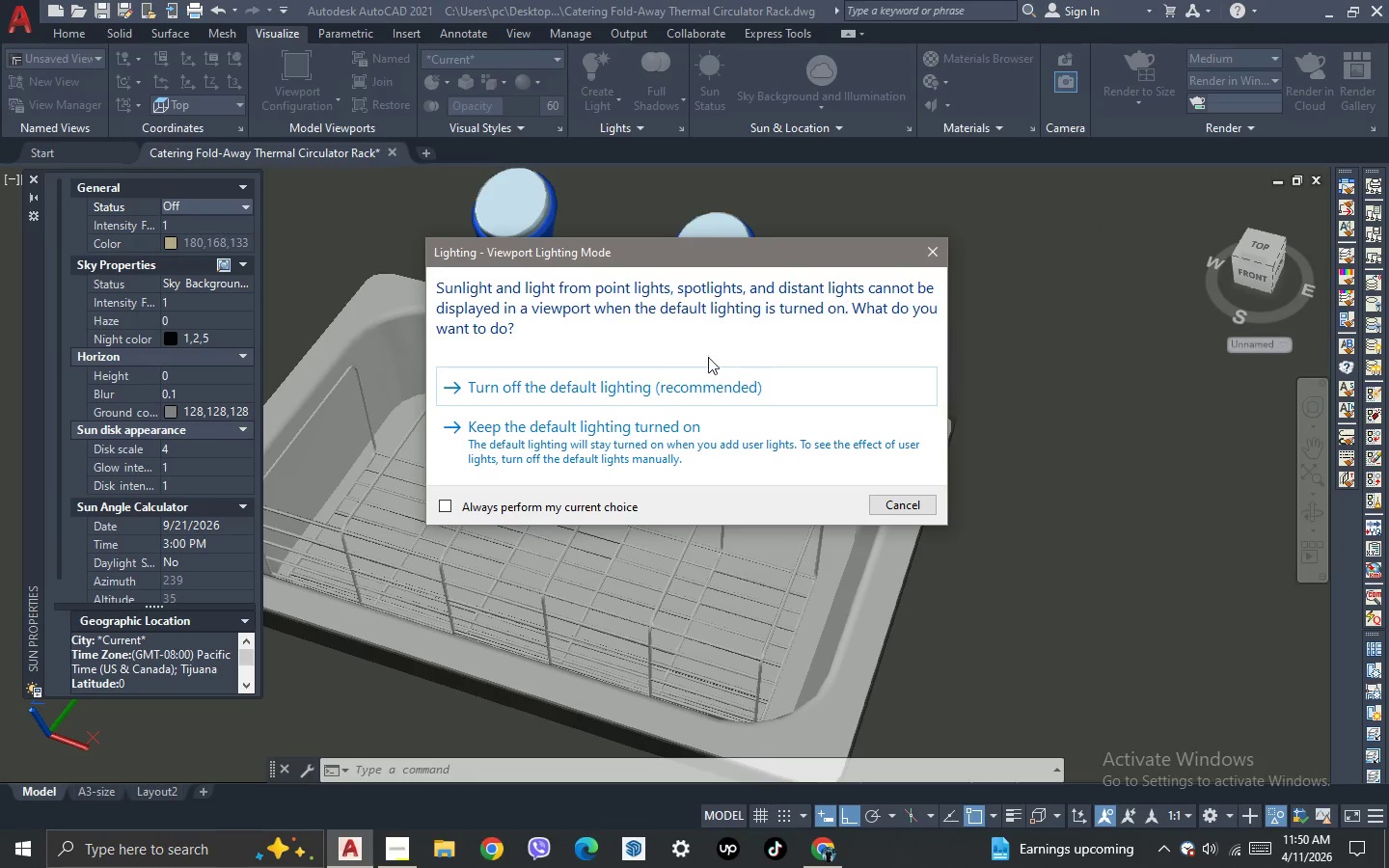 
left_click([652, 400])
 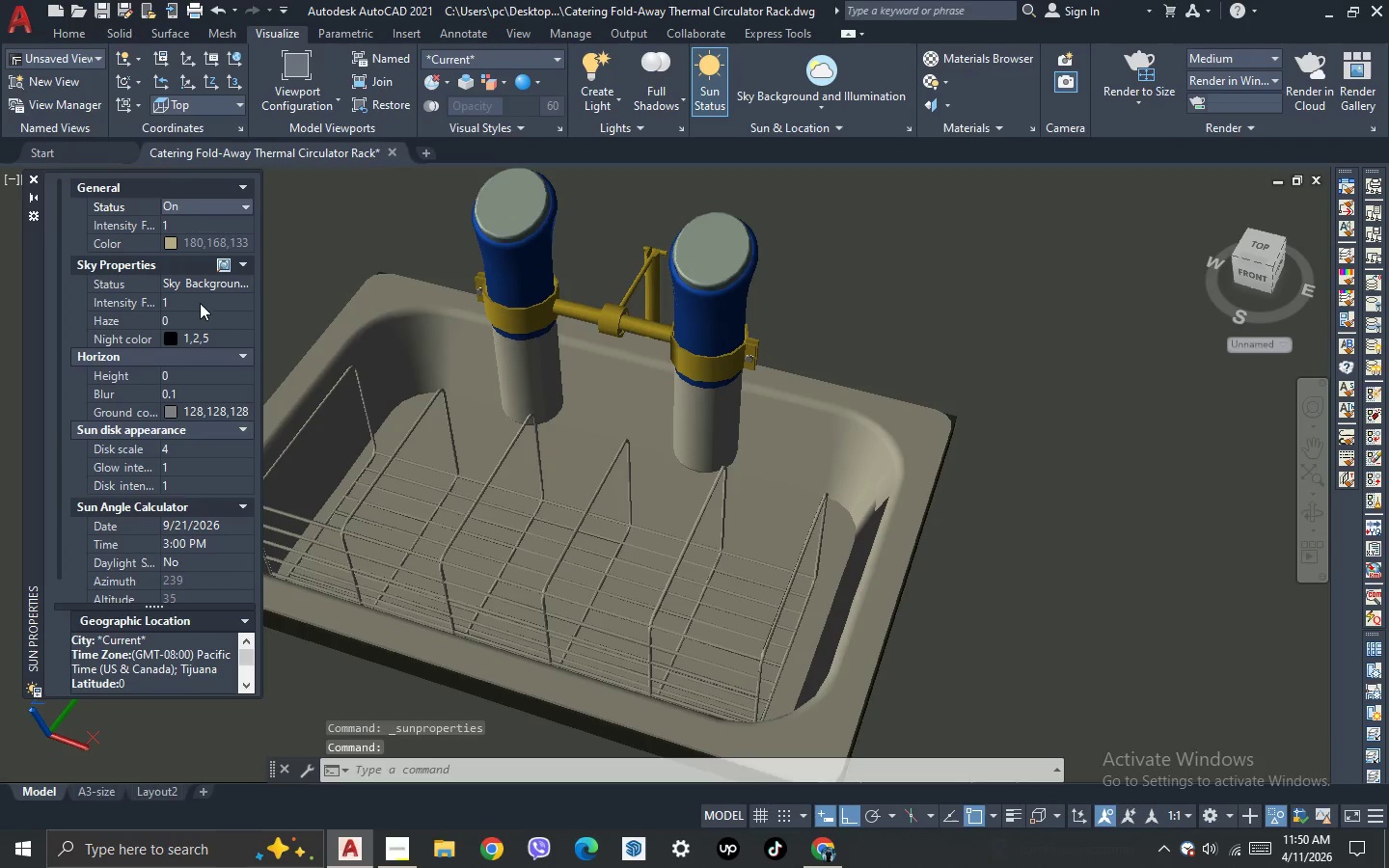 
double_click([199, 305])
 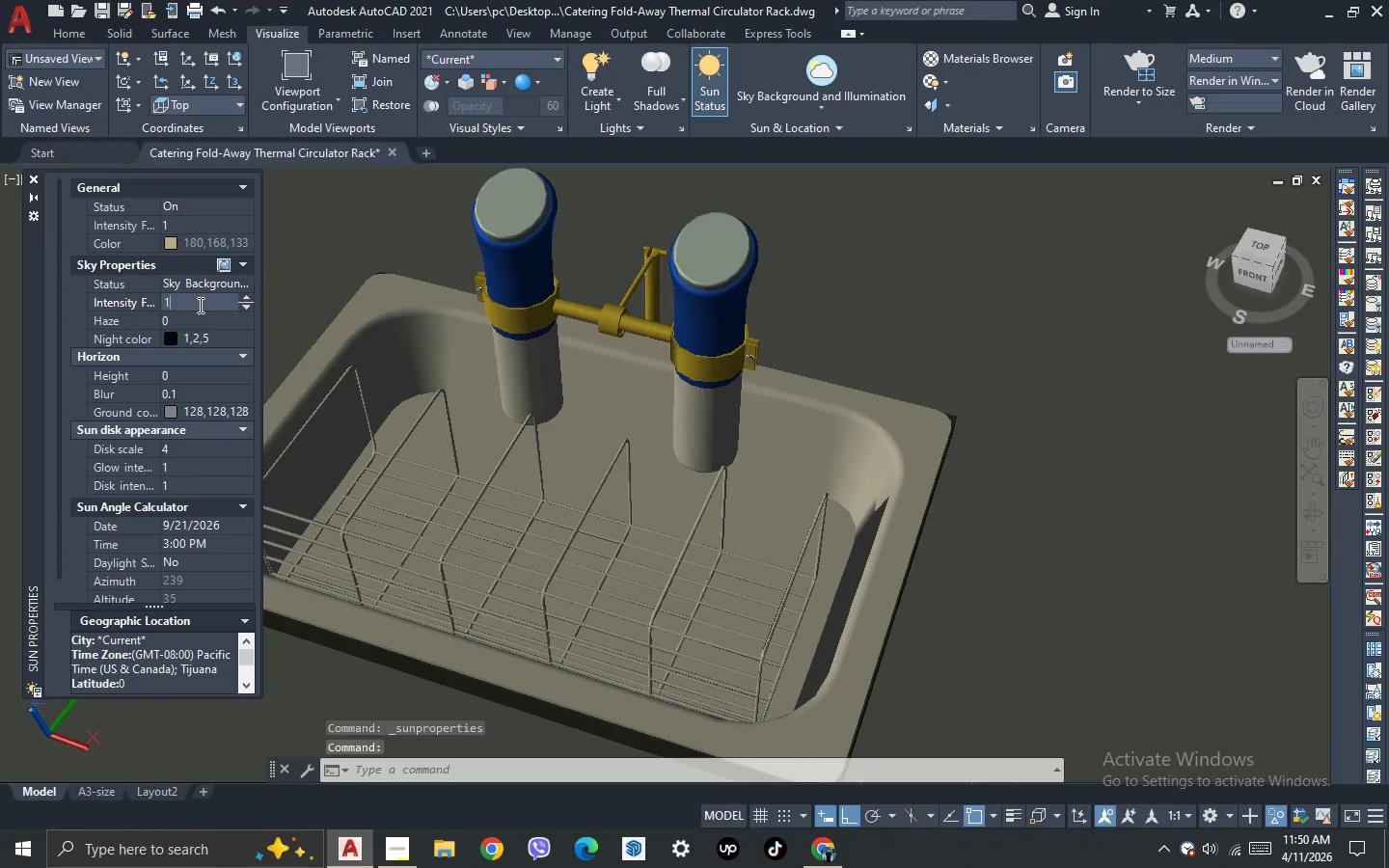 
key(Period)
 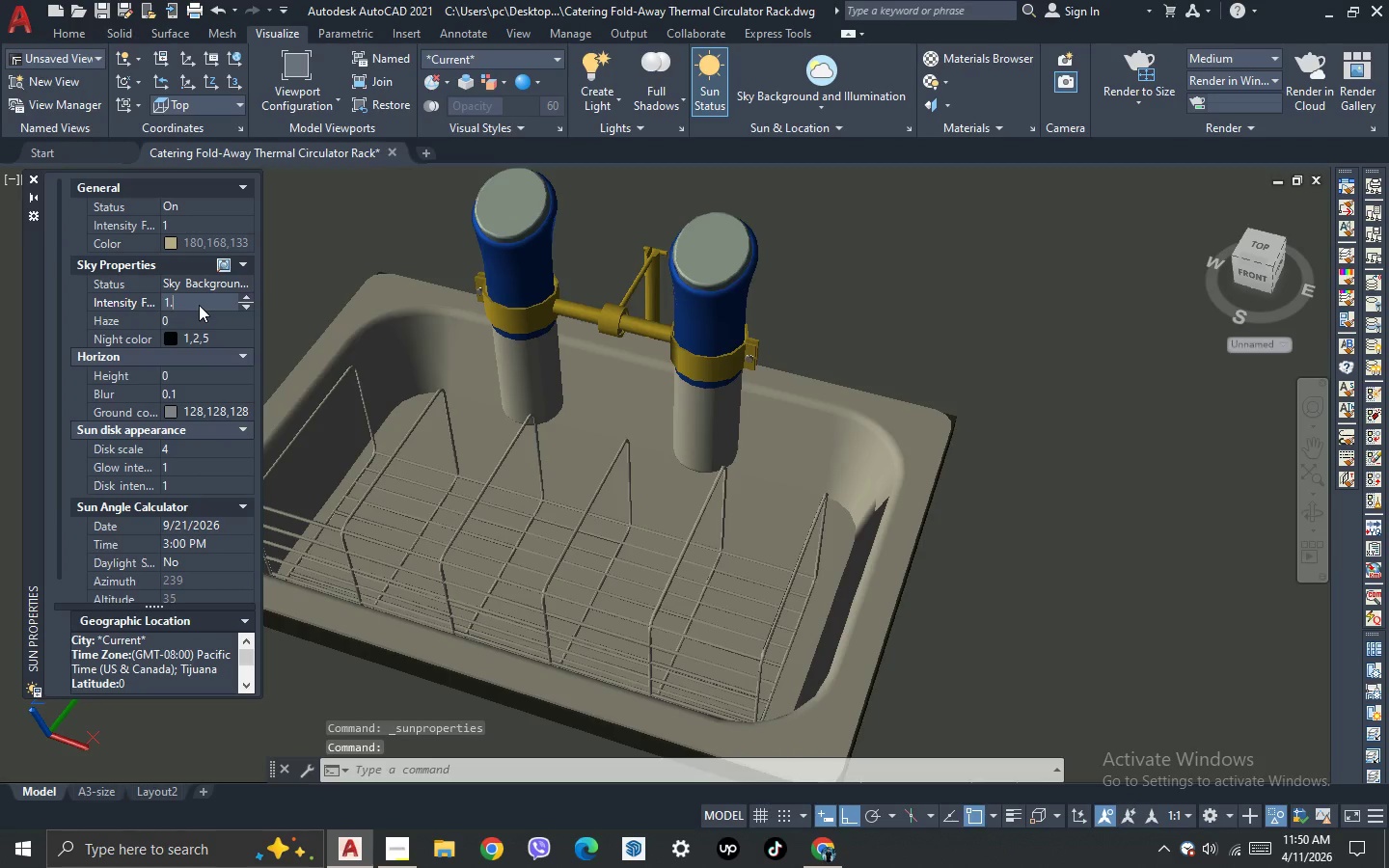 
key(5)
 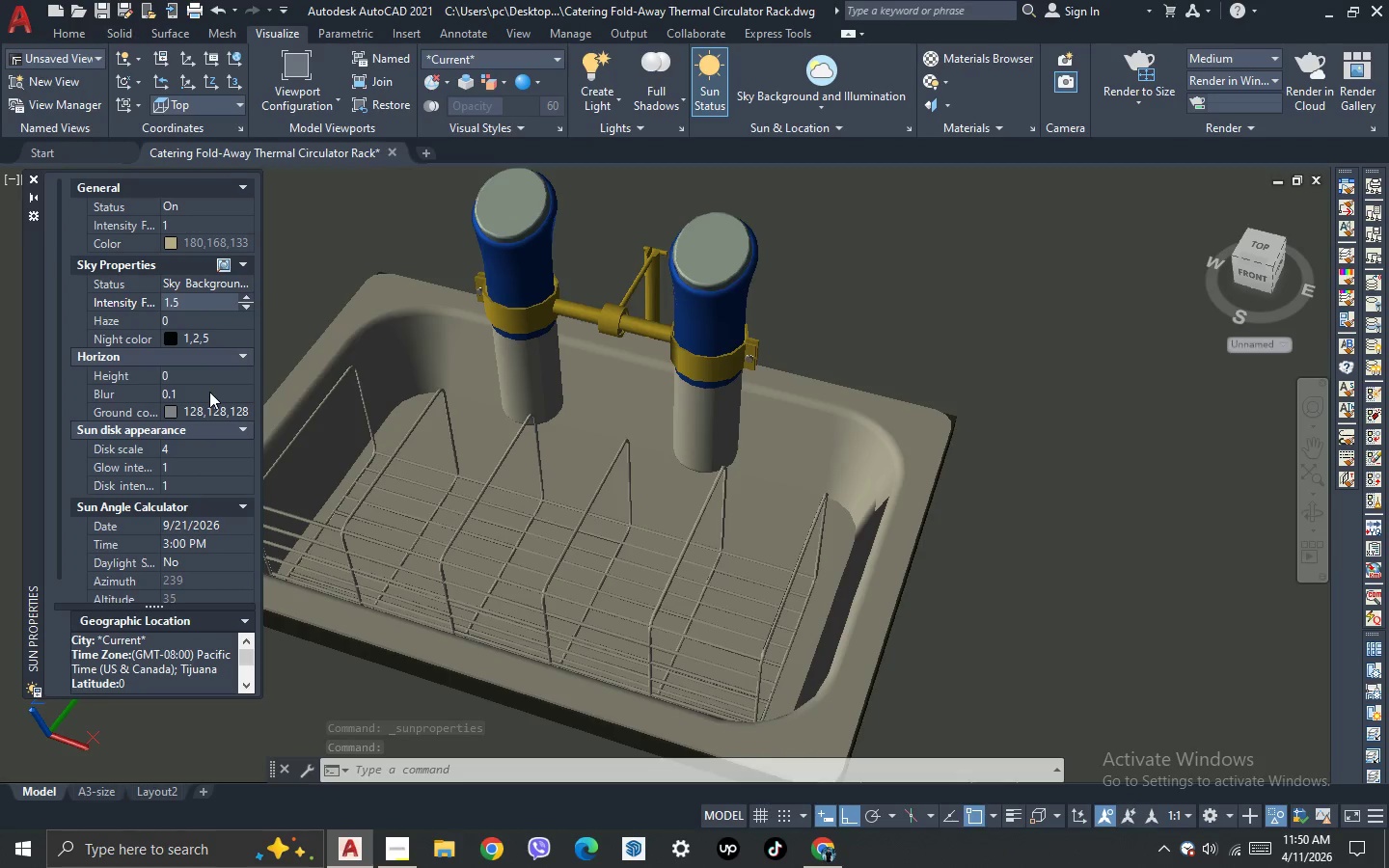 
key(Enter)
 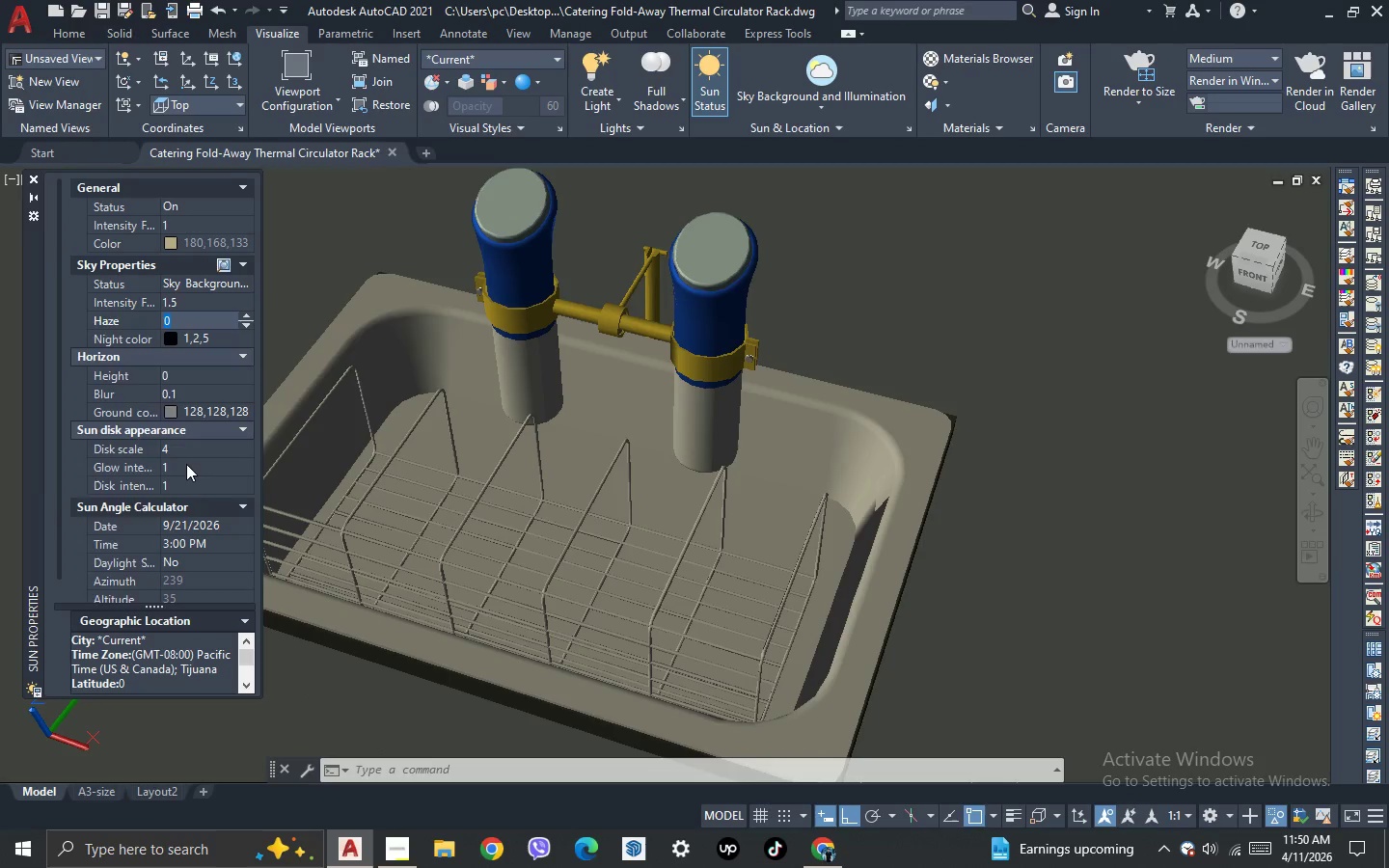 
double_click([185, 465])
 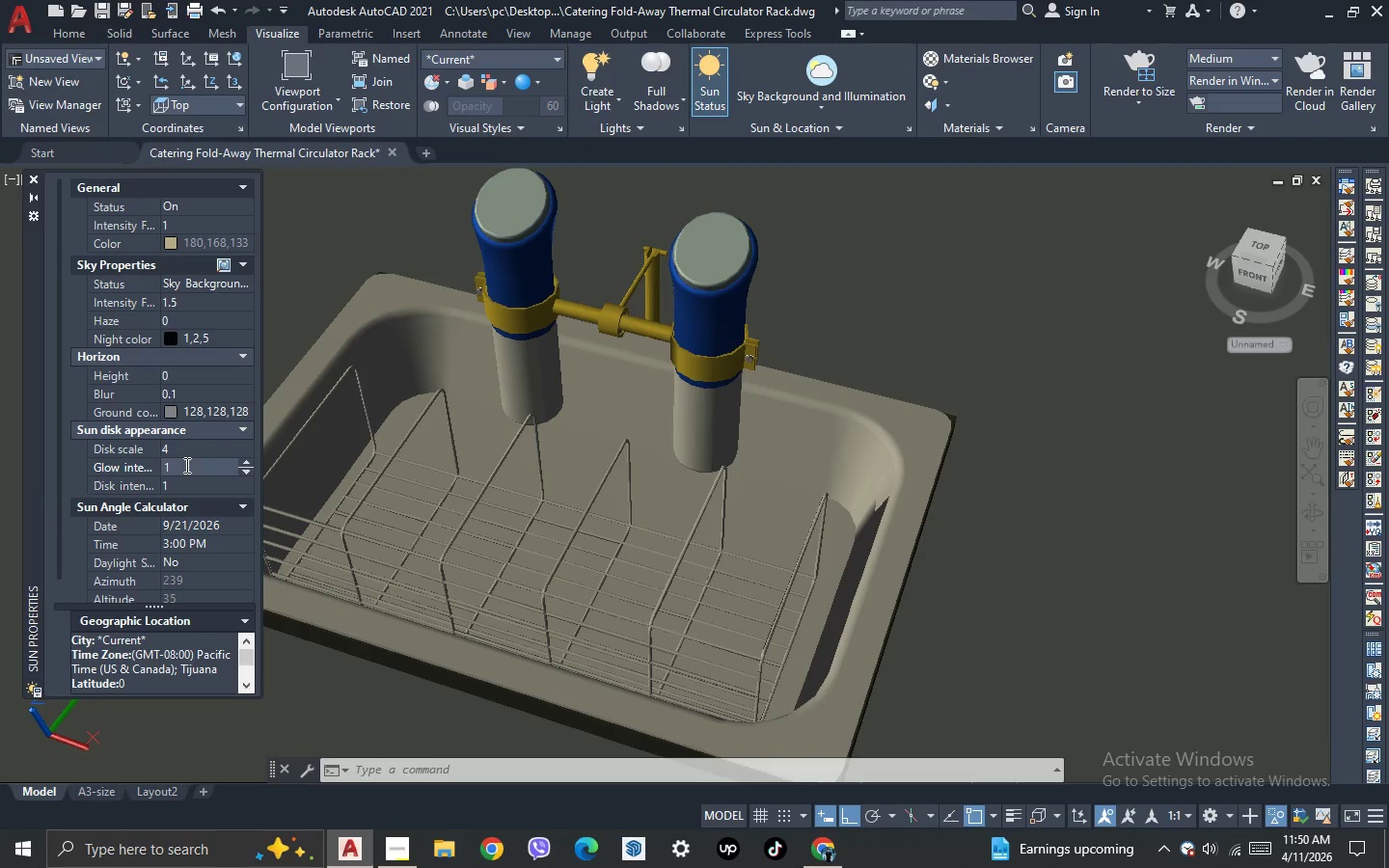 
key(Period)
 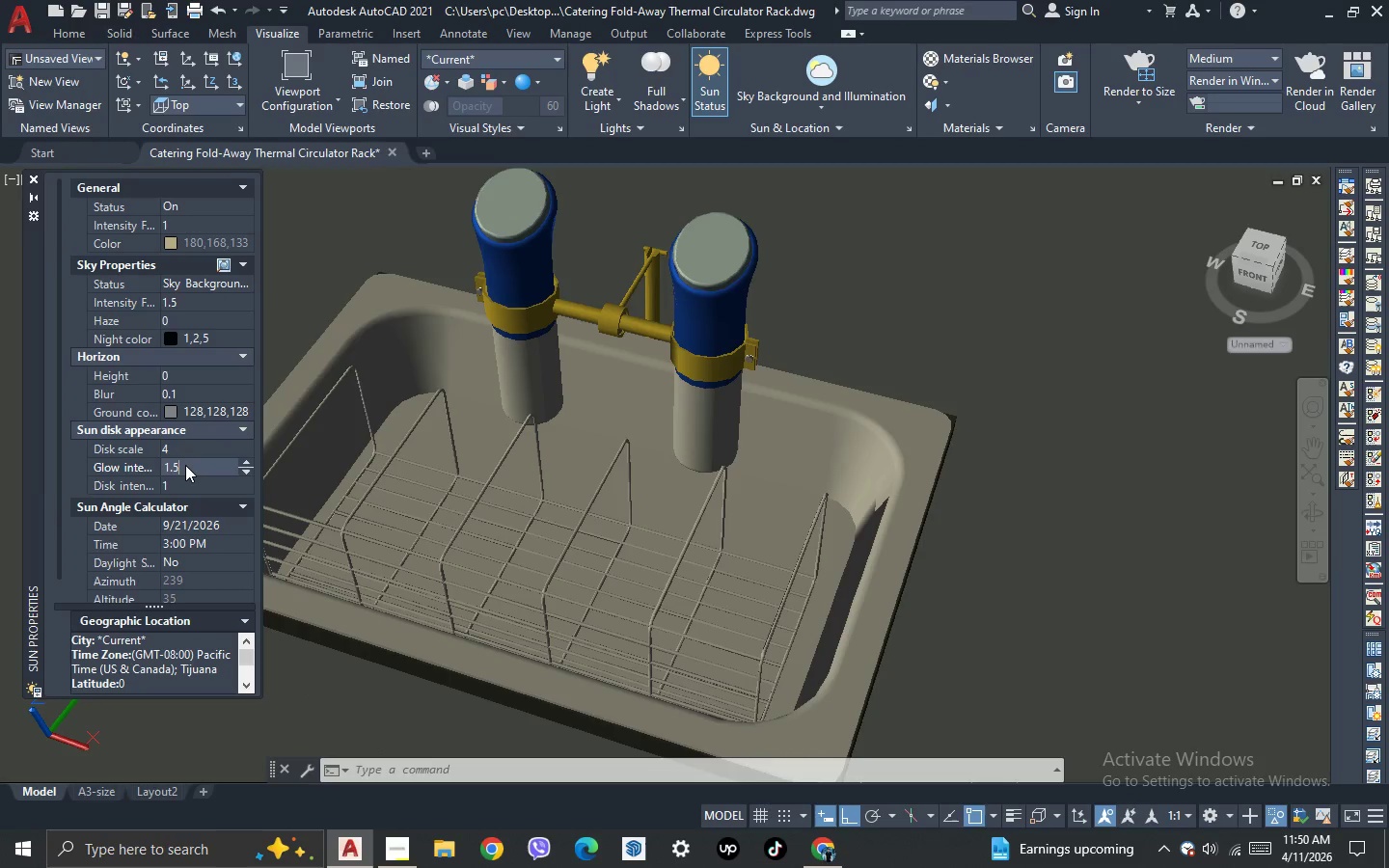 
key(5)
 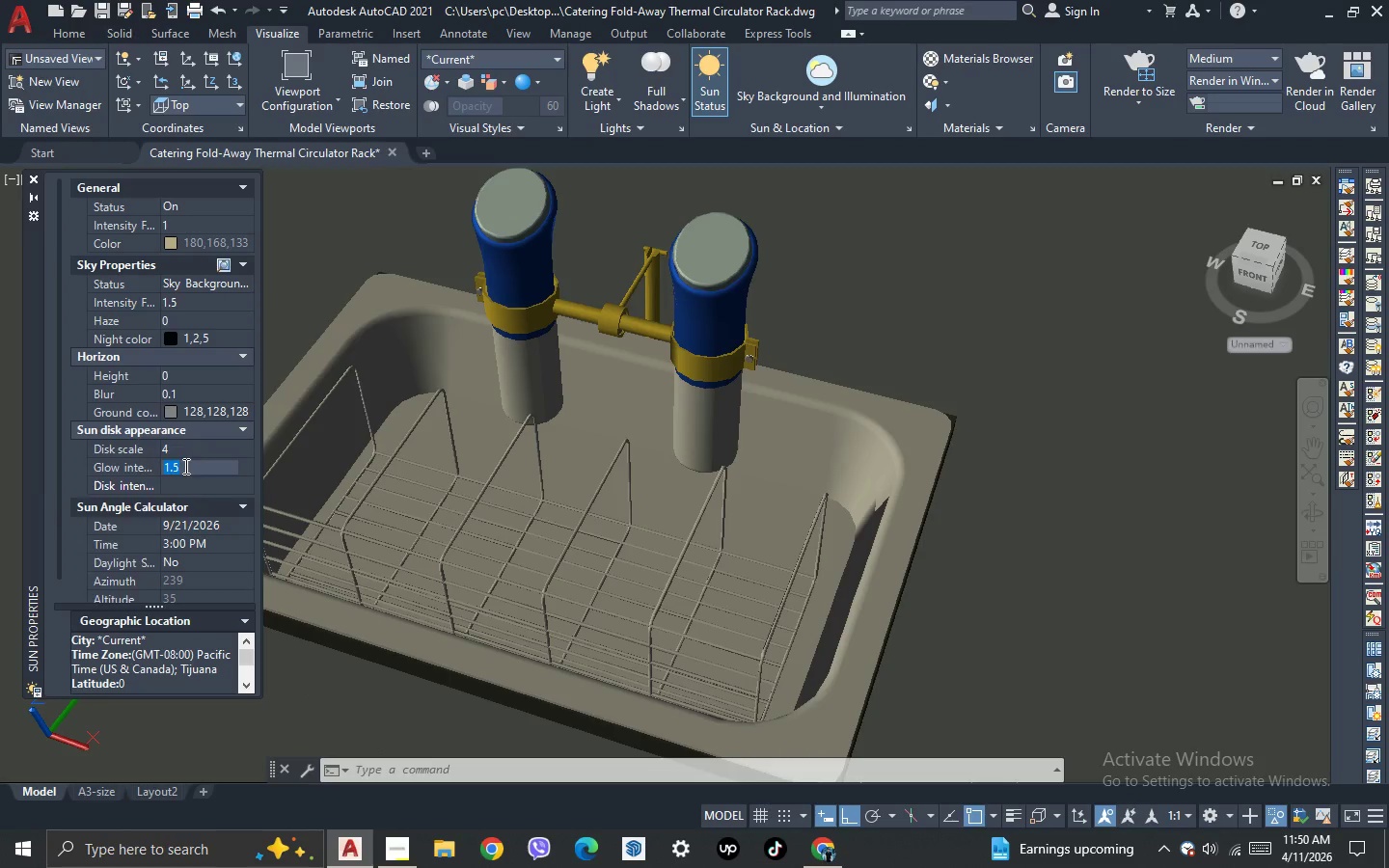 
key(Enter)
 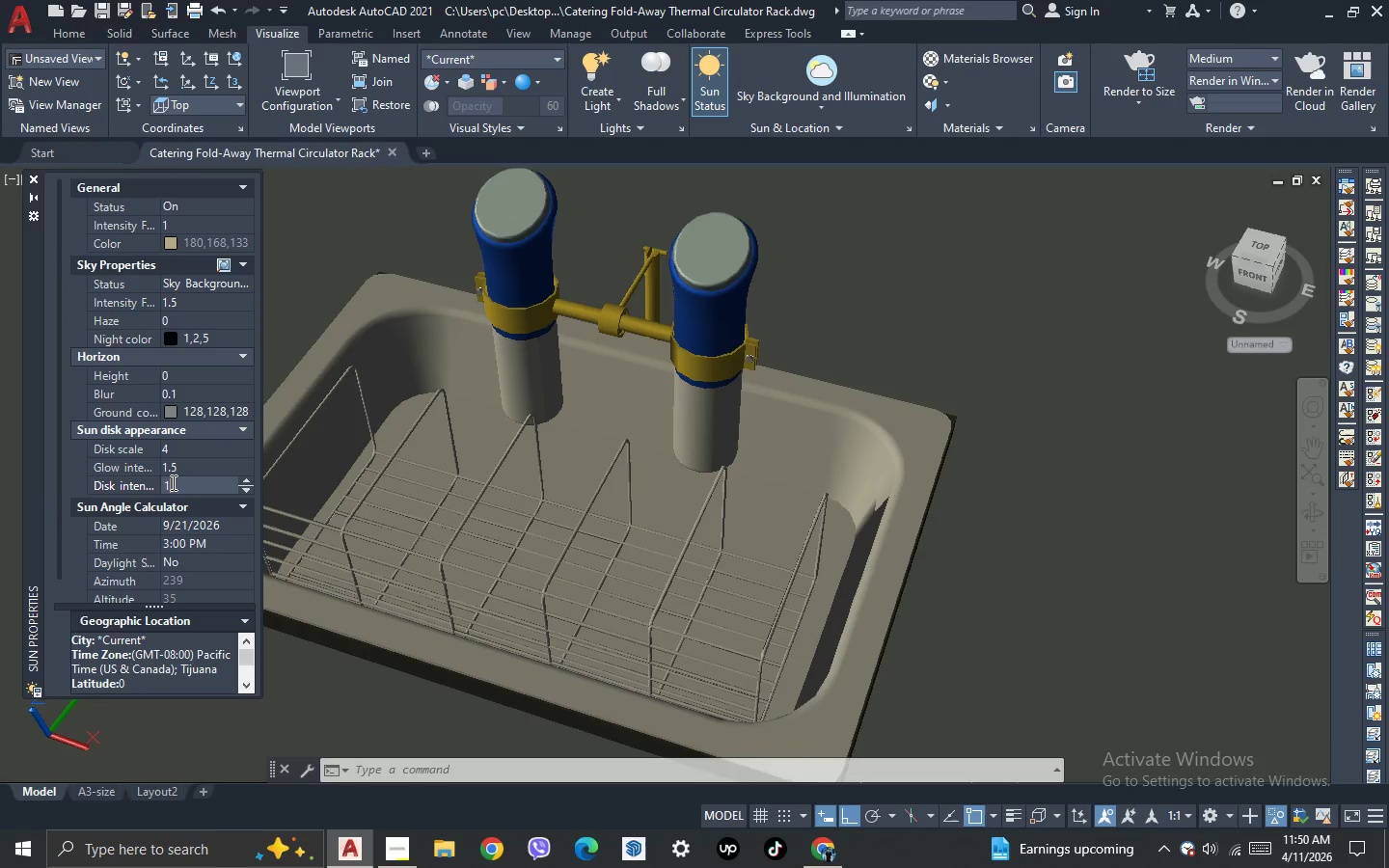 
left_click([172, 482])
 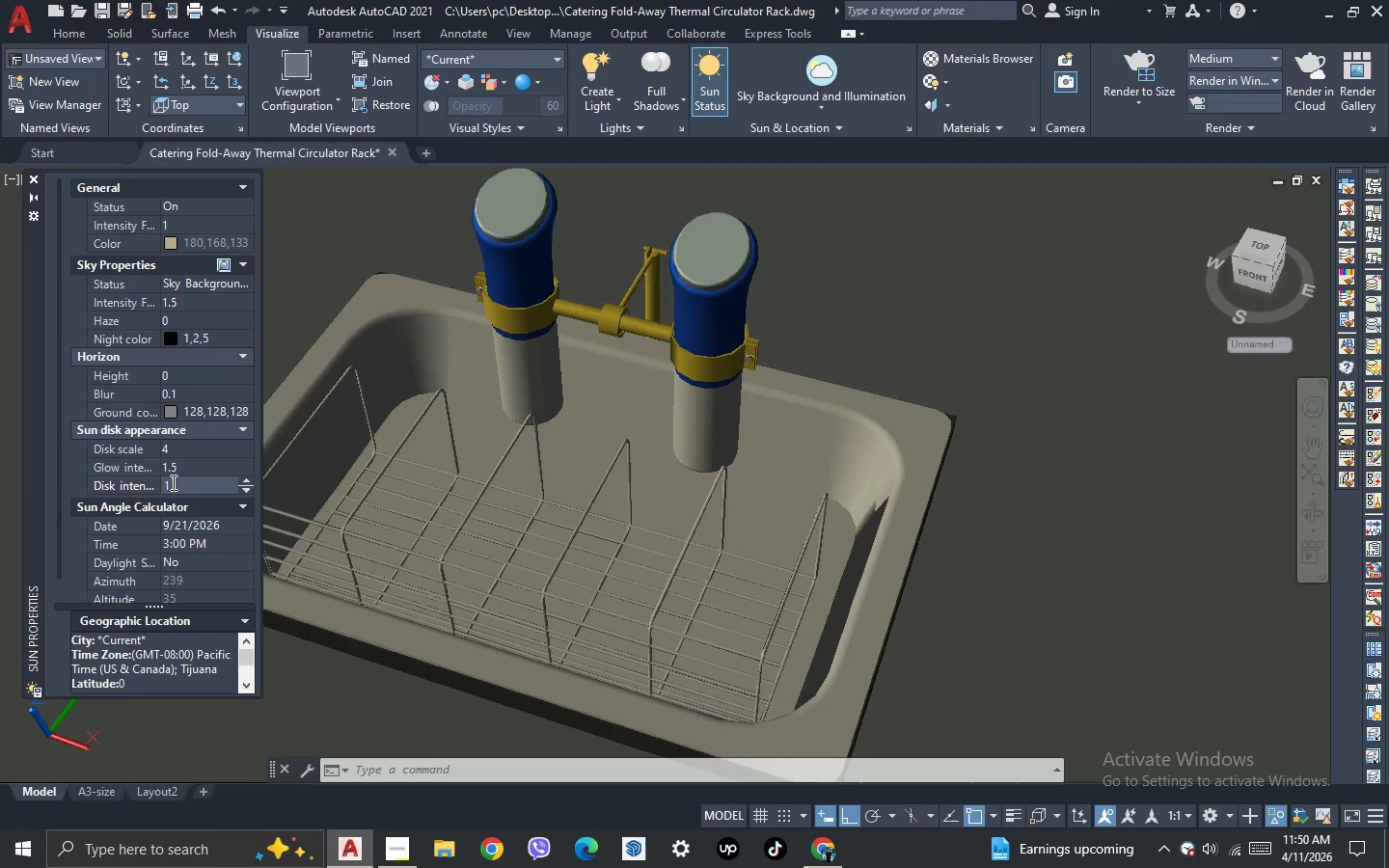 
key(Period)
 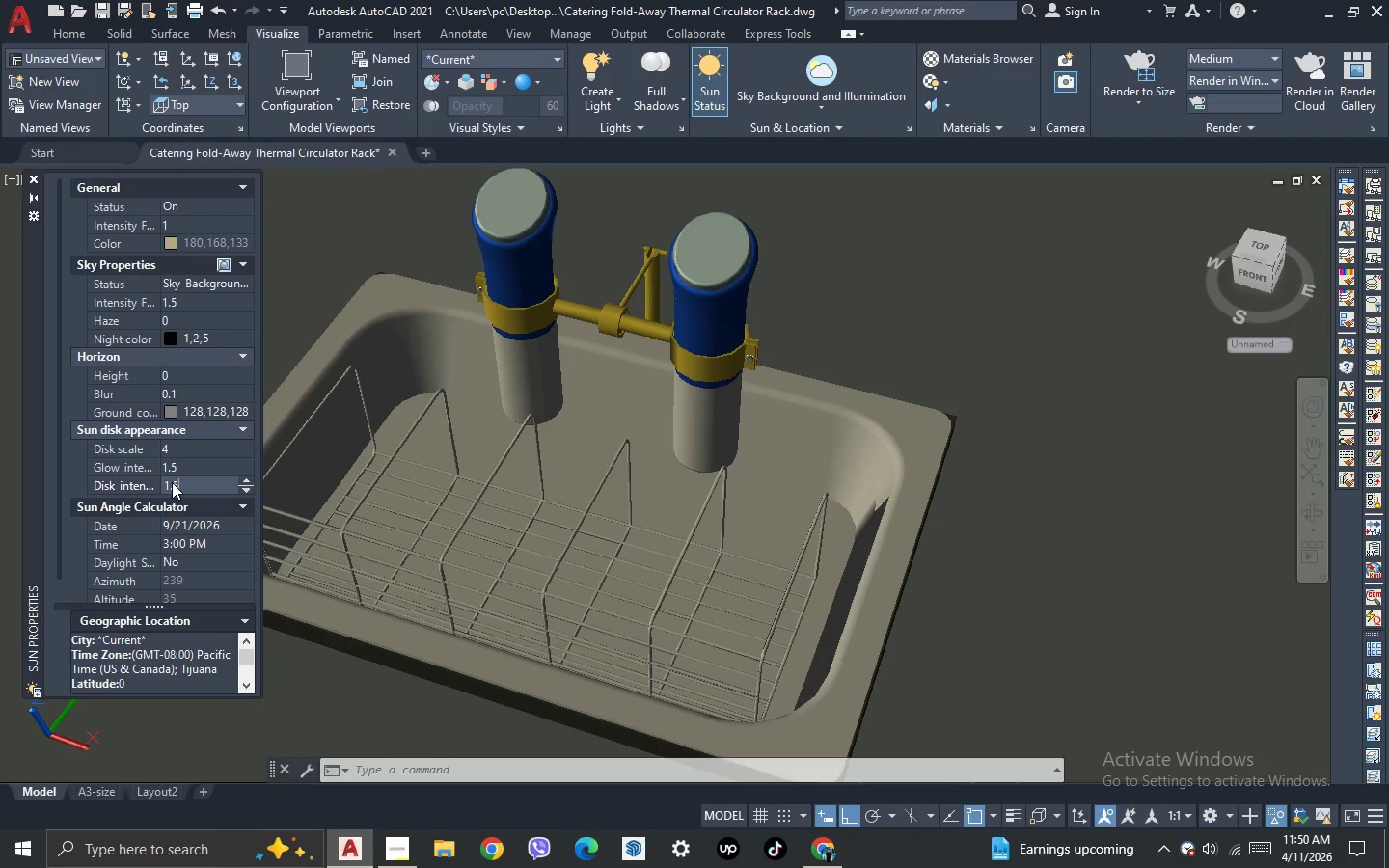 
key(5)
 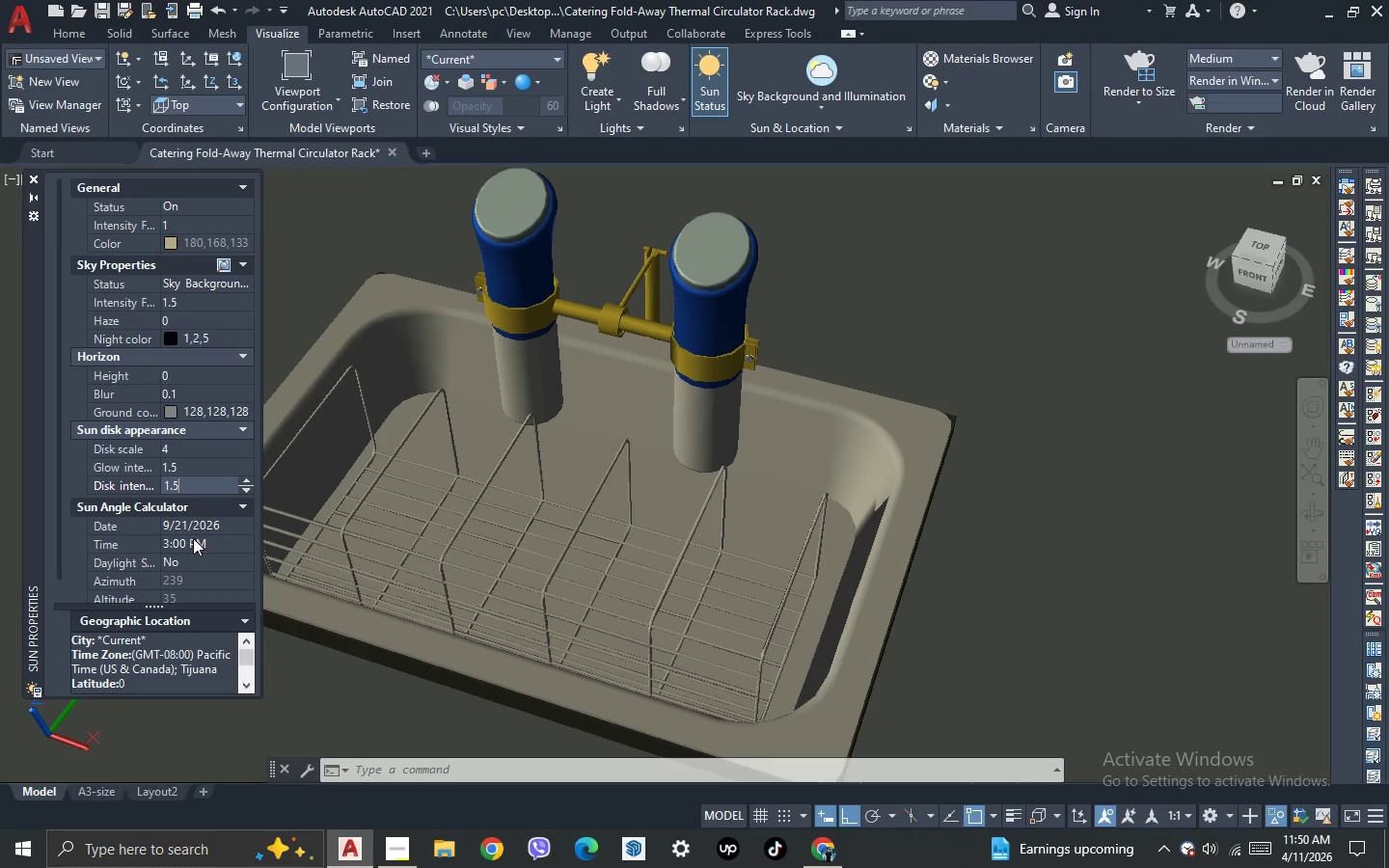 
key(Enter)
 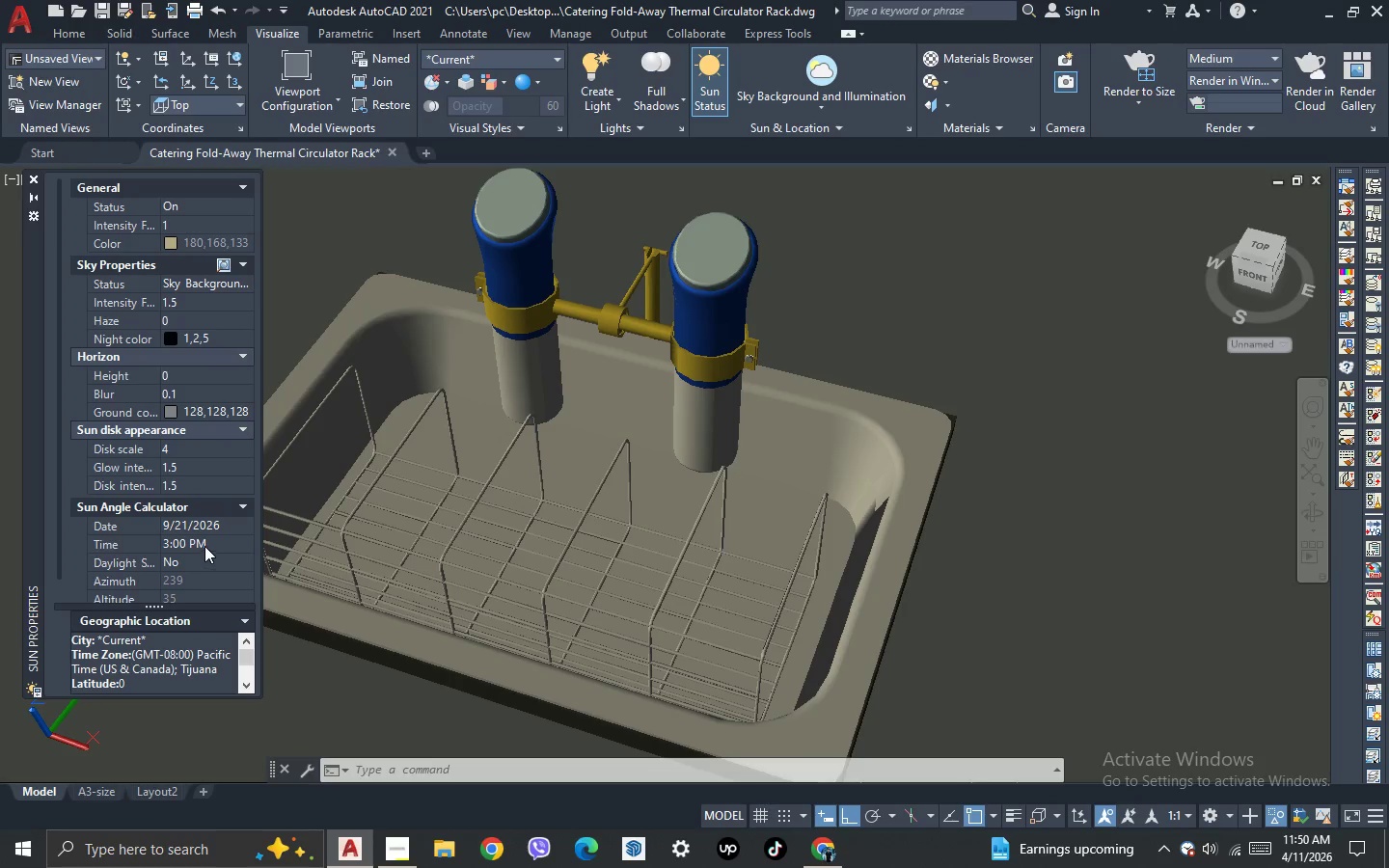 
double_click([204, 545])
 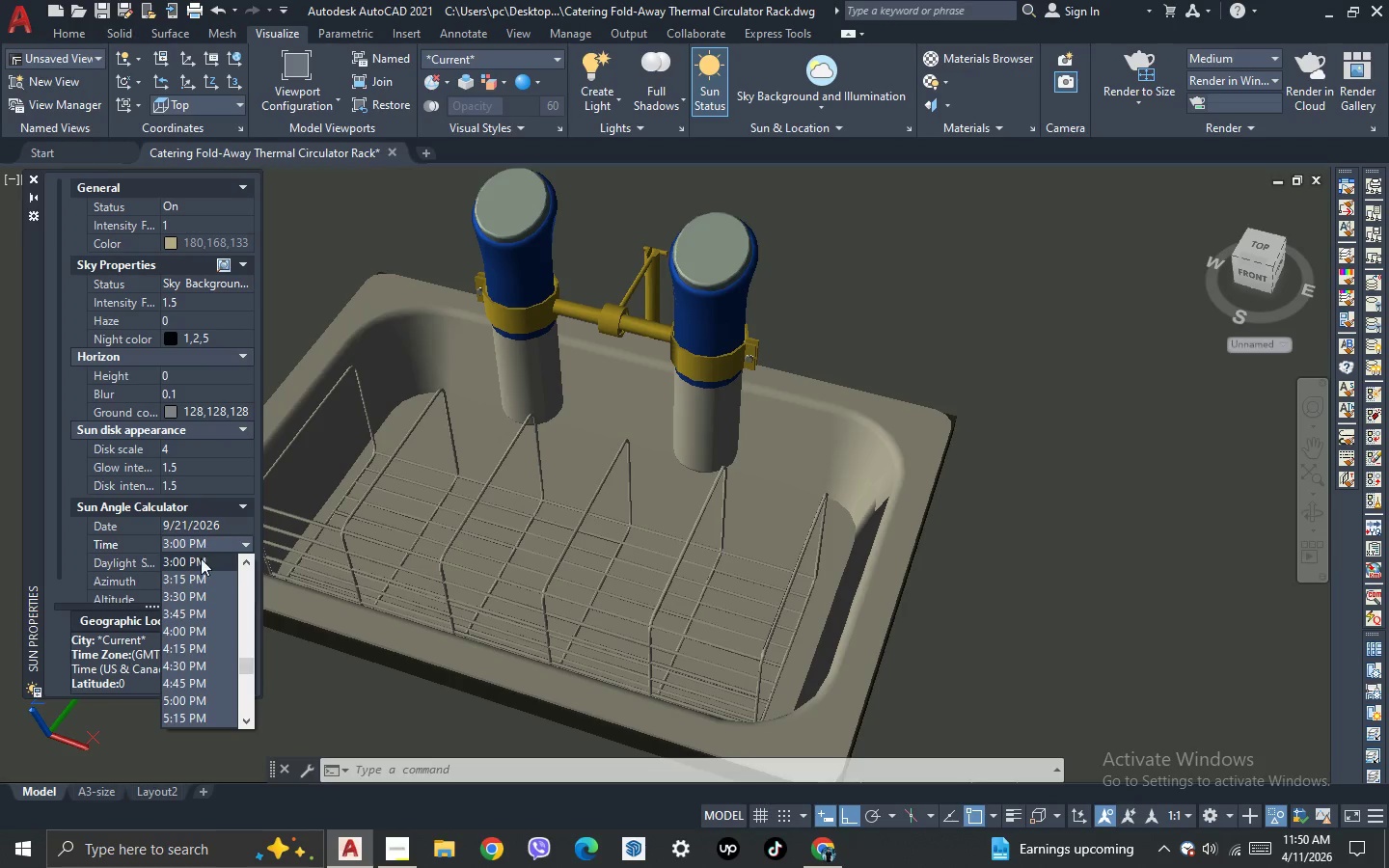 
scroll: coordinate [200, 568], scroll_direction: up, amount: 3.0
 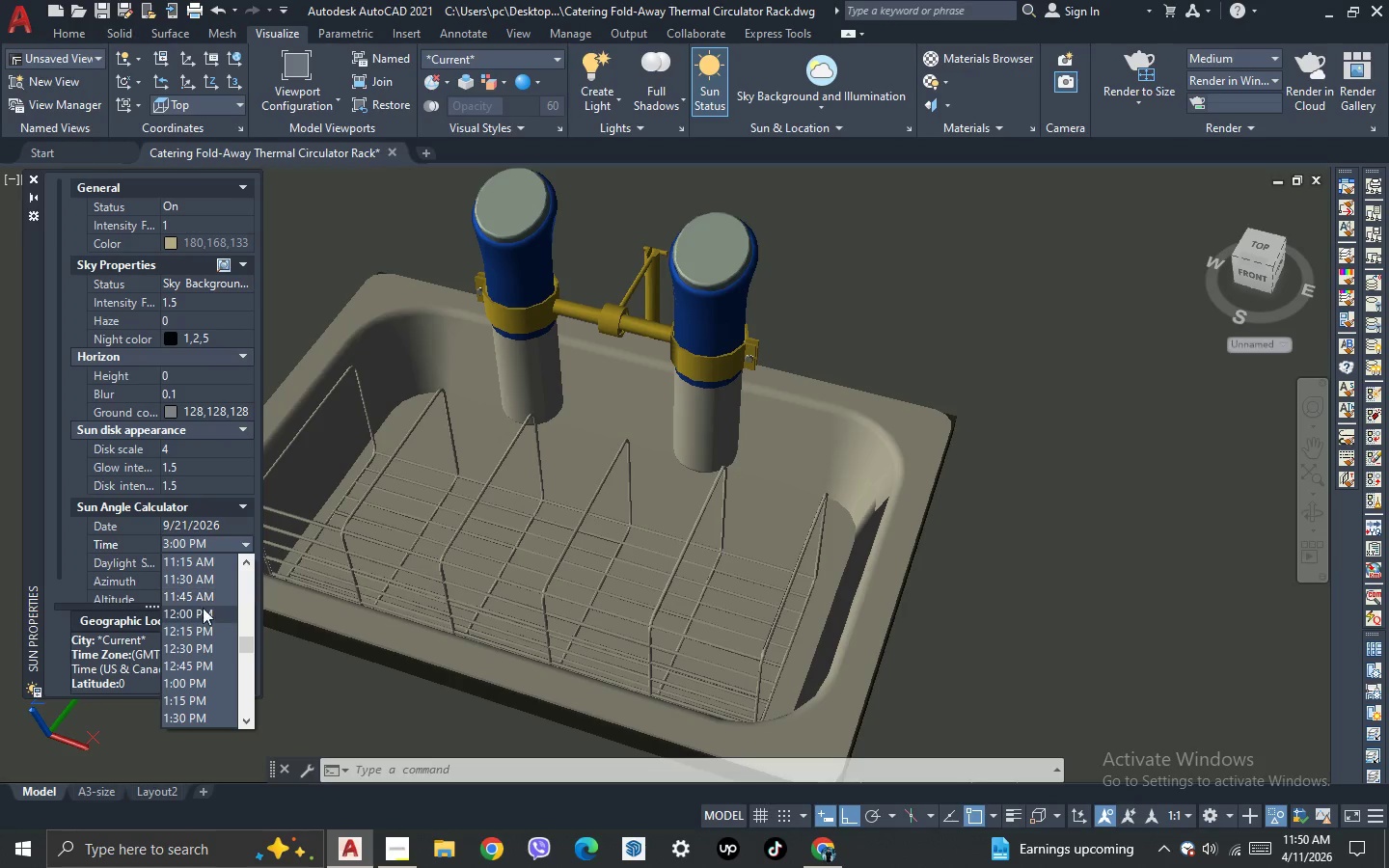 
left_click([201, 615])
 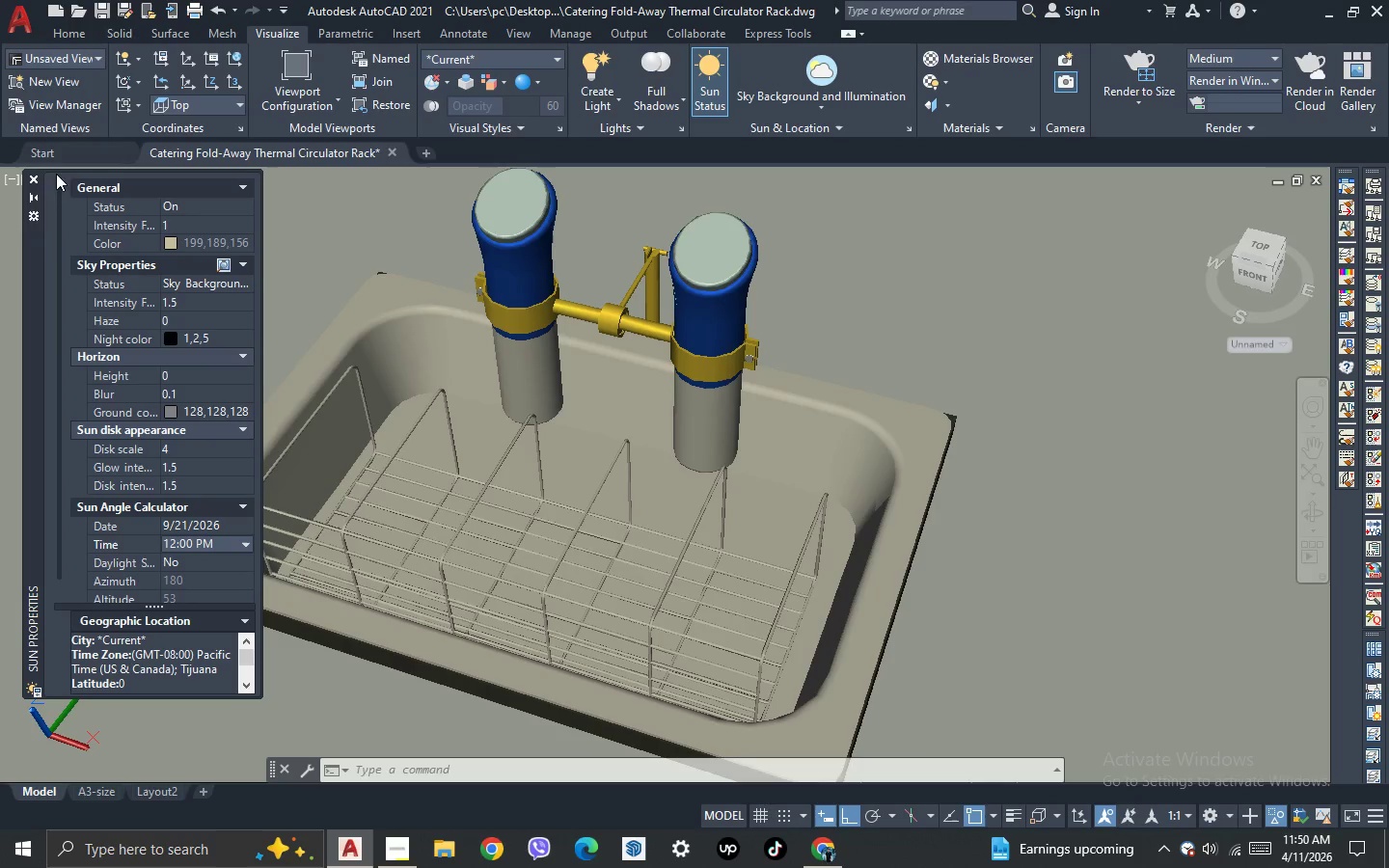 
left_click([34, 185])
 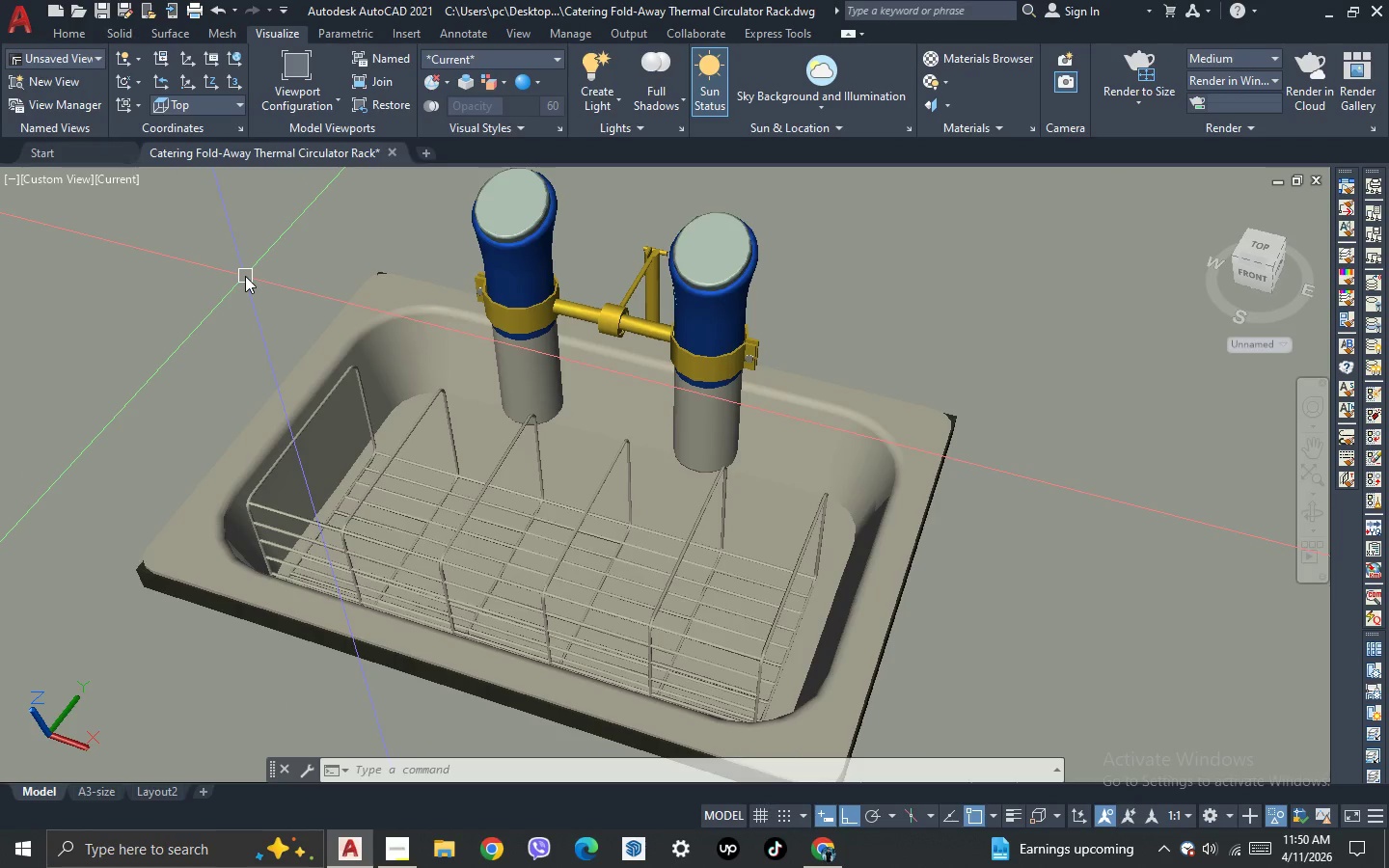 
type(rr)
key(NumpadEnter)
 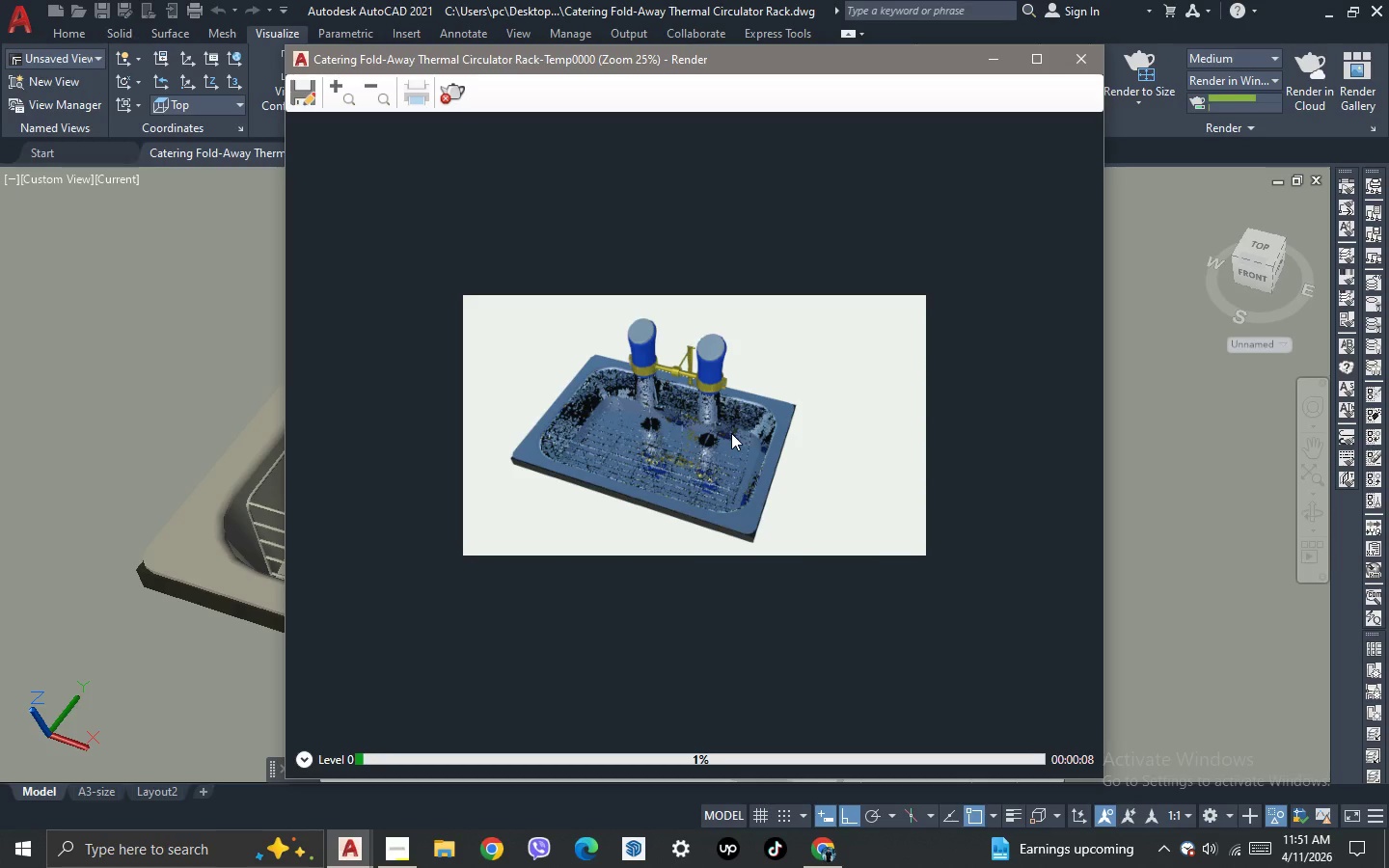 
wait(20.16)
 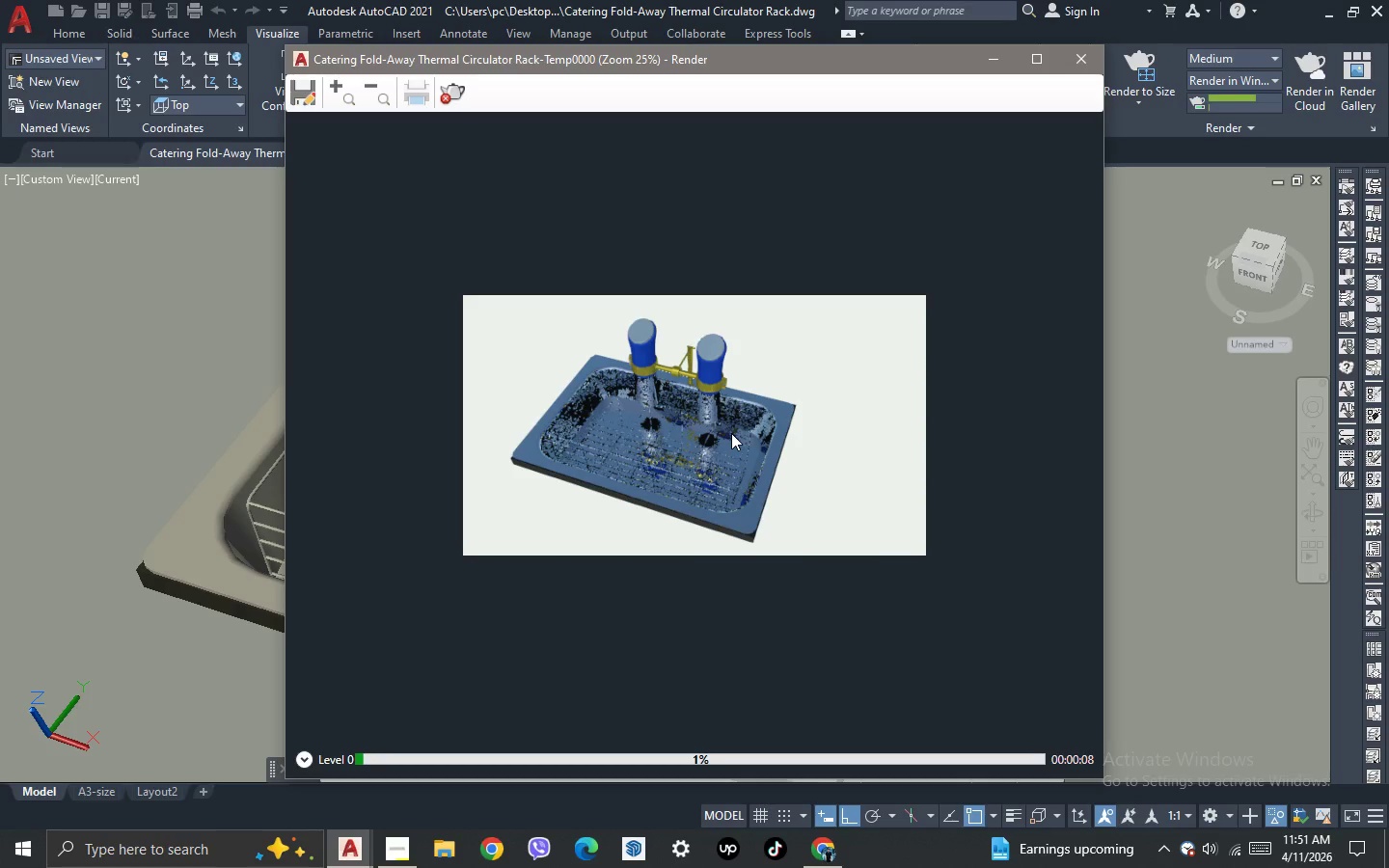 
scroll: coordinate [696, 424], scroll_direction: up, amount: 1.0
 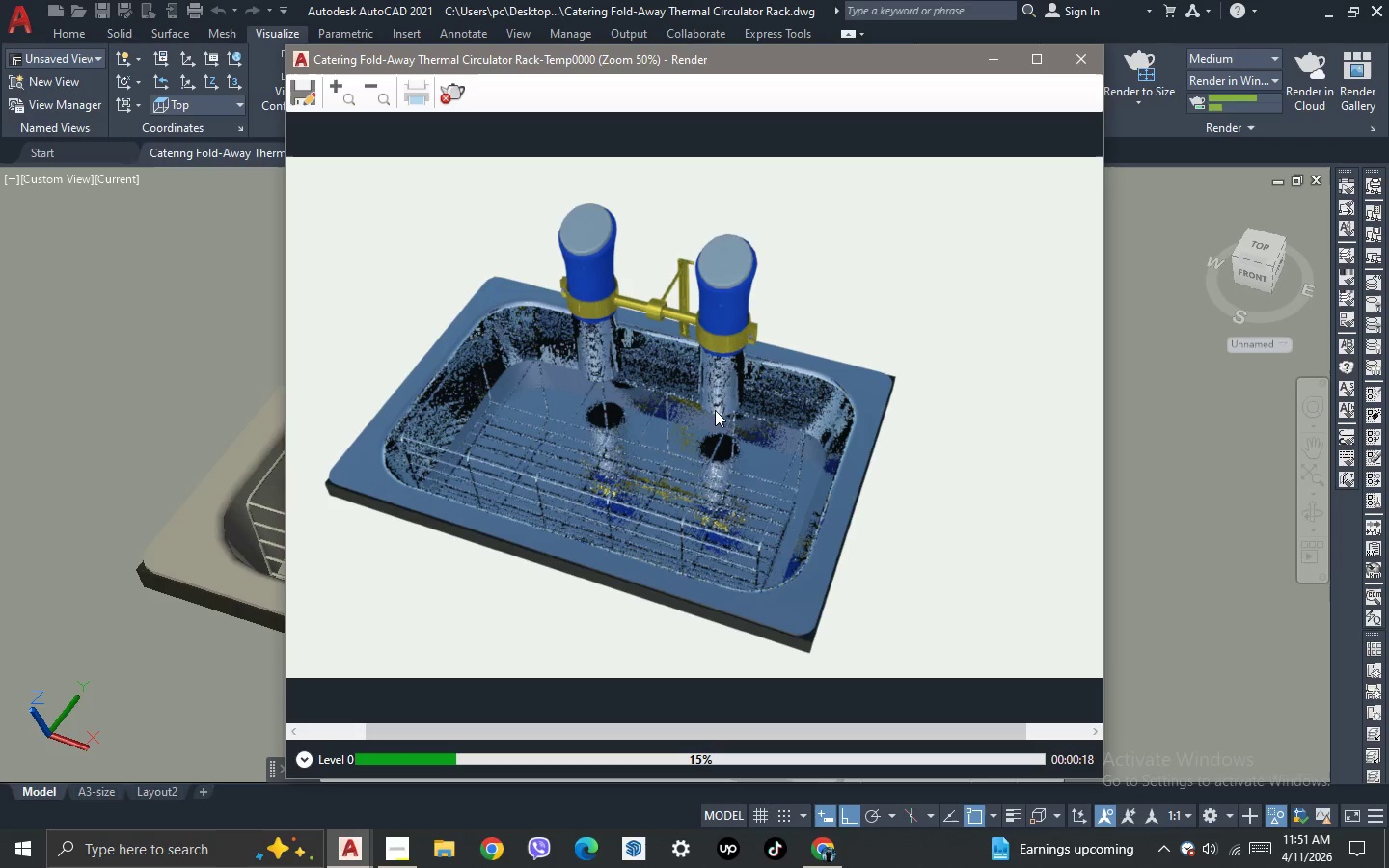 
wait(6.47)
 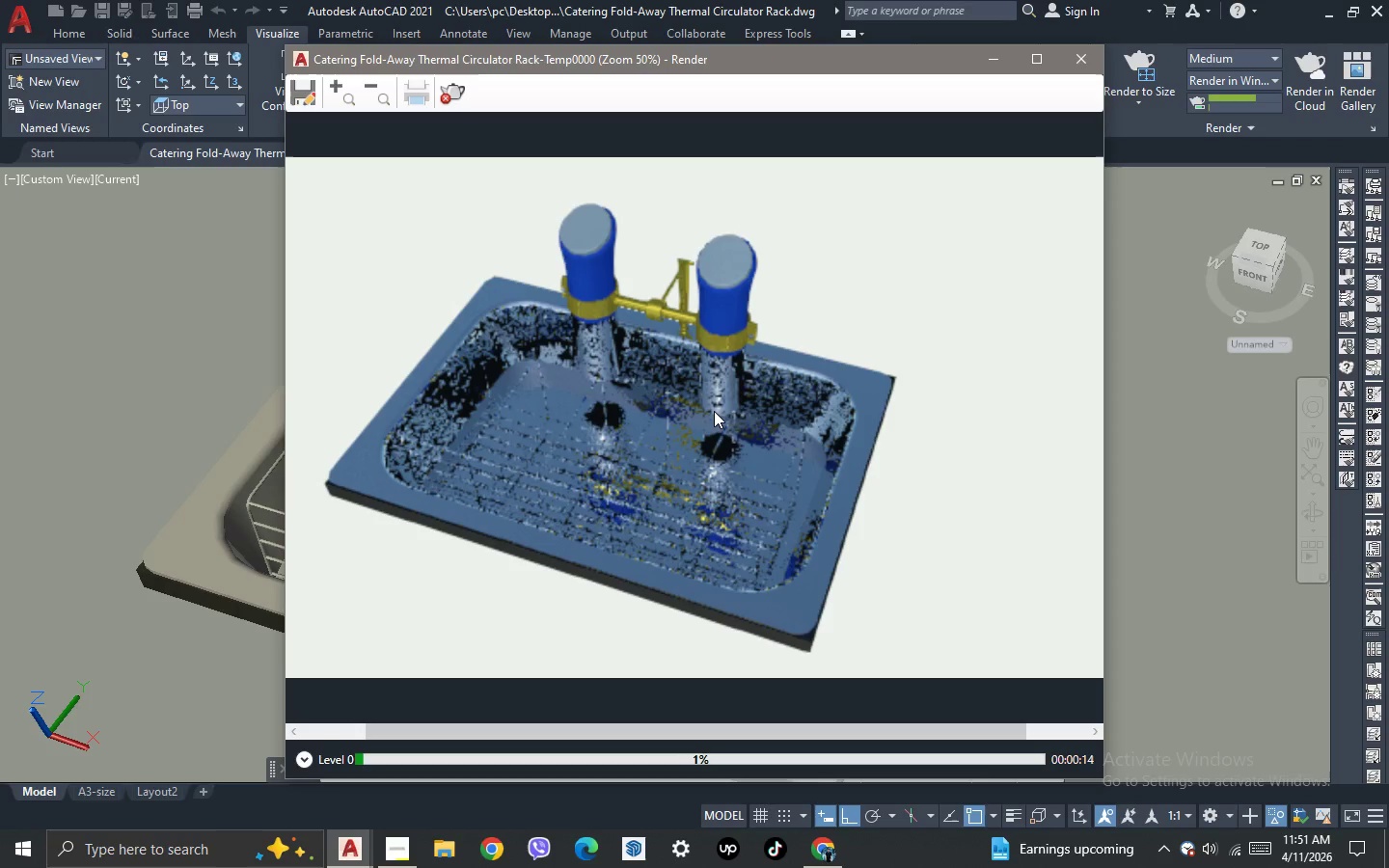 
scroll: coordinate [717, 388], scroll_direction: down, amount: 1.0
 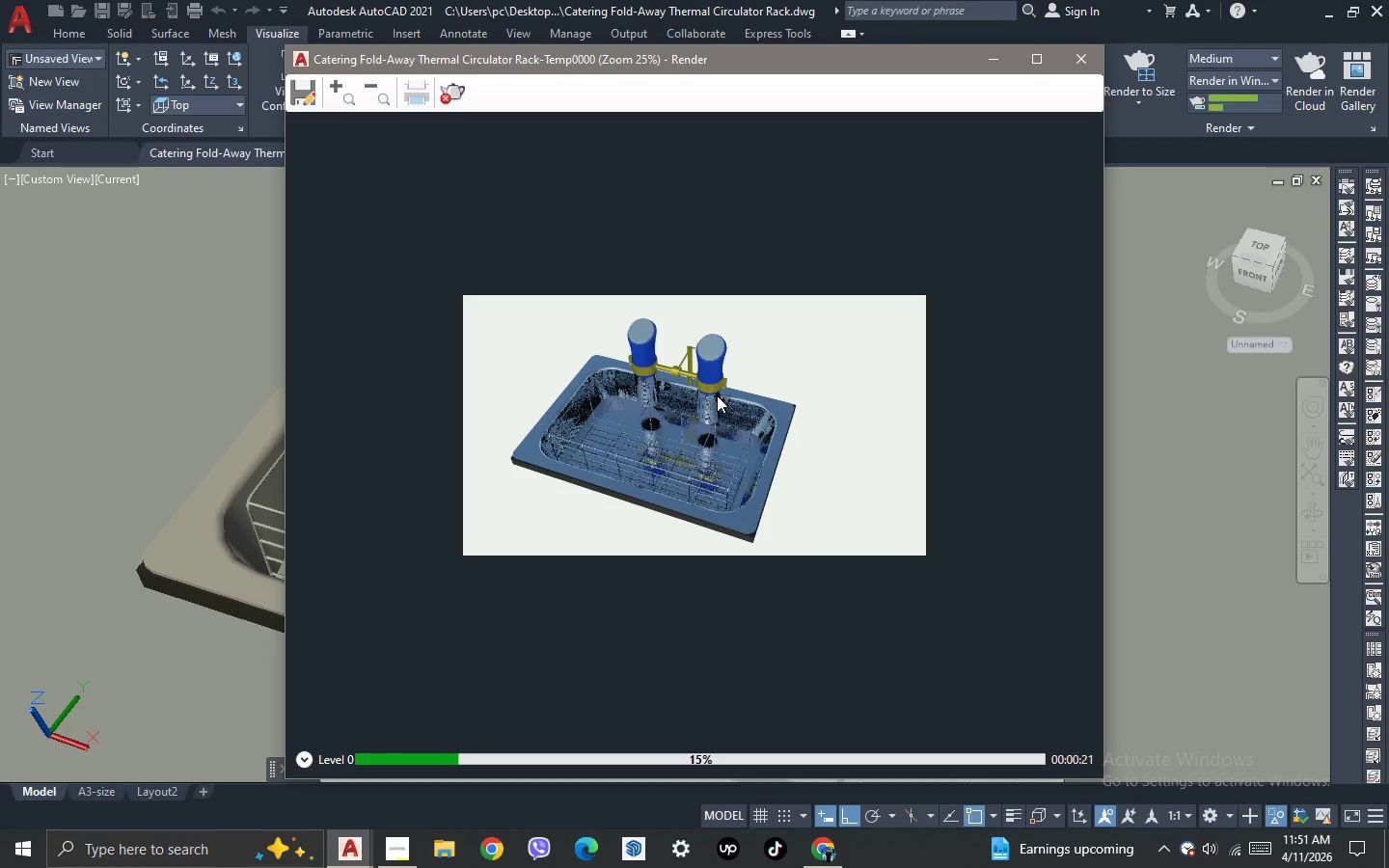 
scroll: coordinate [717, 395], scroll_direction: up, amount: 1.0
 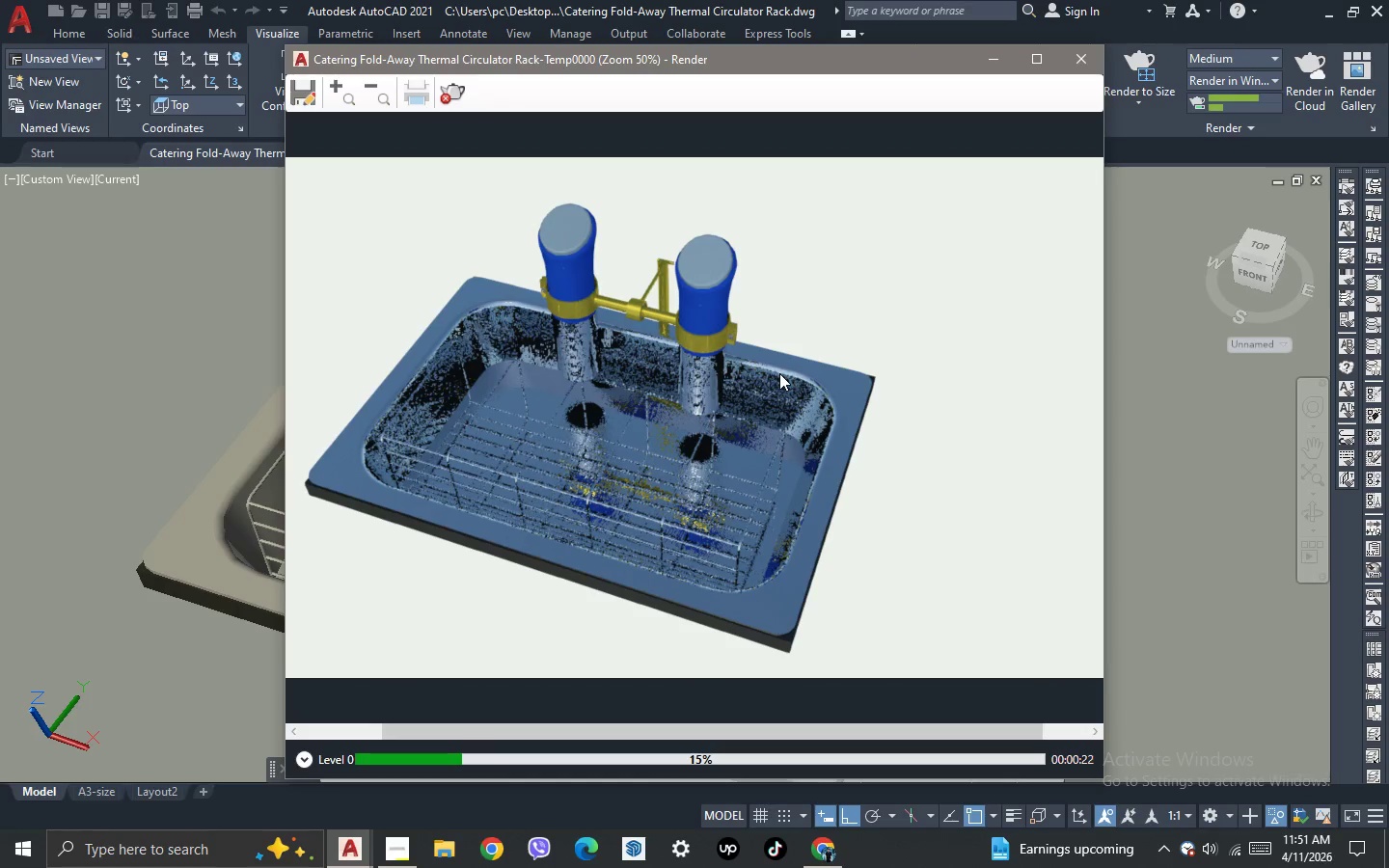 
scroll: coordinate [779, 373], scroll_direction: down, amount: 1.0
 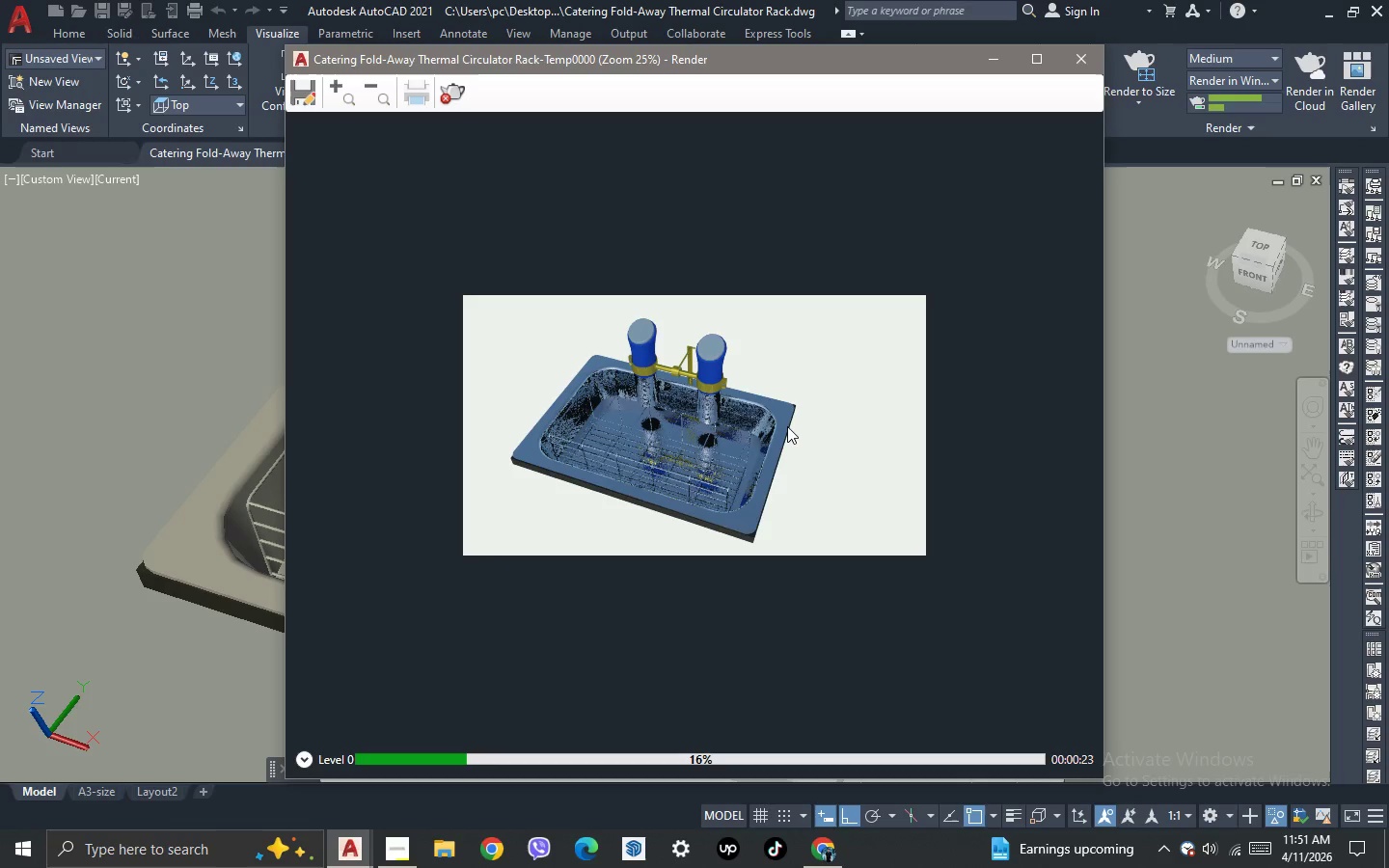 
scroll: coordinate [787, 427], scroll_direction: up, amount: 1.0
 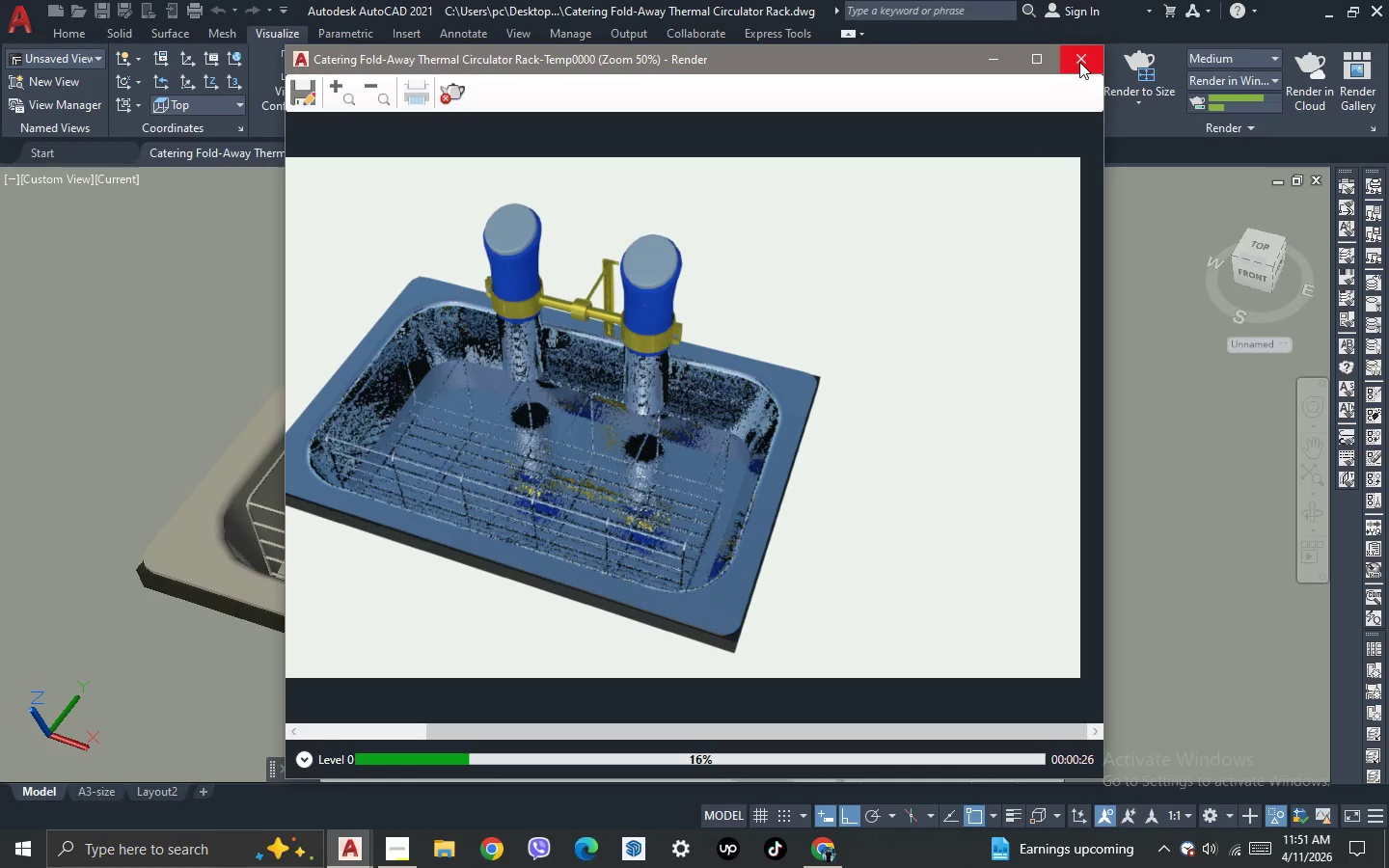 
left_click([1079, 62])
 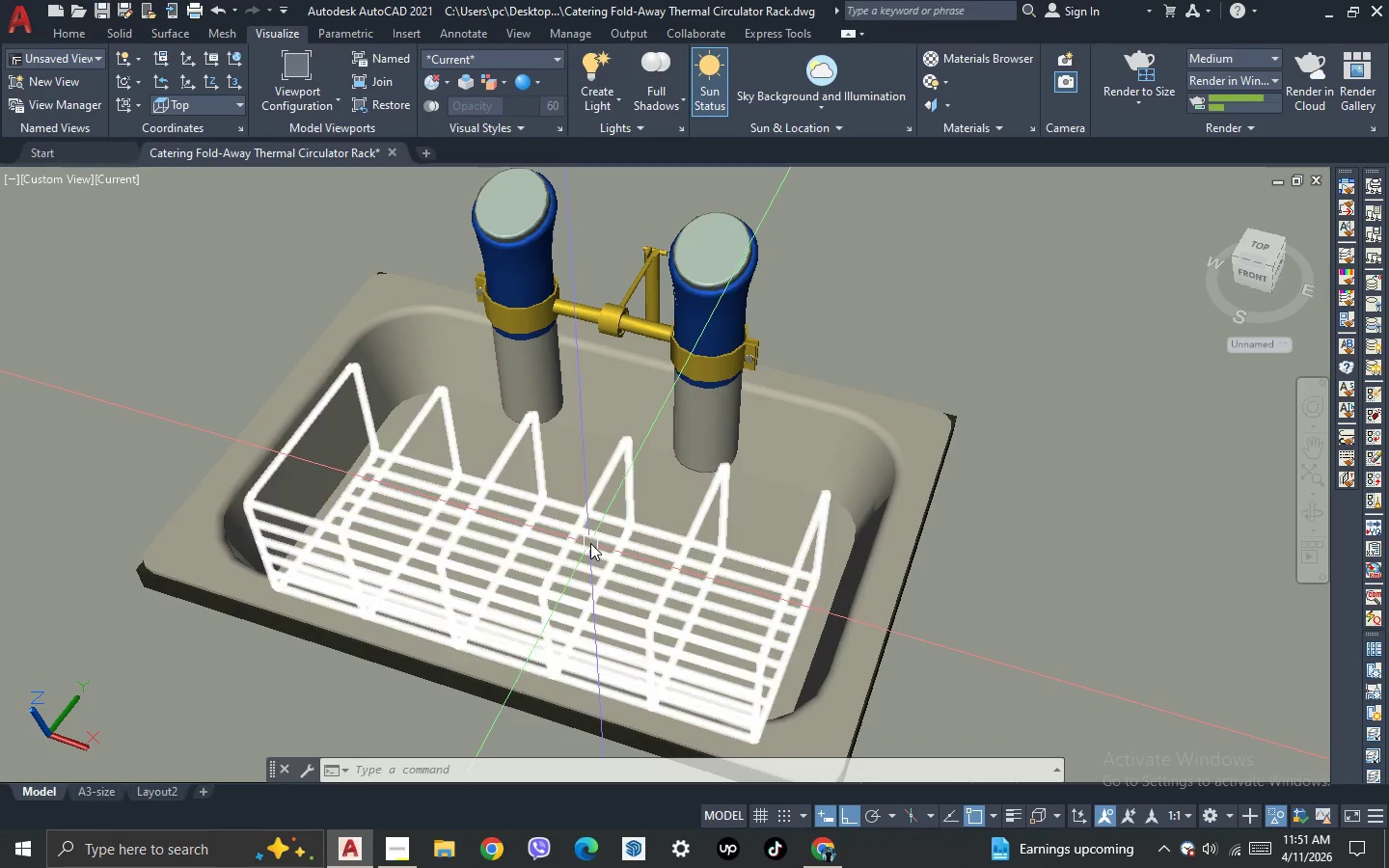 
left_click([586, 543])
 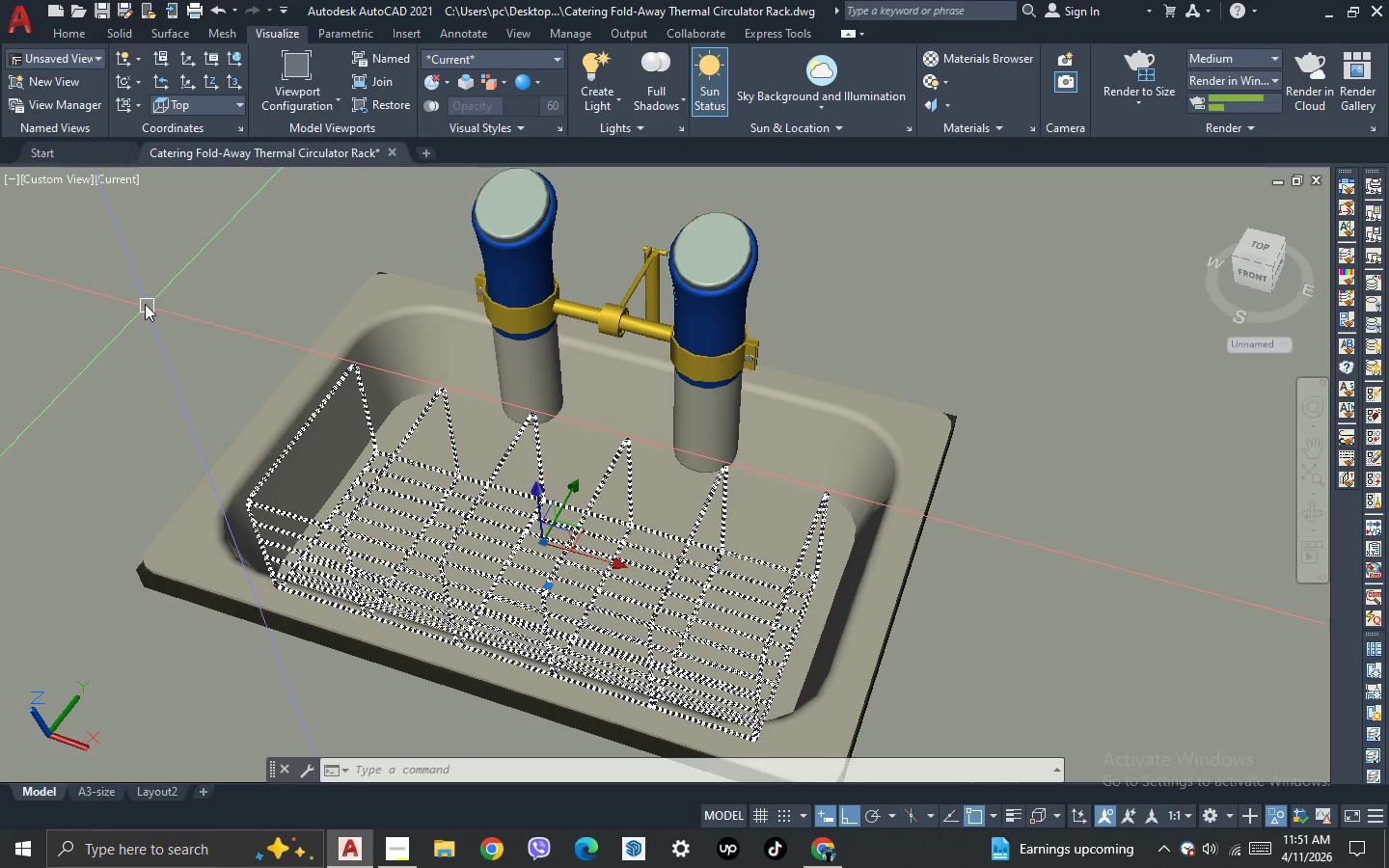 
key(Control+ControlLeft)
 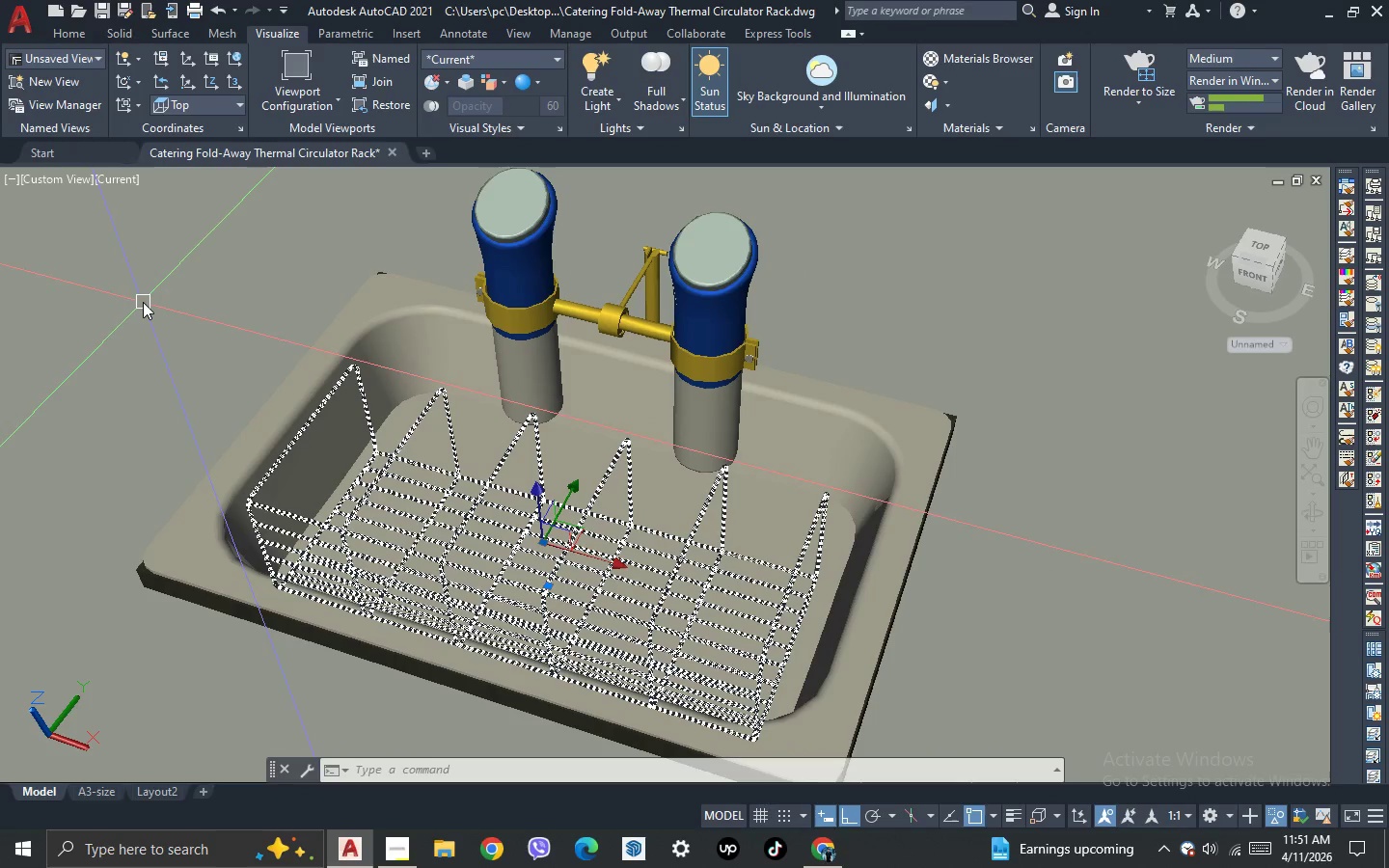 
key(Control+1)
 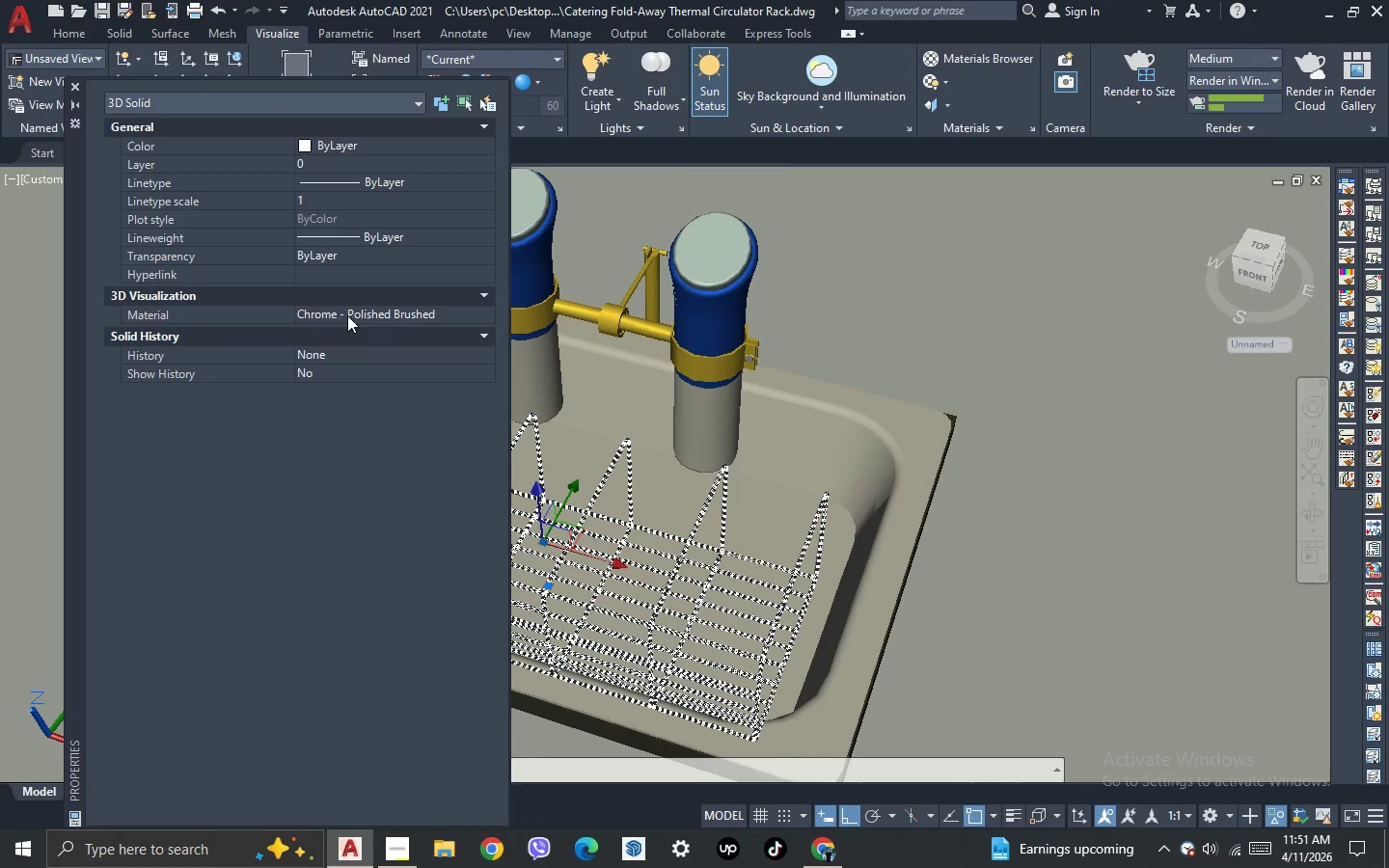 
double_click([349, 315])
 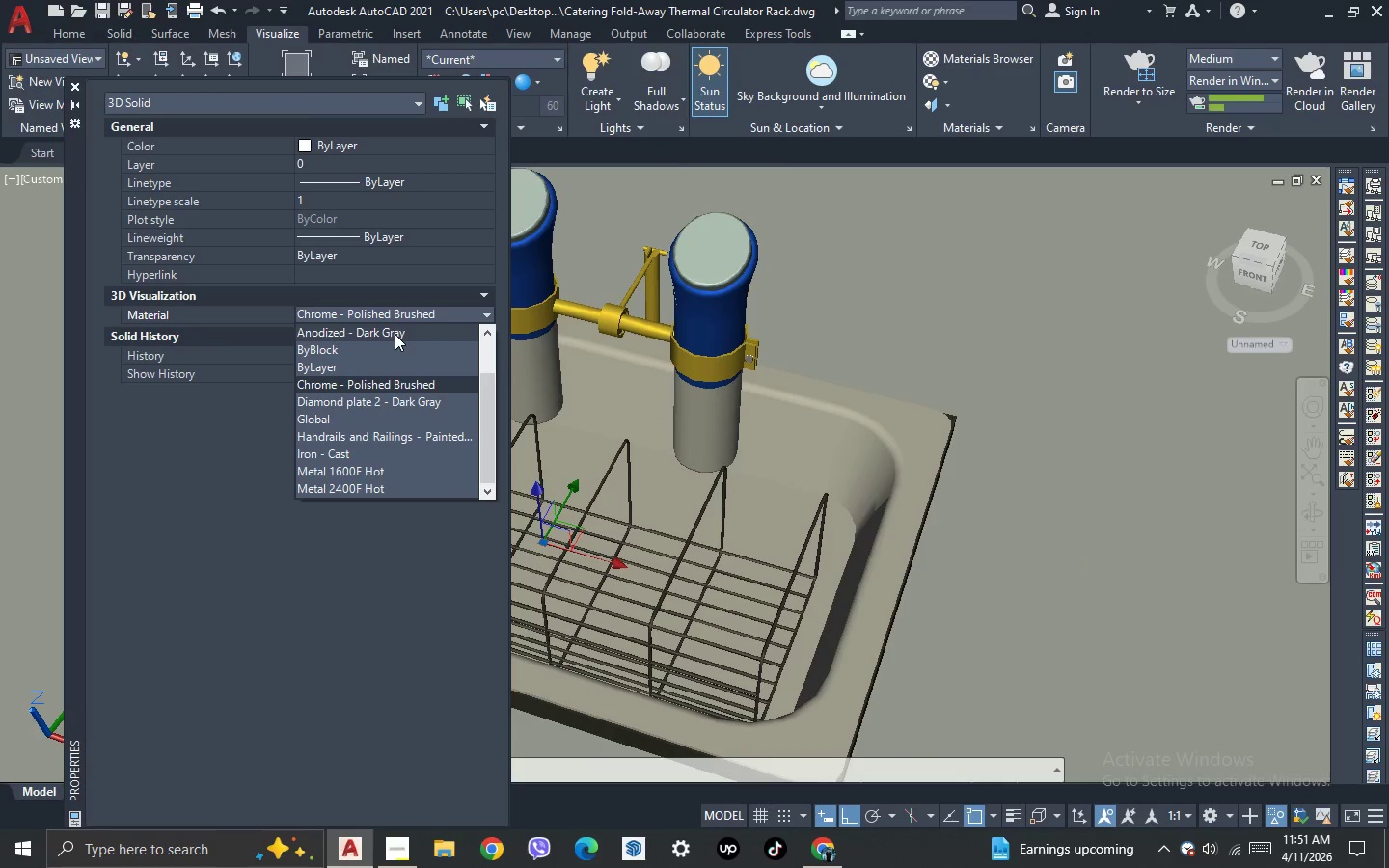 
left_click([395, 334])
 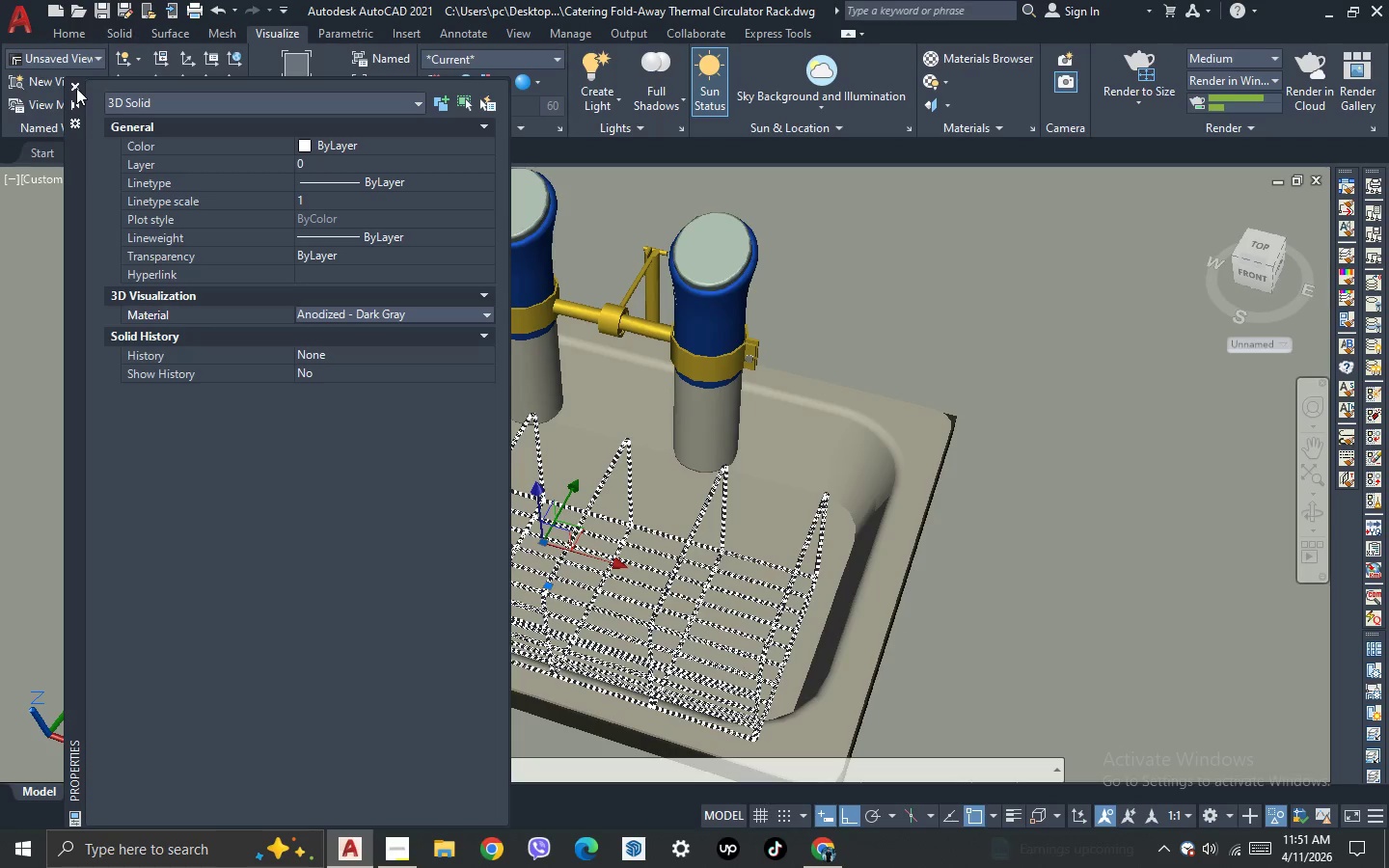 
left_click([75, 88])
 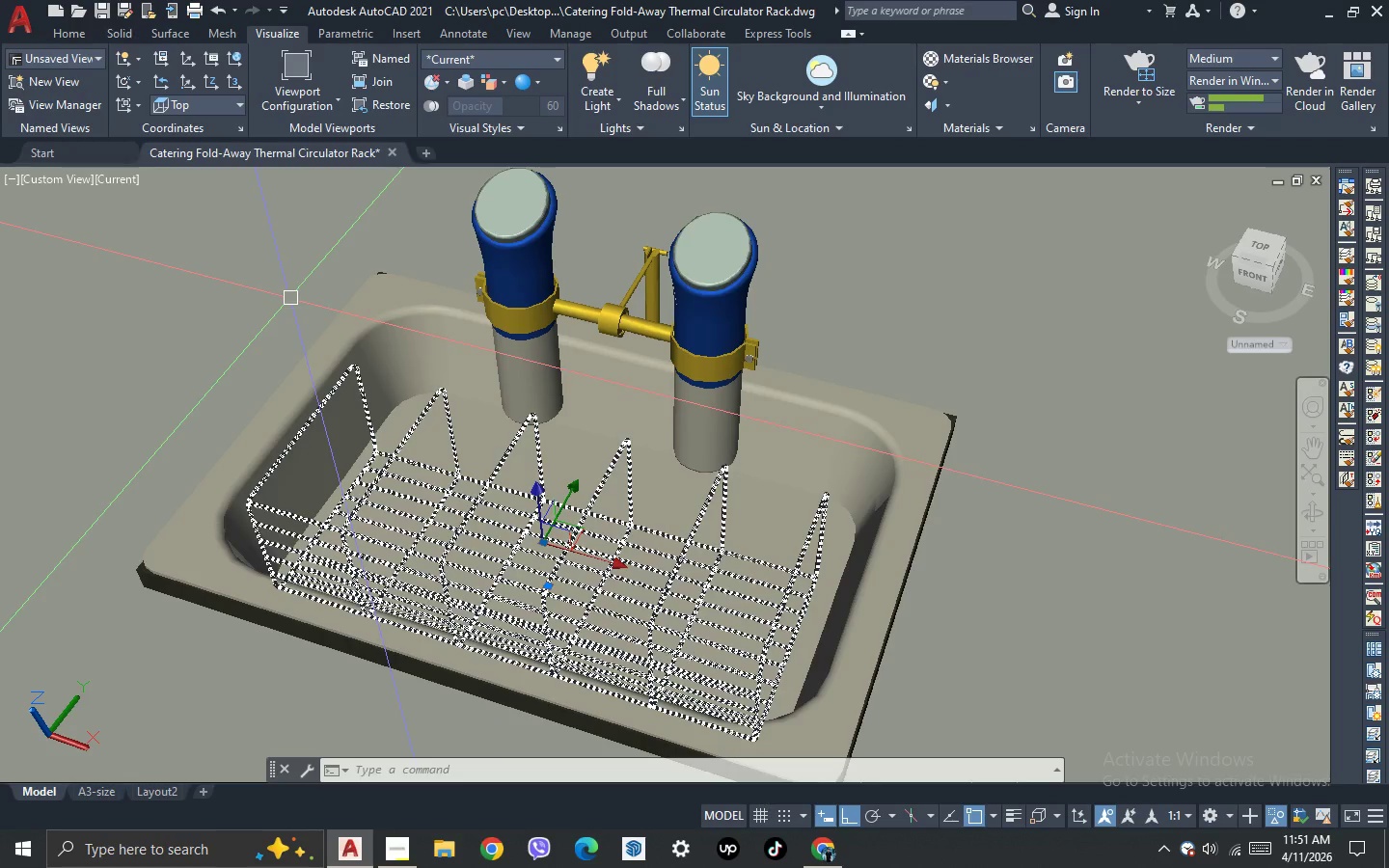 
key(Escape)
 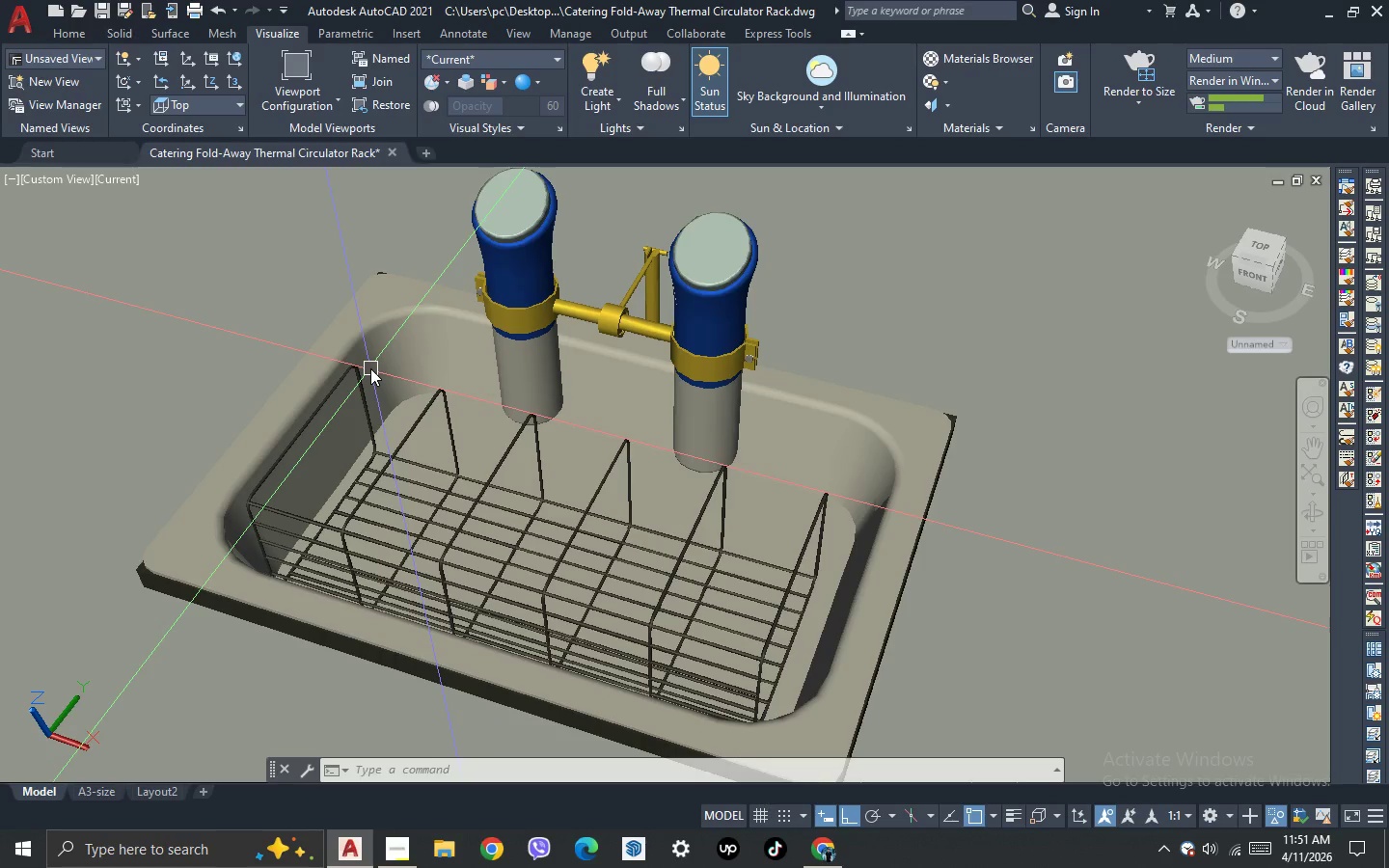 
key(Escape)
 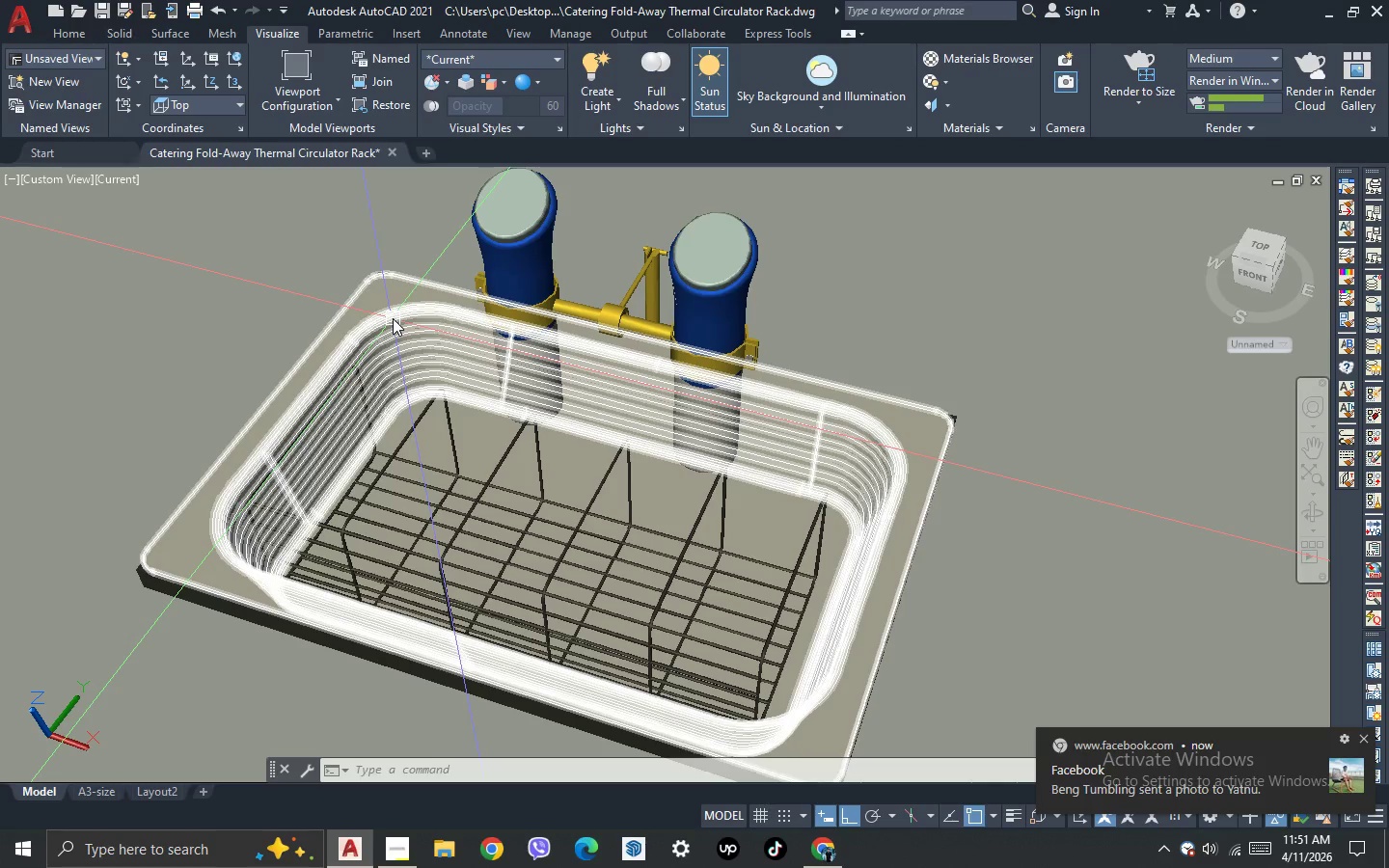 
left_click([402, 340])
 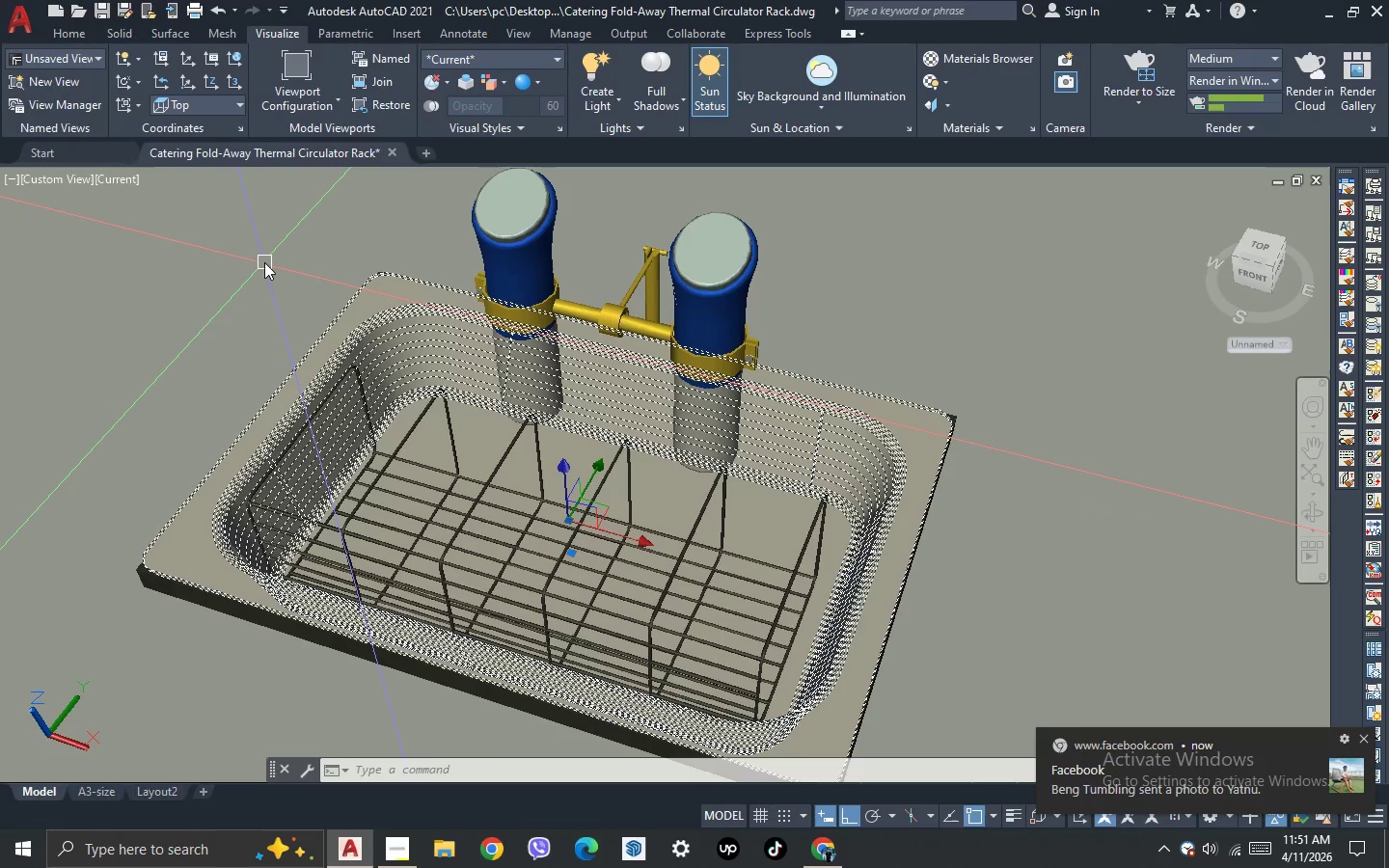 
key(Control+ControlLeft)
 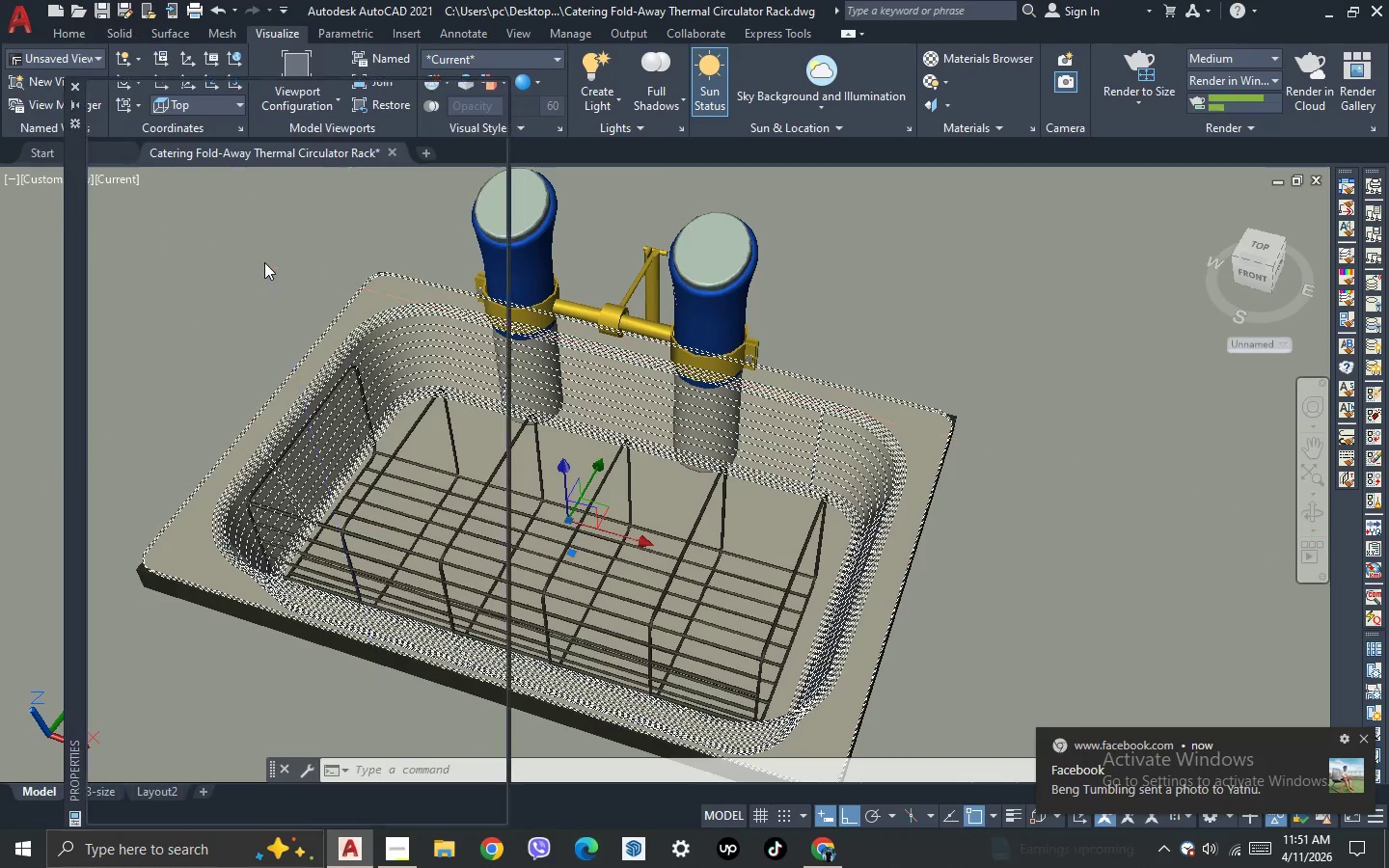 
key(Control+1)
 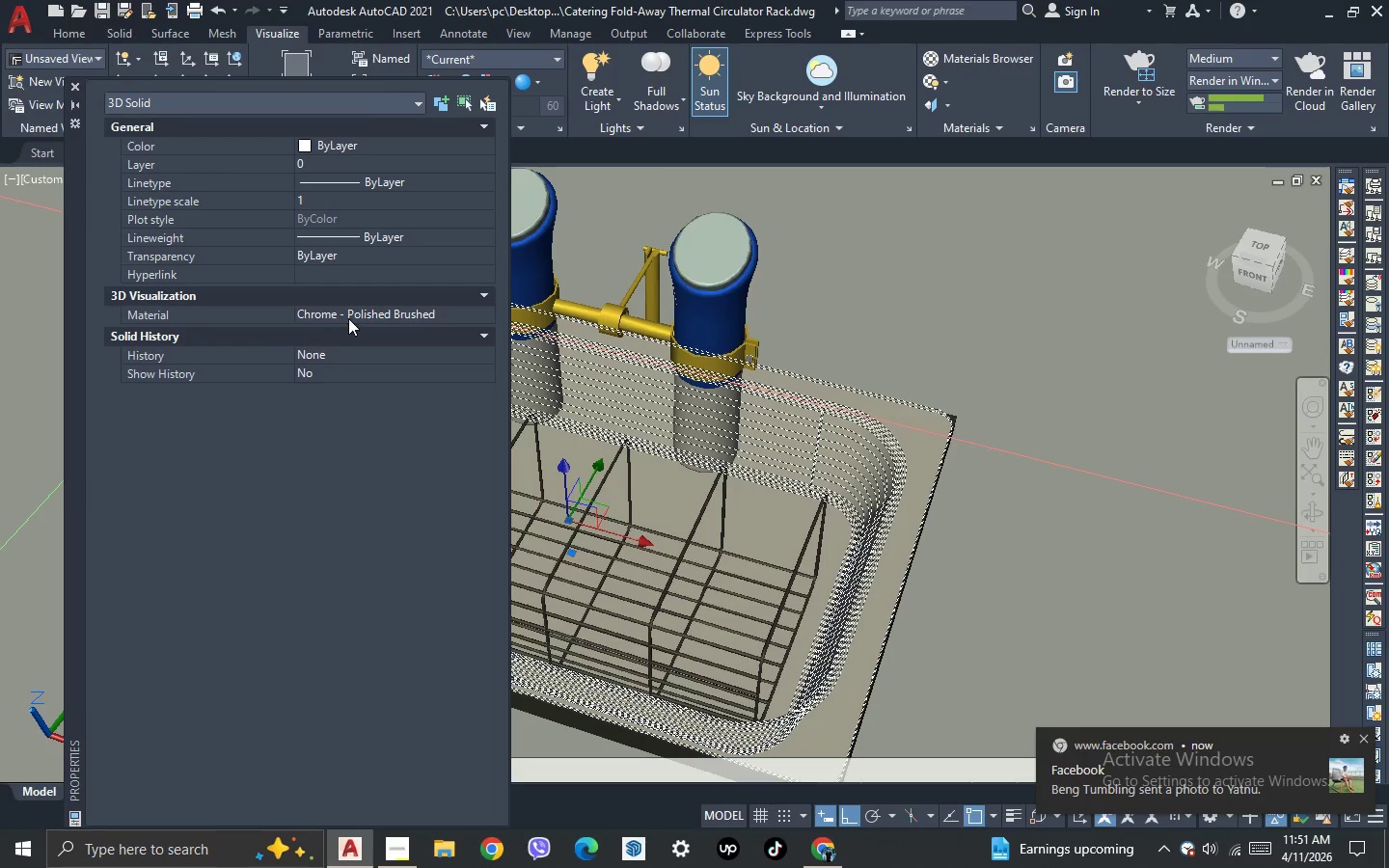 
double_click([354, 312])
 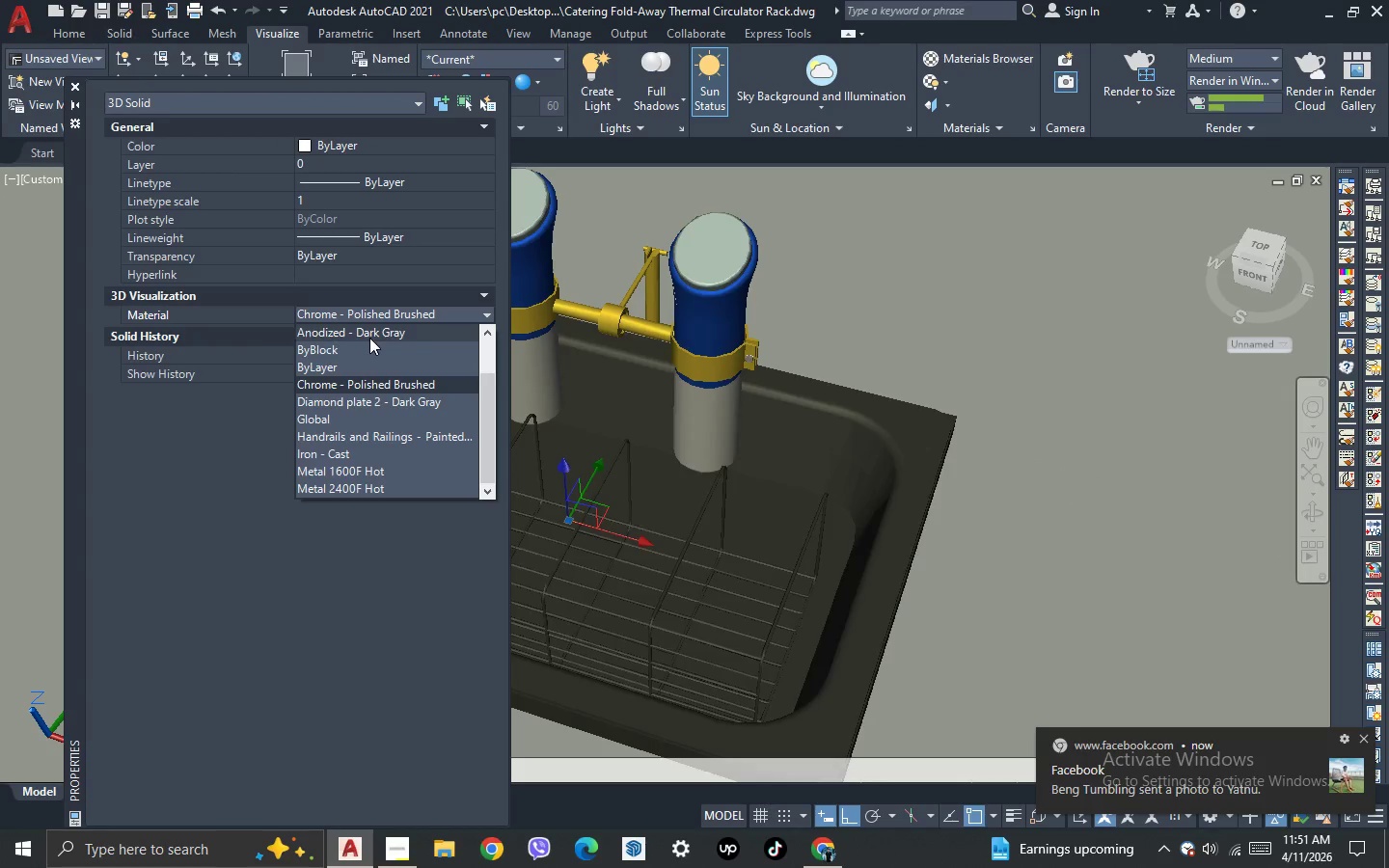 
scroll: coordinate [372, 381], scroll_direction: up, amount: 5.0
 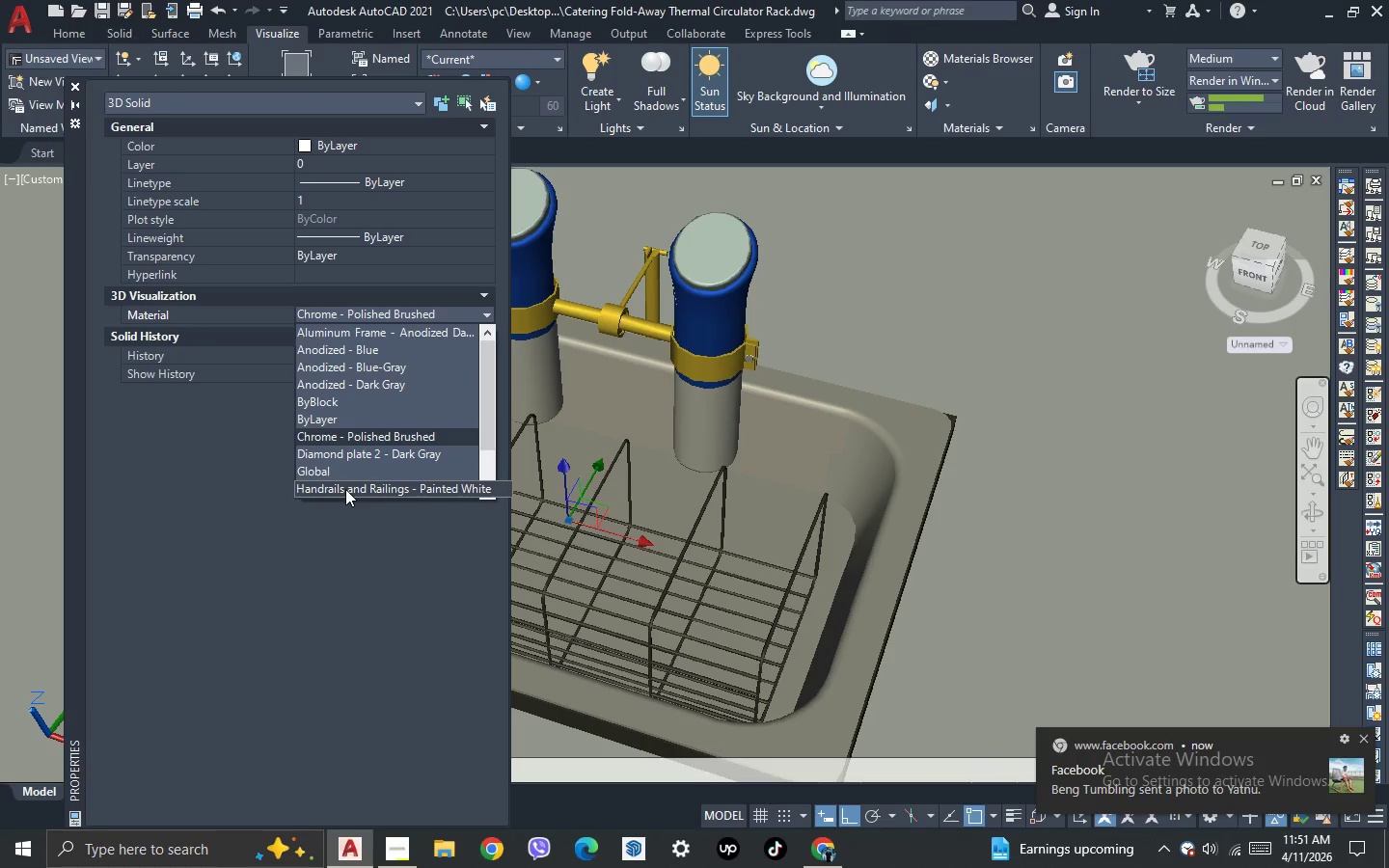 
wait(6.15)
 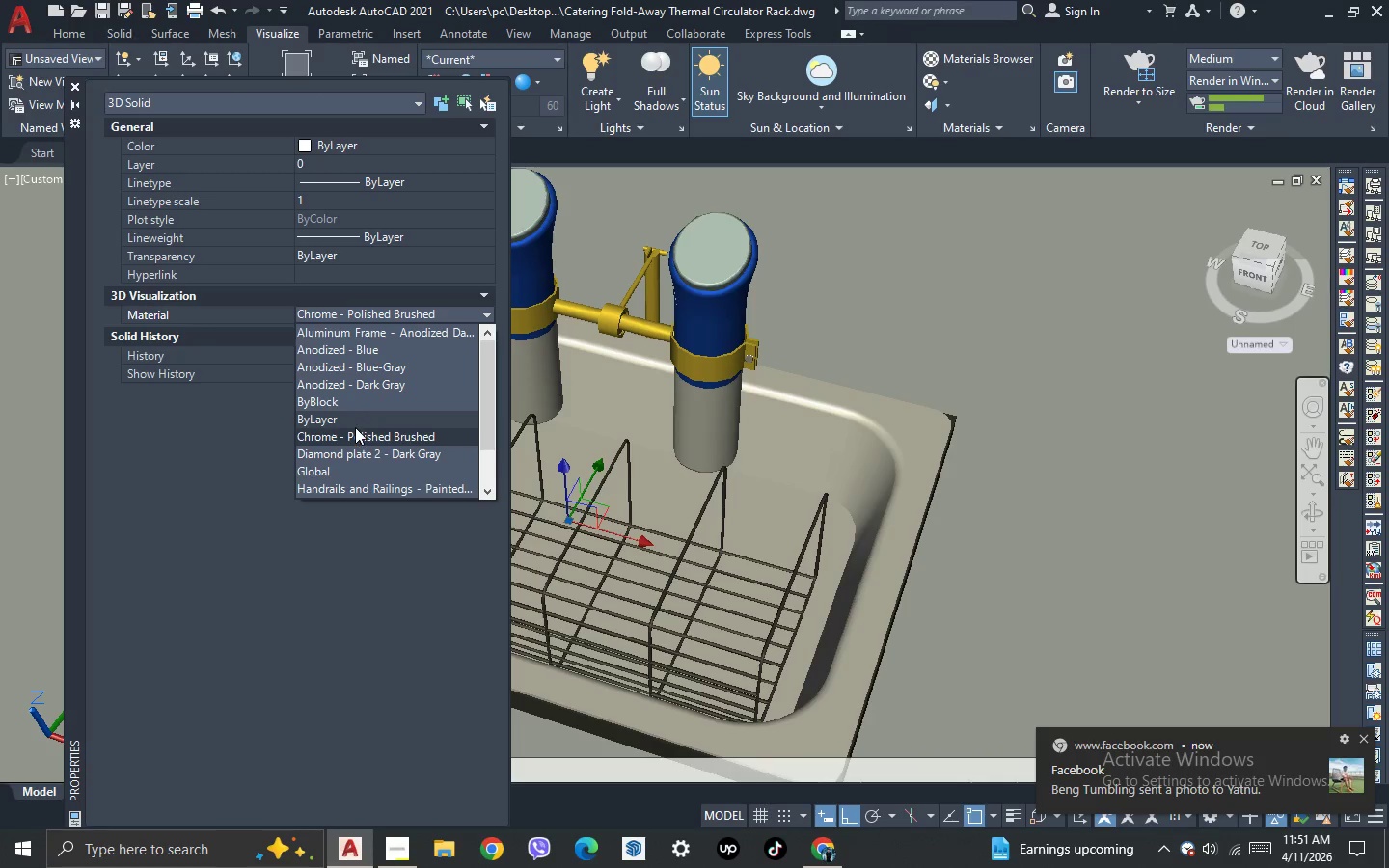 
scroll: coordinate [432, 368], scroll_direction: up, amount: 3.0
 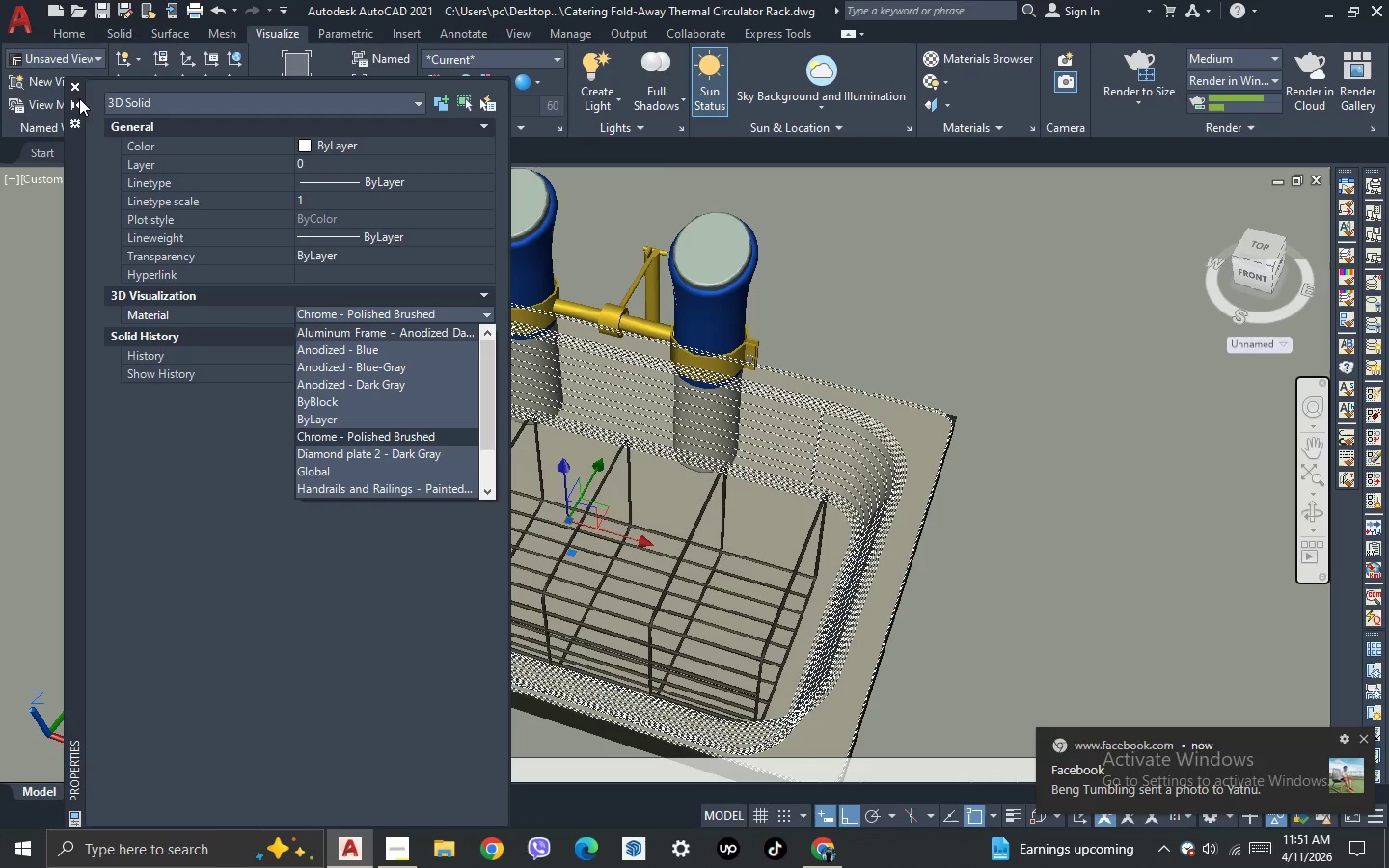 
left_click([75, 93])
 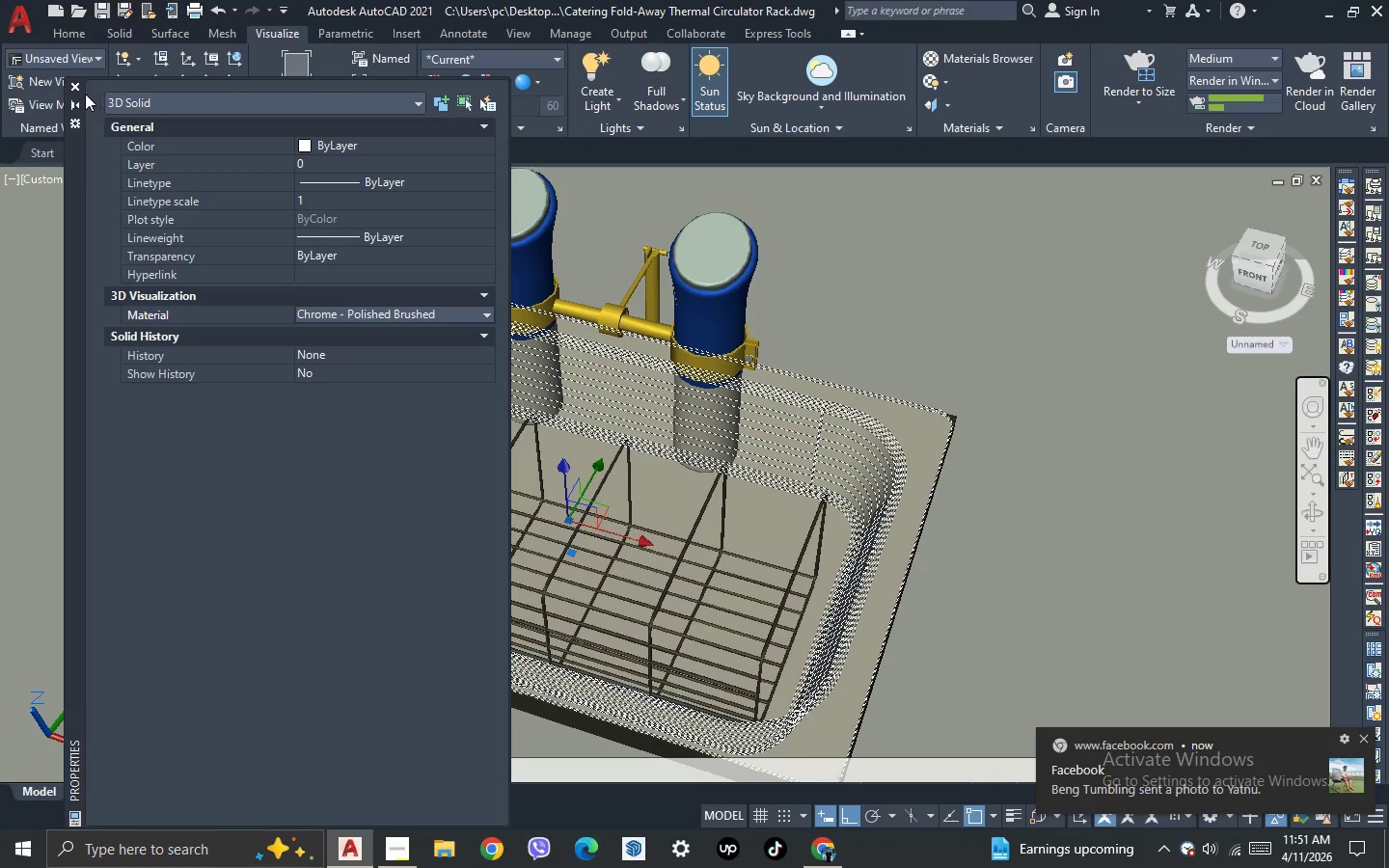 
left_click([73, 82])
 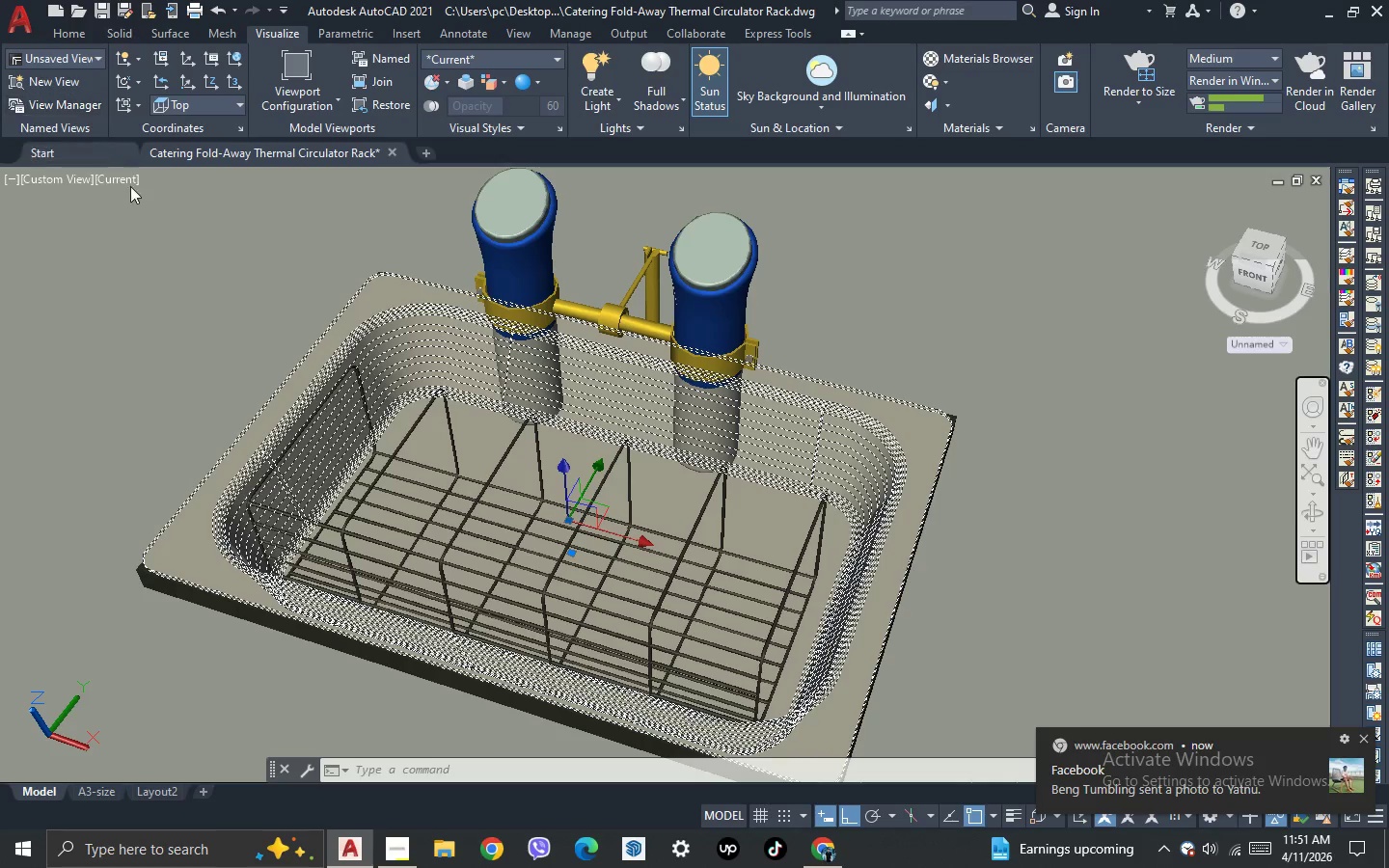 
key(Escape)
 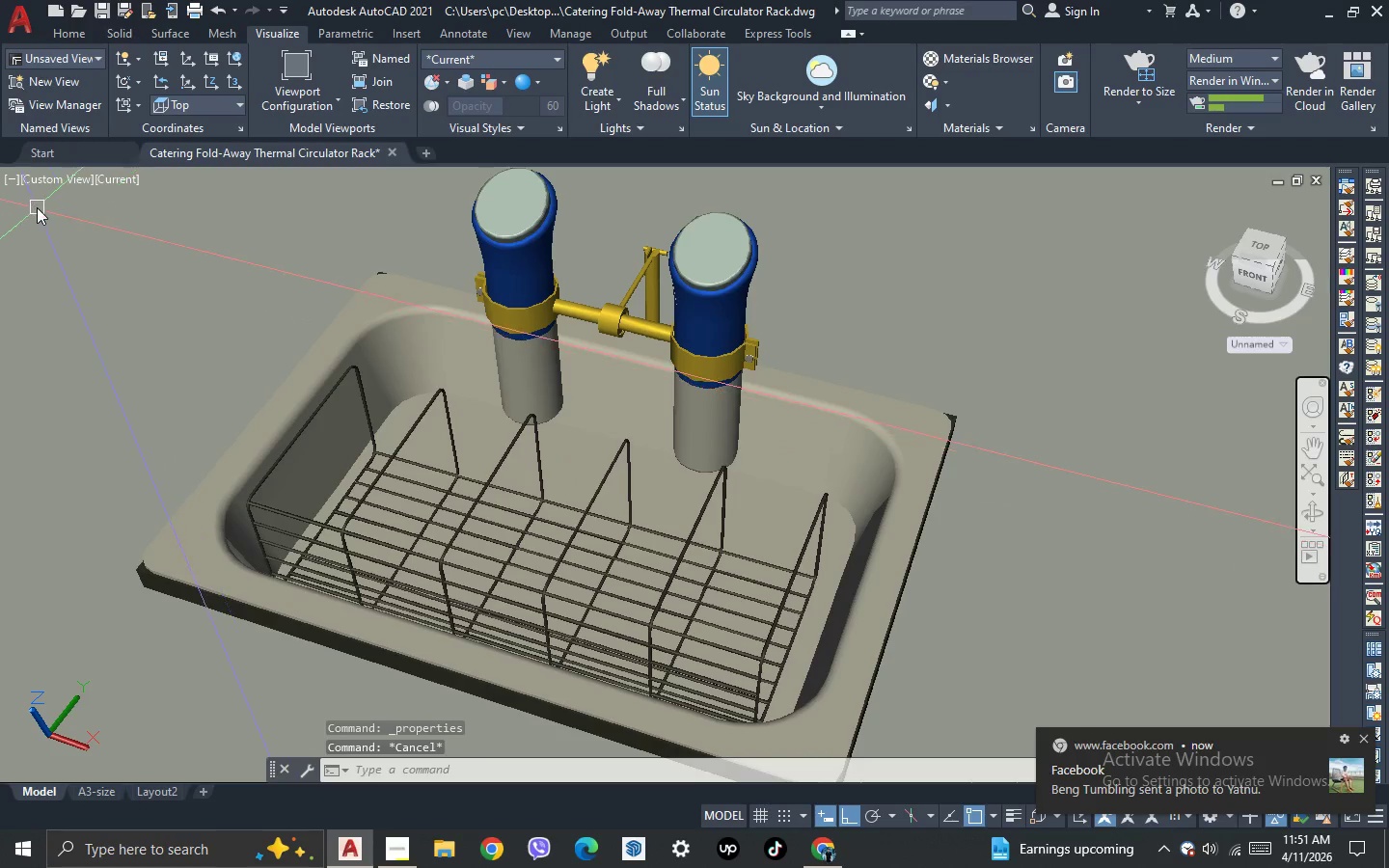 
left_click([36, 186])
 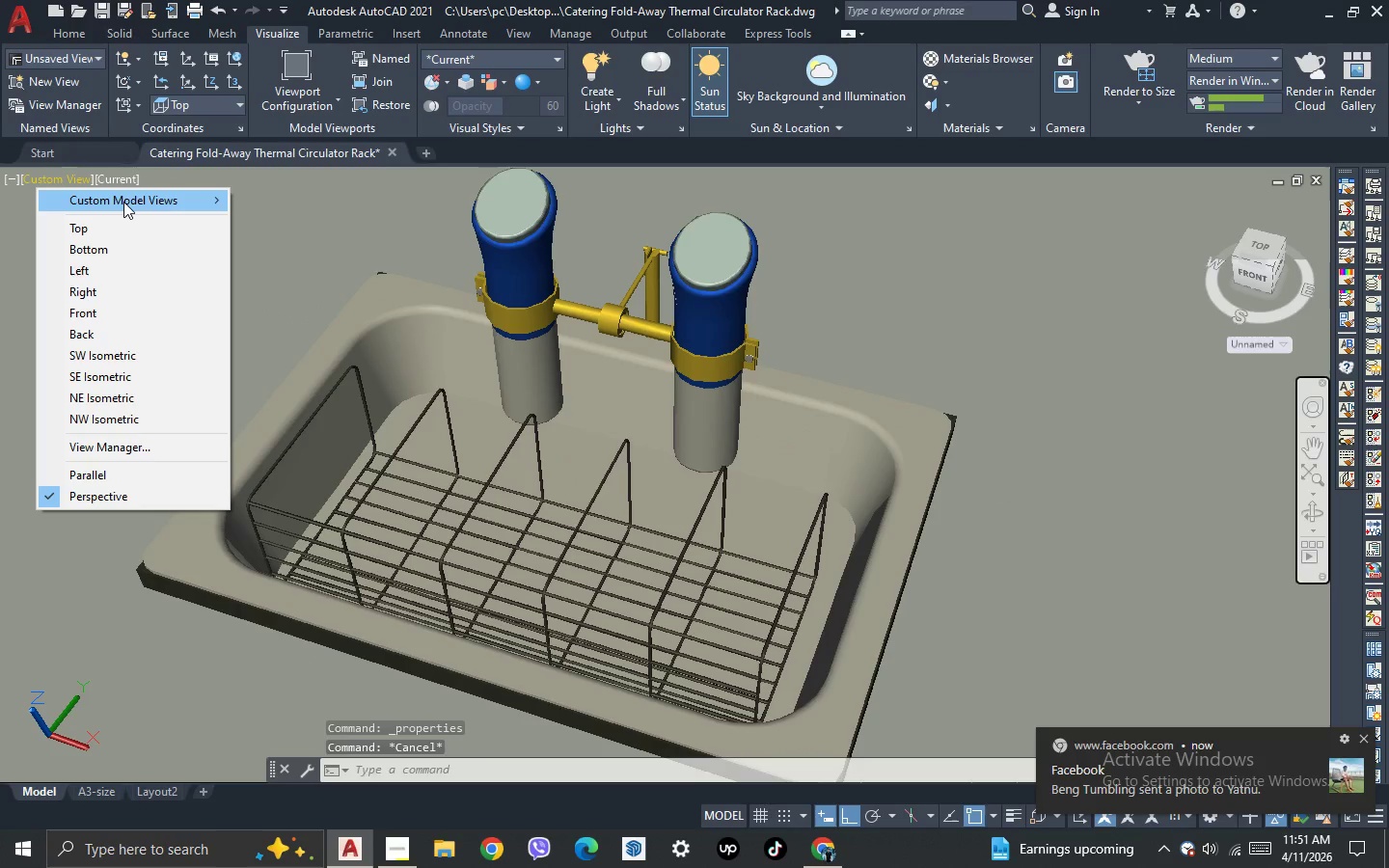 
left_click([123, 202])
 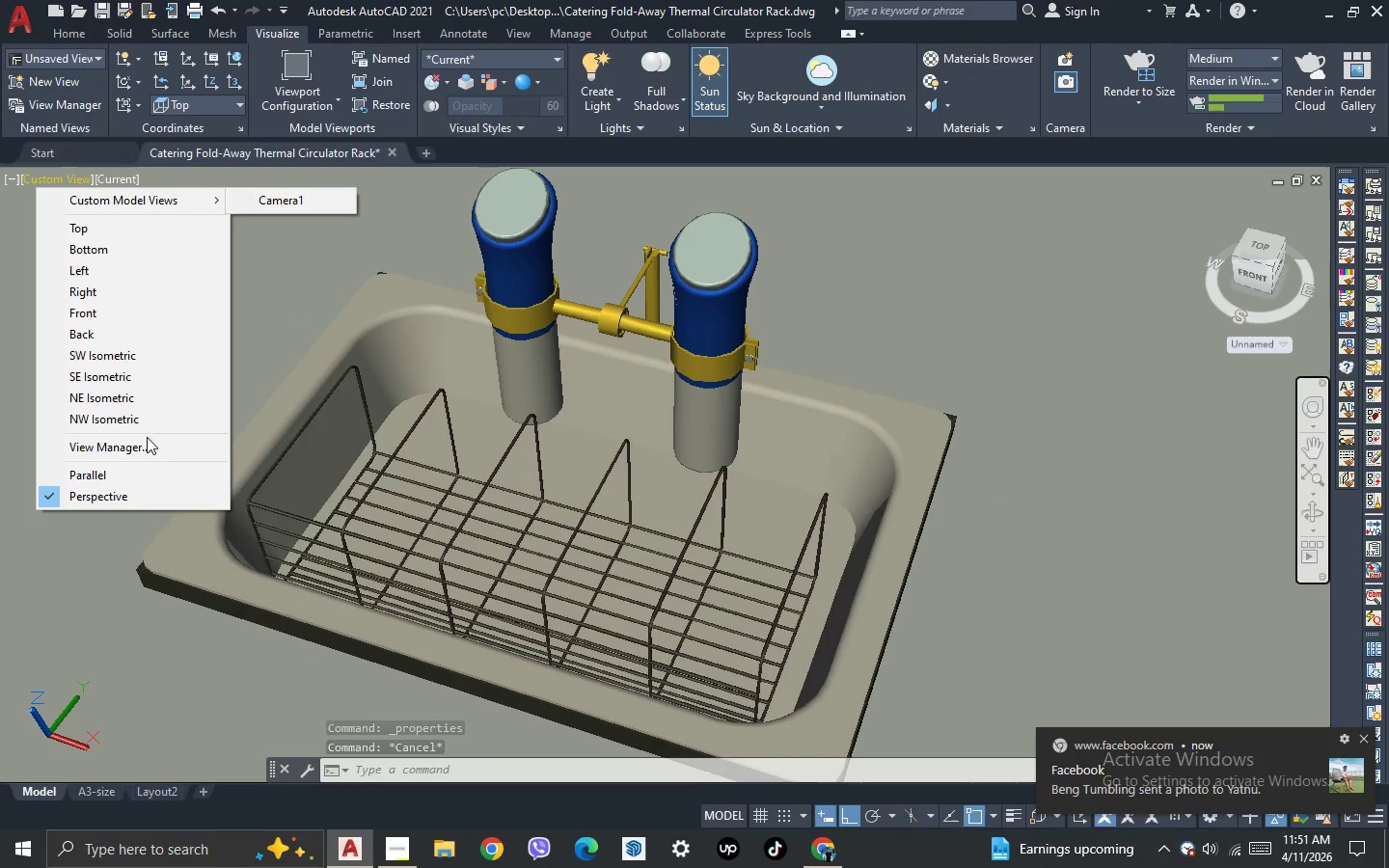 
left_click([146, 444])
 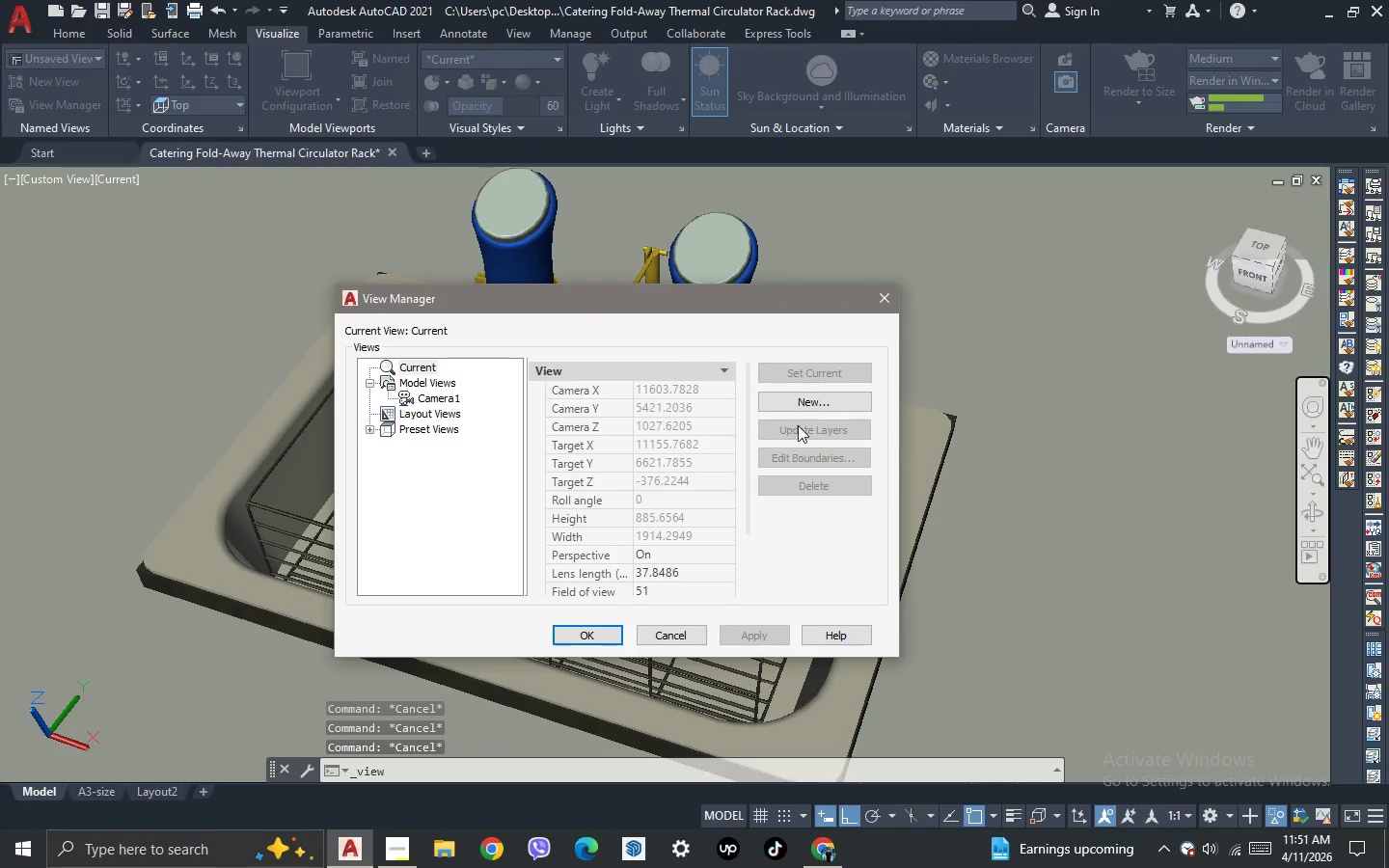 
left_click([806, 407])
 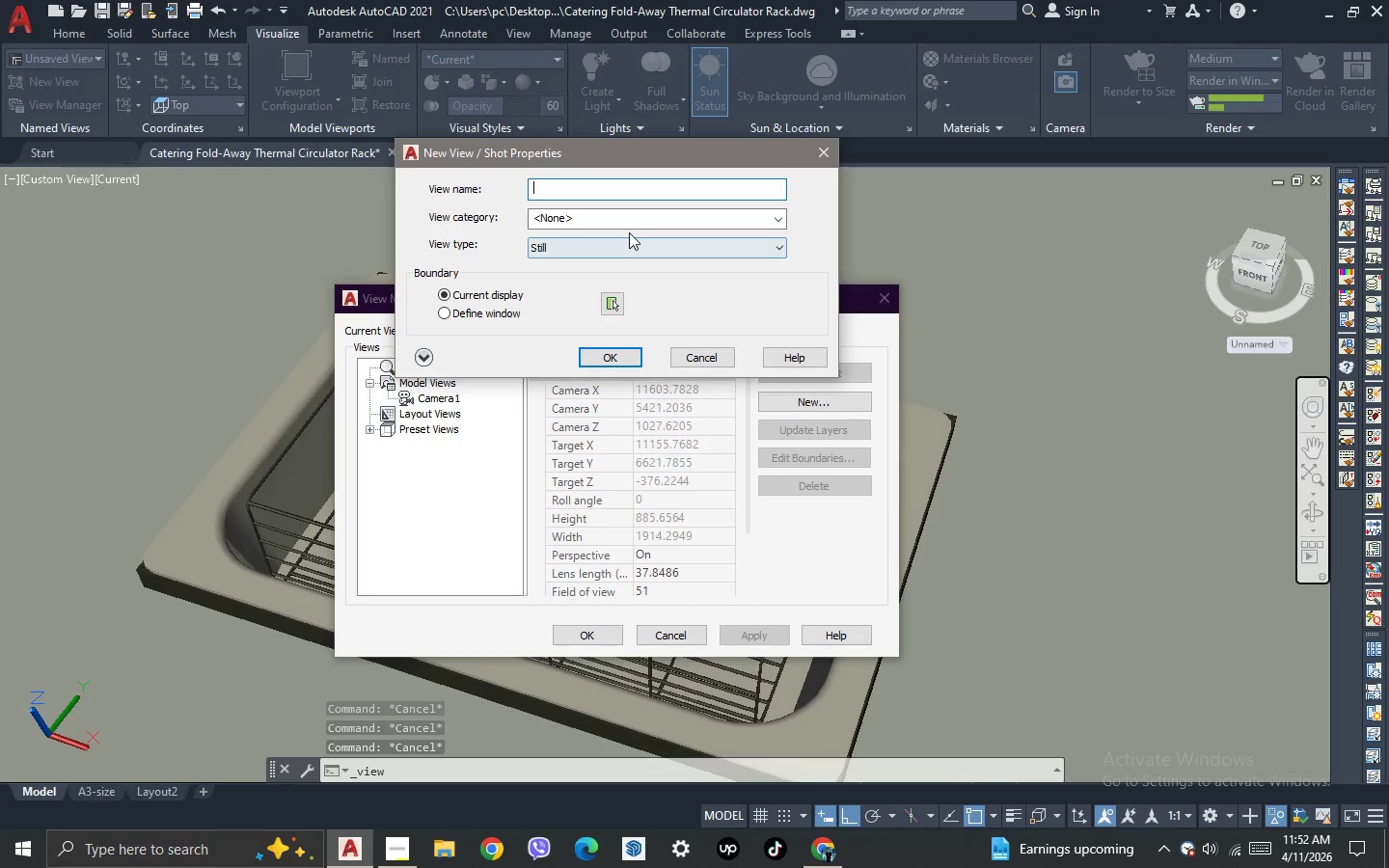 
type(perspective view)
 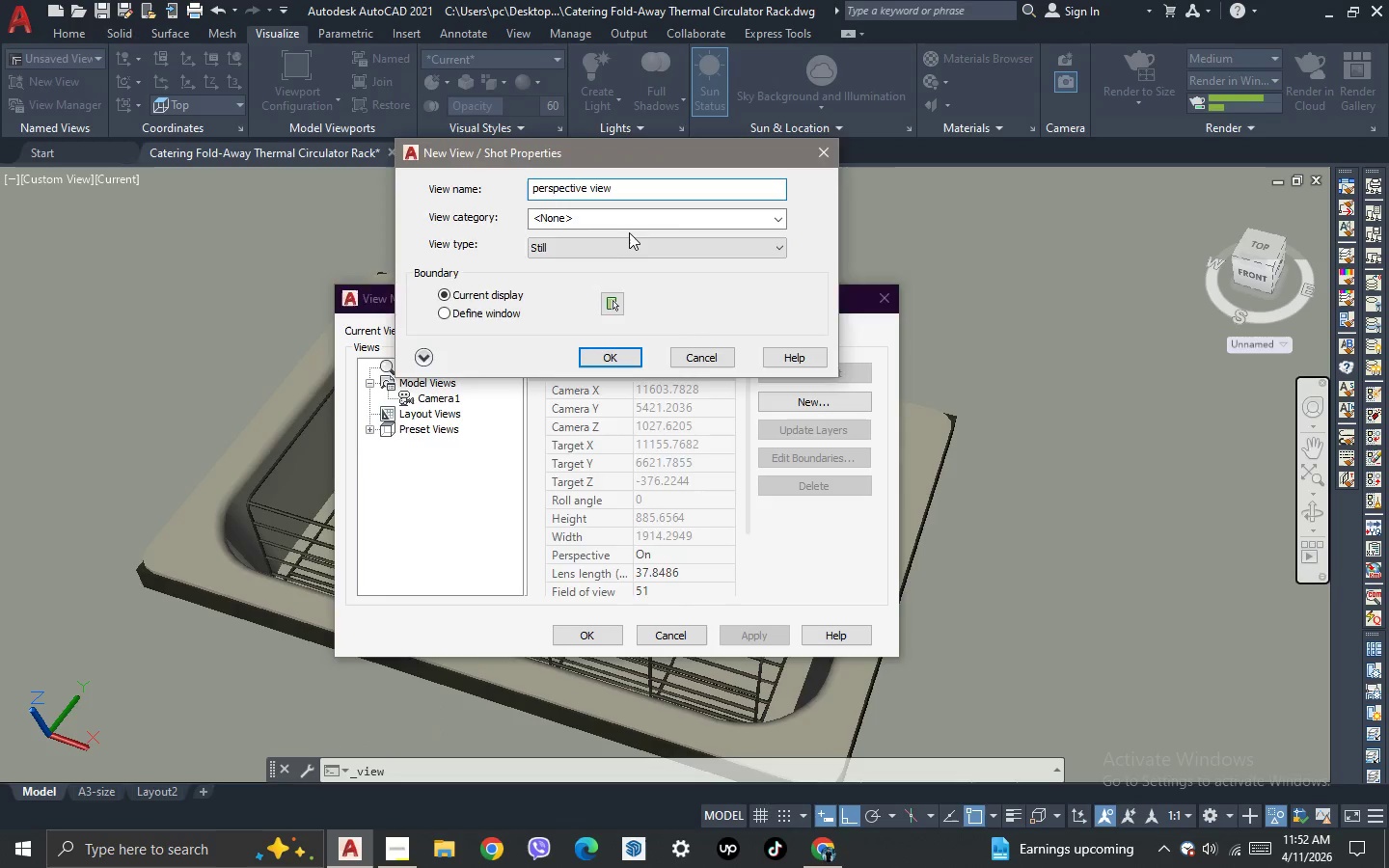 
key(Enter)
 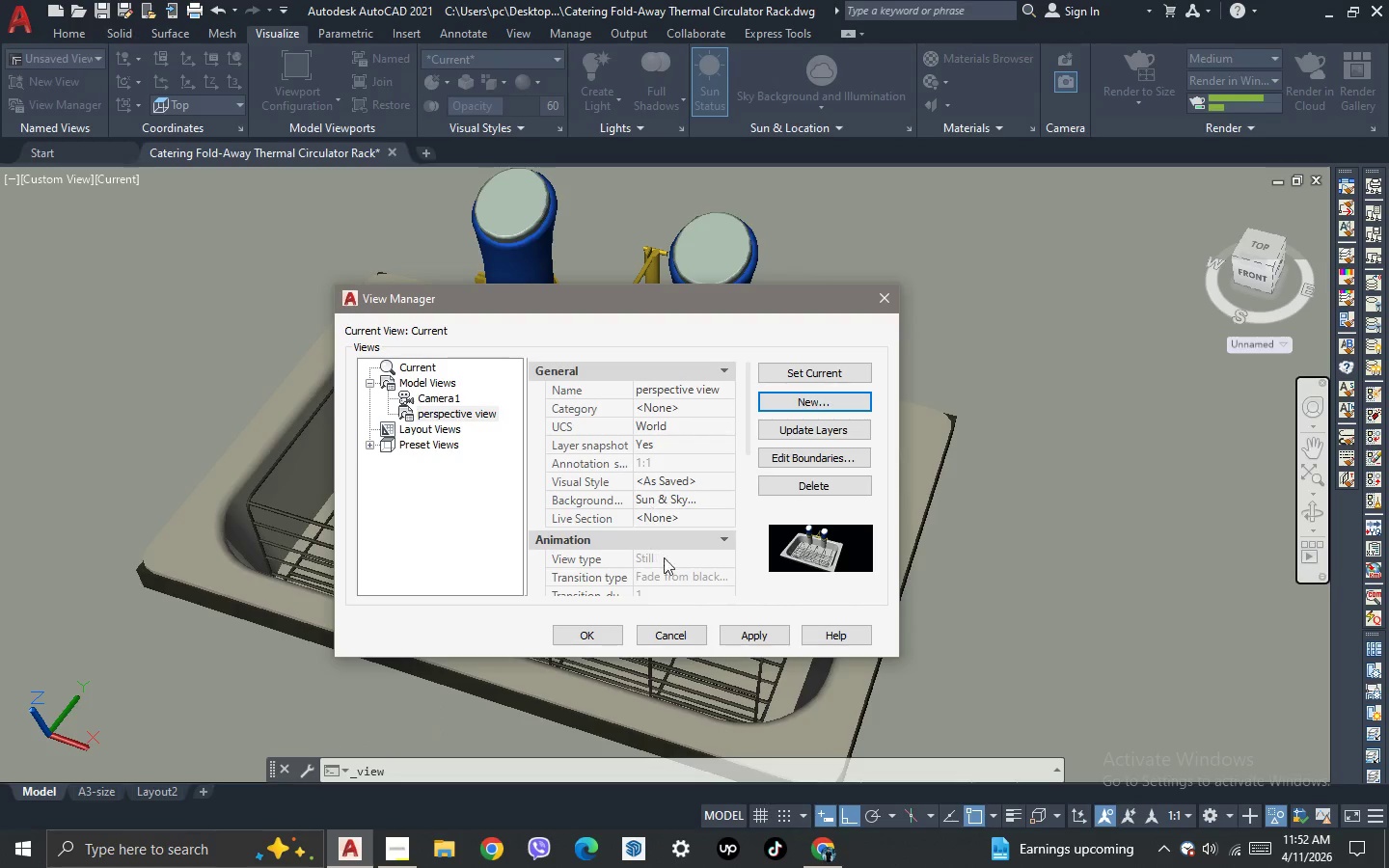 
left_click([766, 637])
 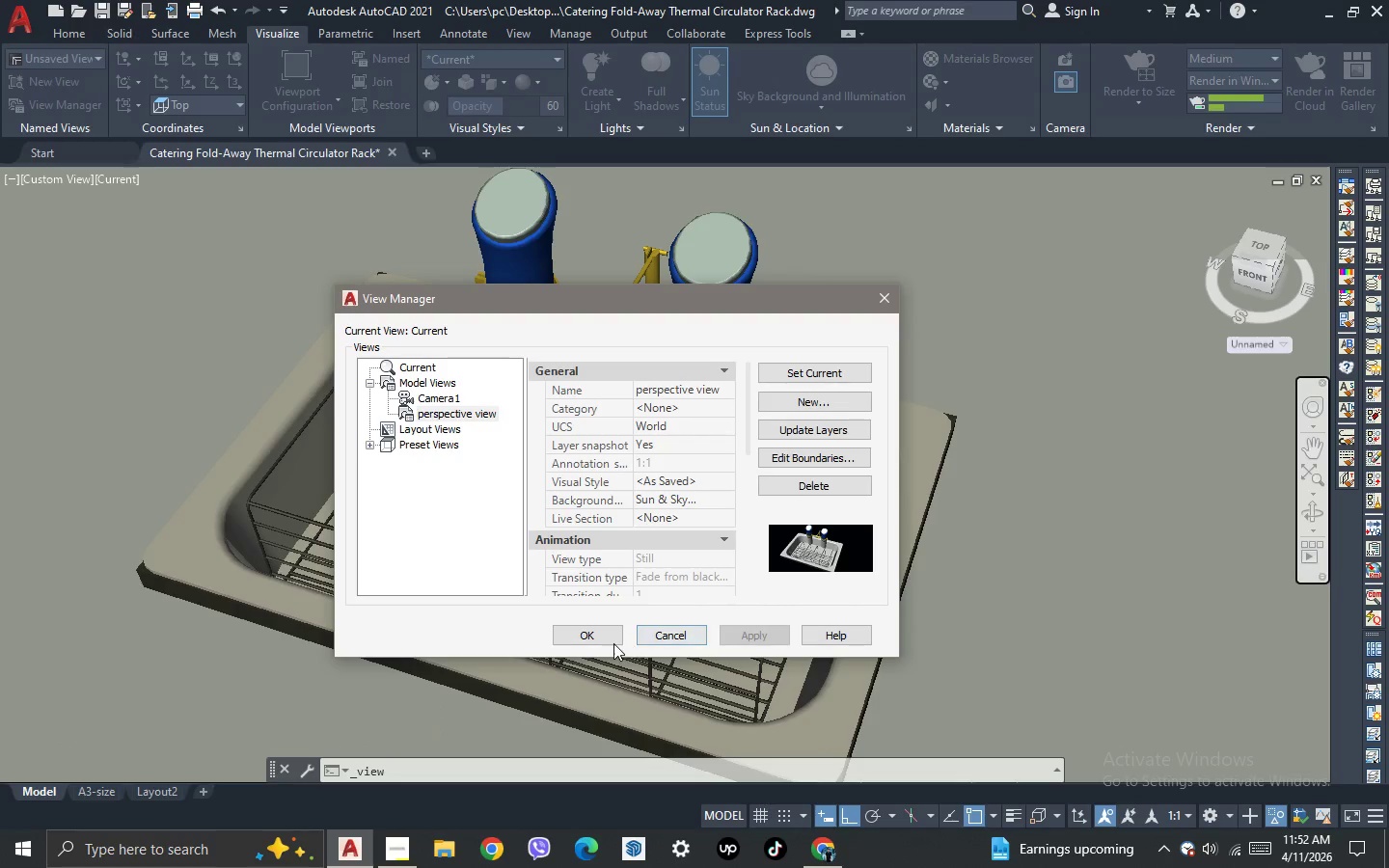 
left_click([606, 643])
 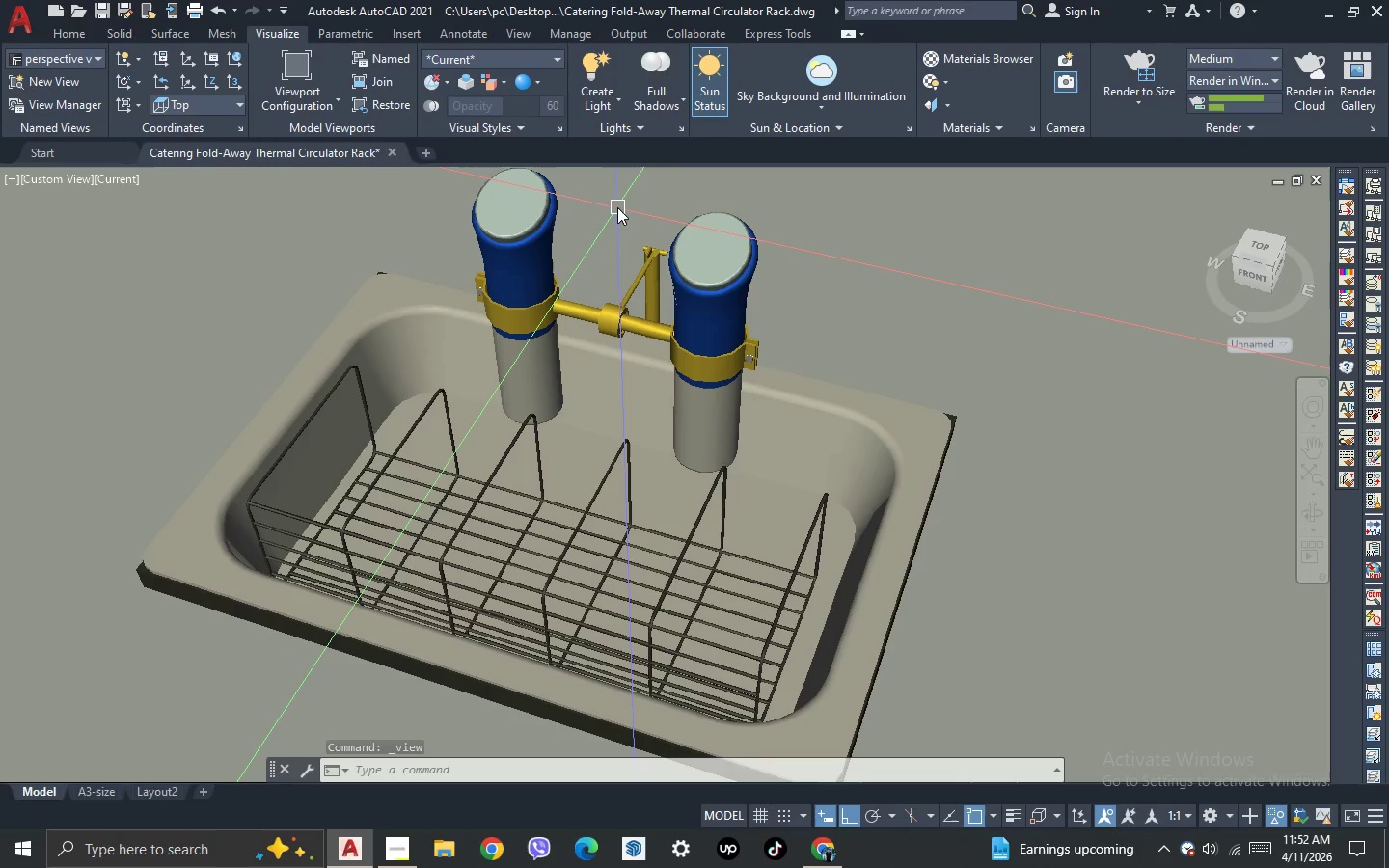 
wait(5.75)
 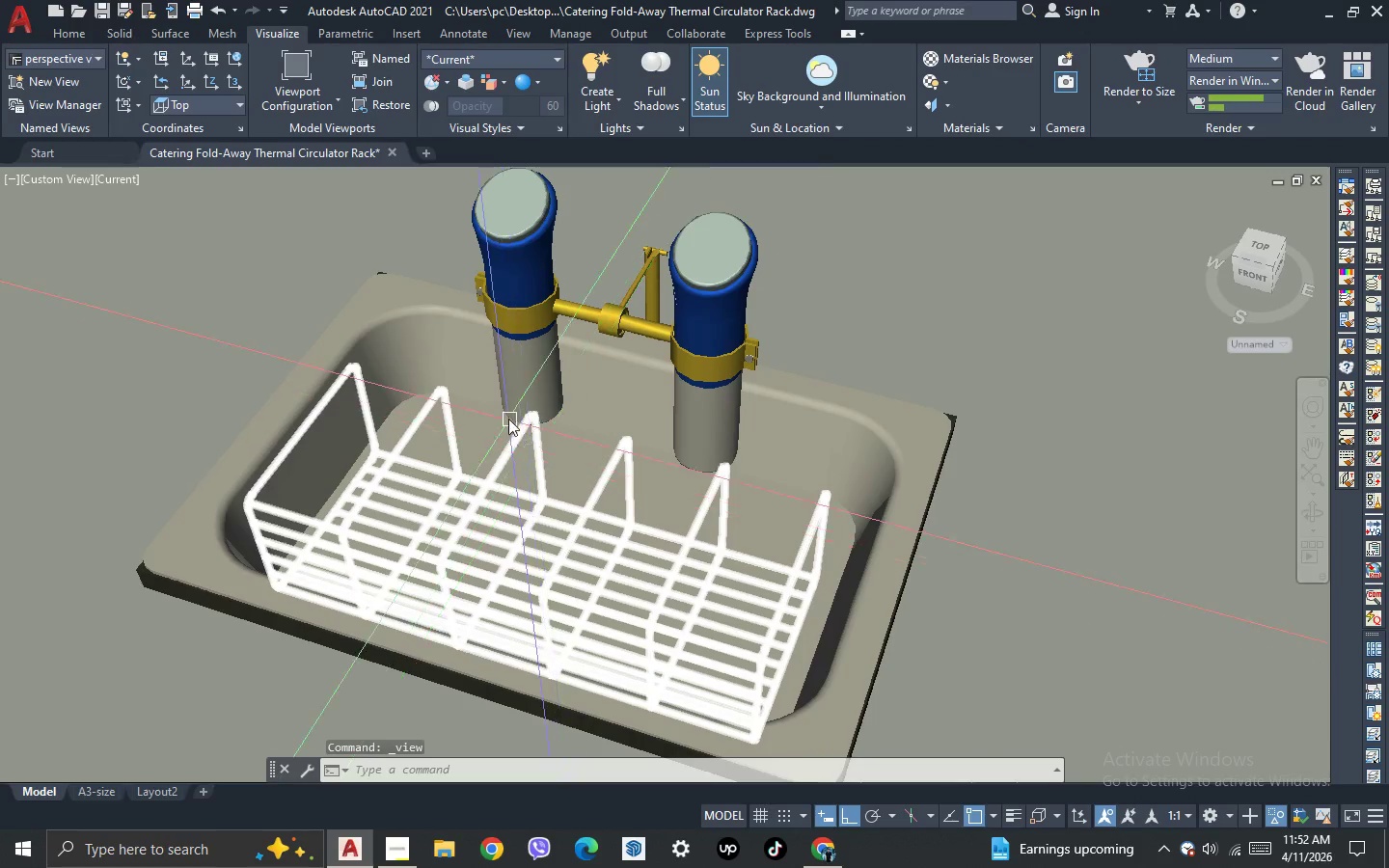 
type(rr)
key(NumpadEnter)
 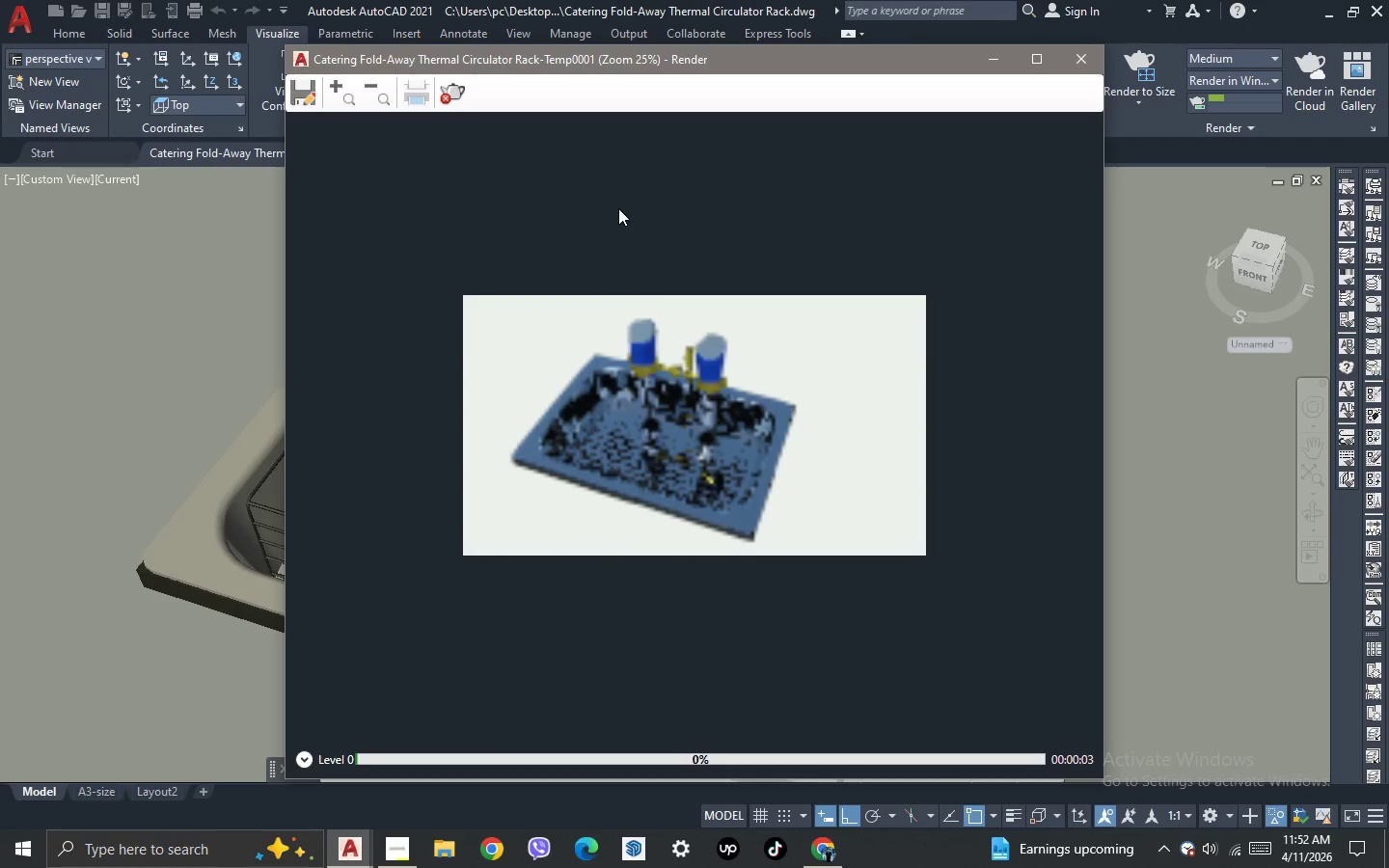 
wait(6.11)
 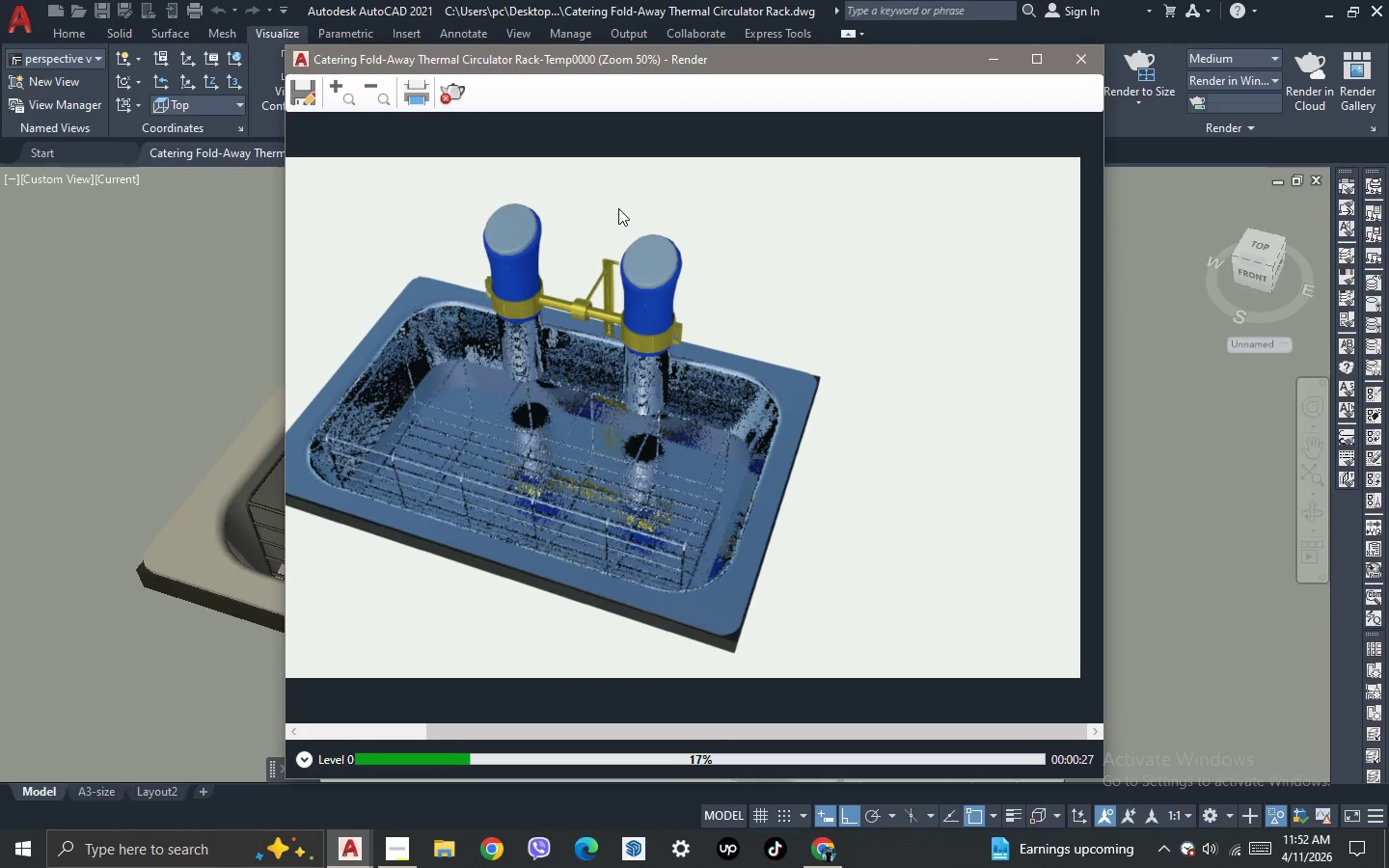 
scroll: coordinate [701, 393], scroll_direction: up, amount: 1.0
 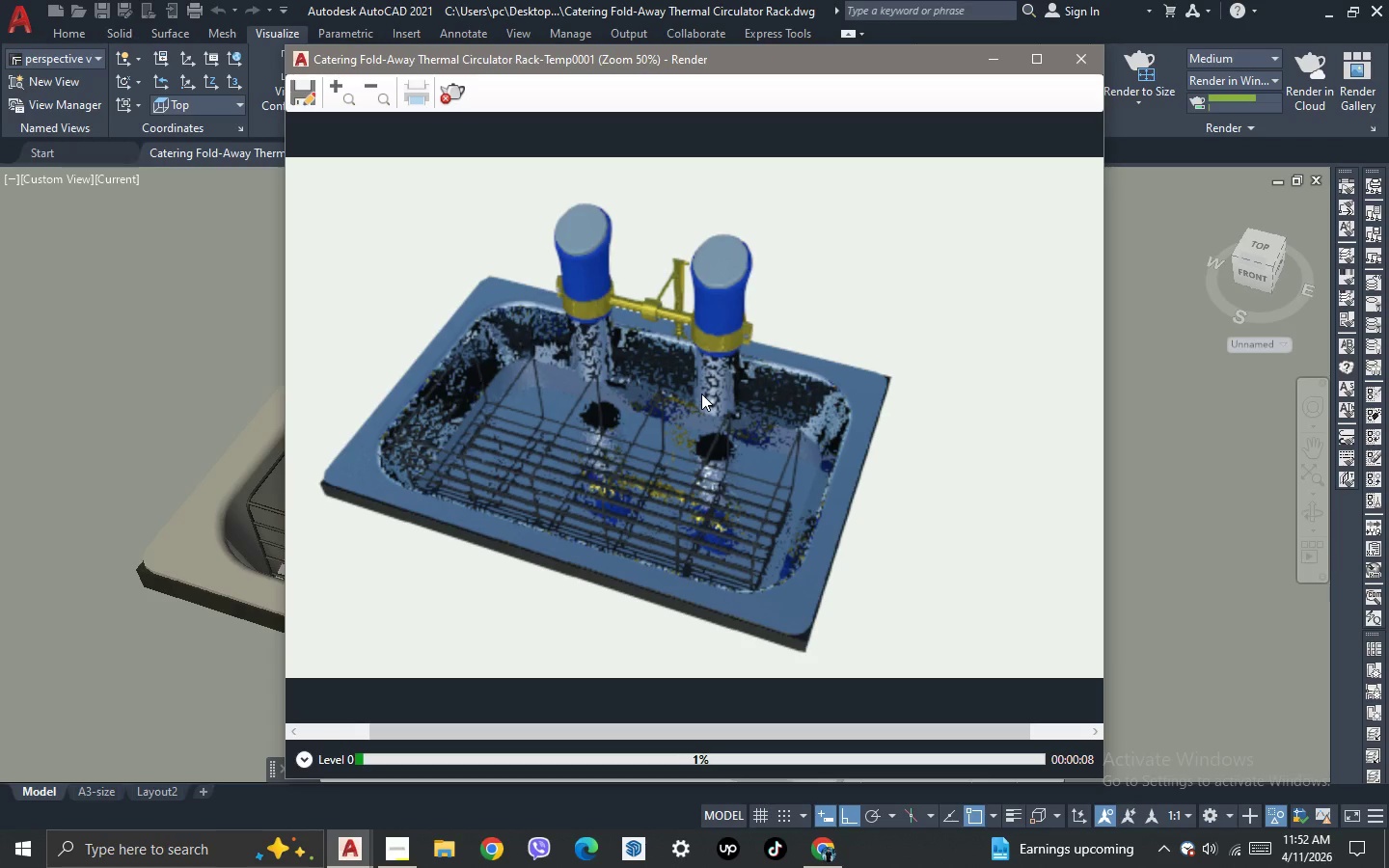 
wait(8.0)
 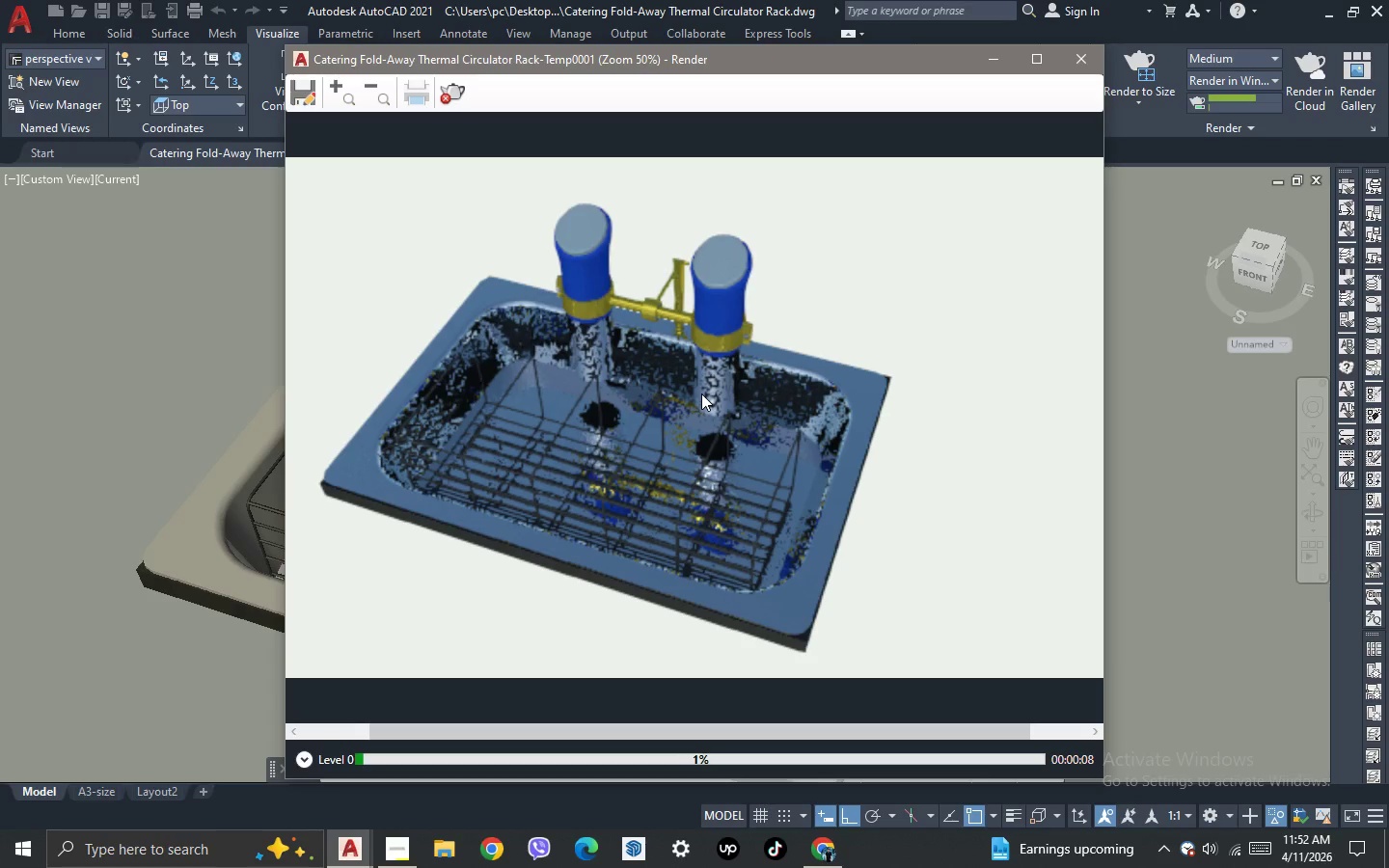 
scroll: coordinate [692, 396], scroll_direction: down, amount: 1.0
 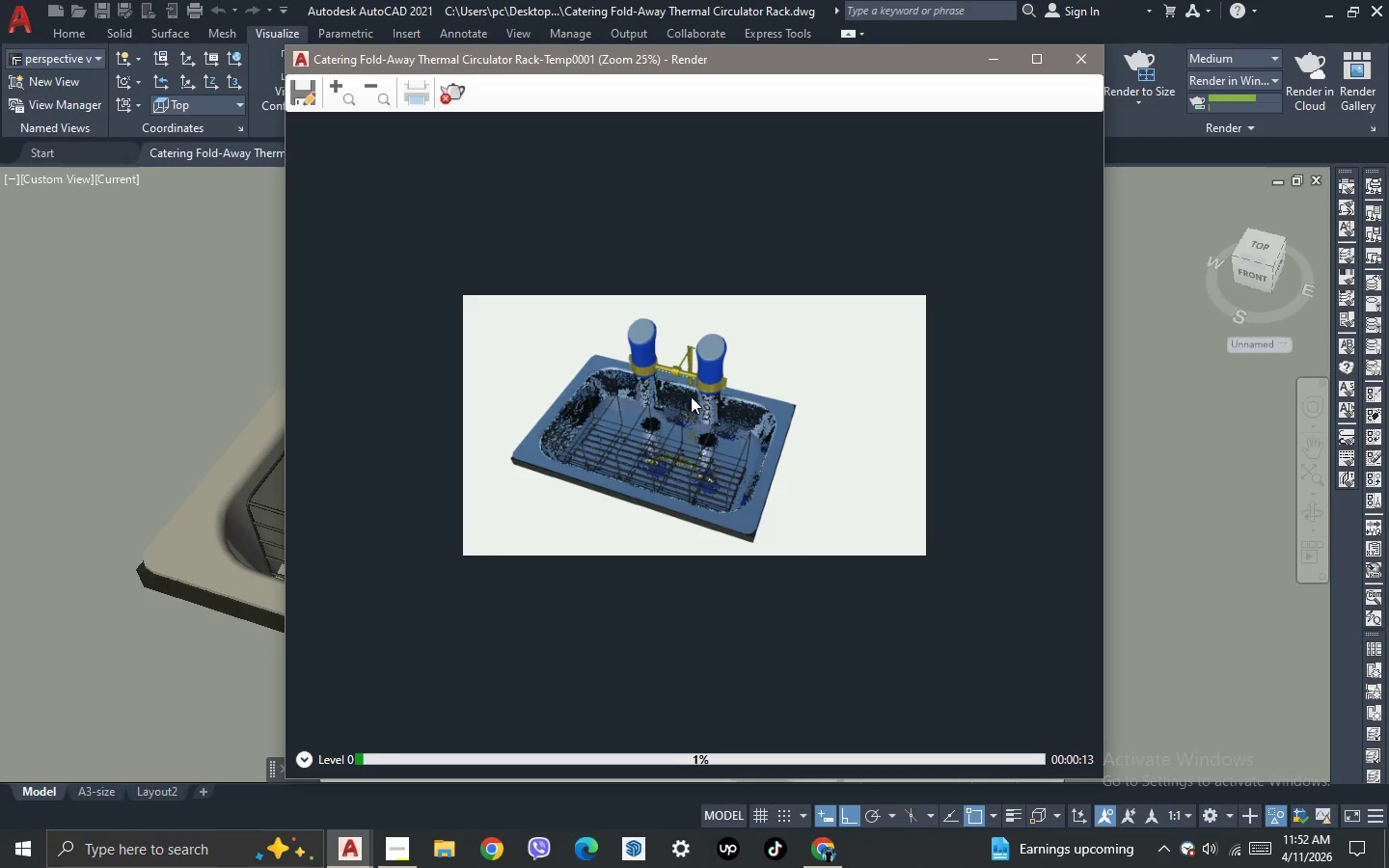 
scroll: coordinate [691, 396], scroll_direction: up, amount: 1.0
 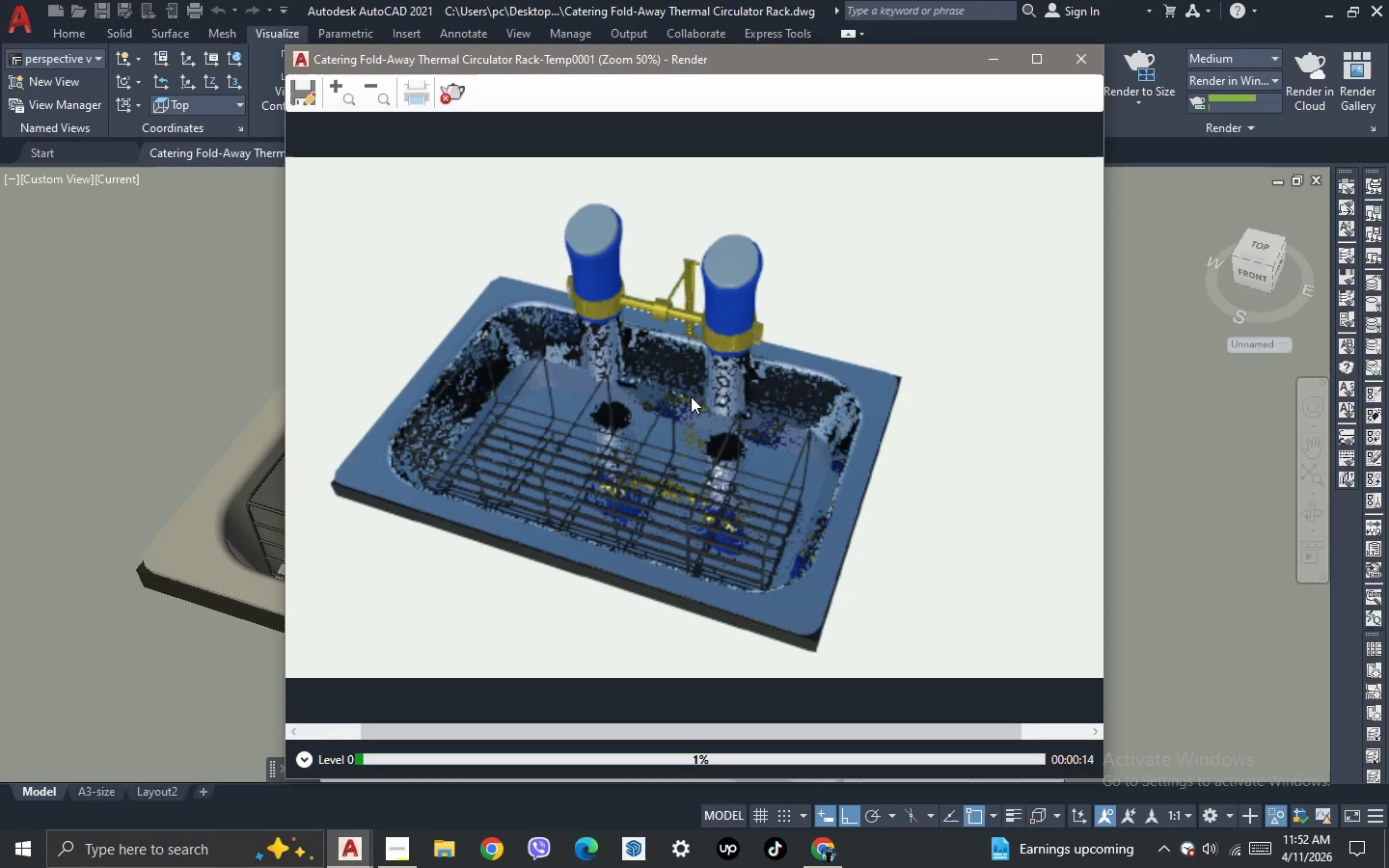 
scroll: coordinate [691, 396], scroll_direction: none, amount: 0.0
 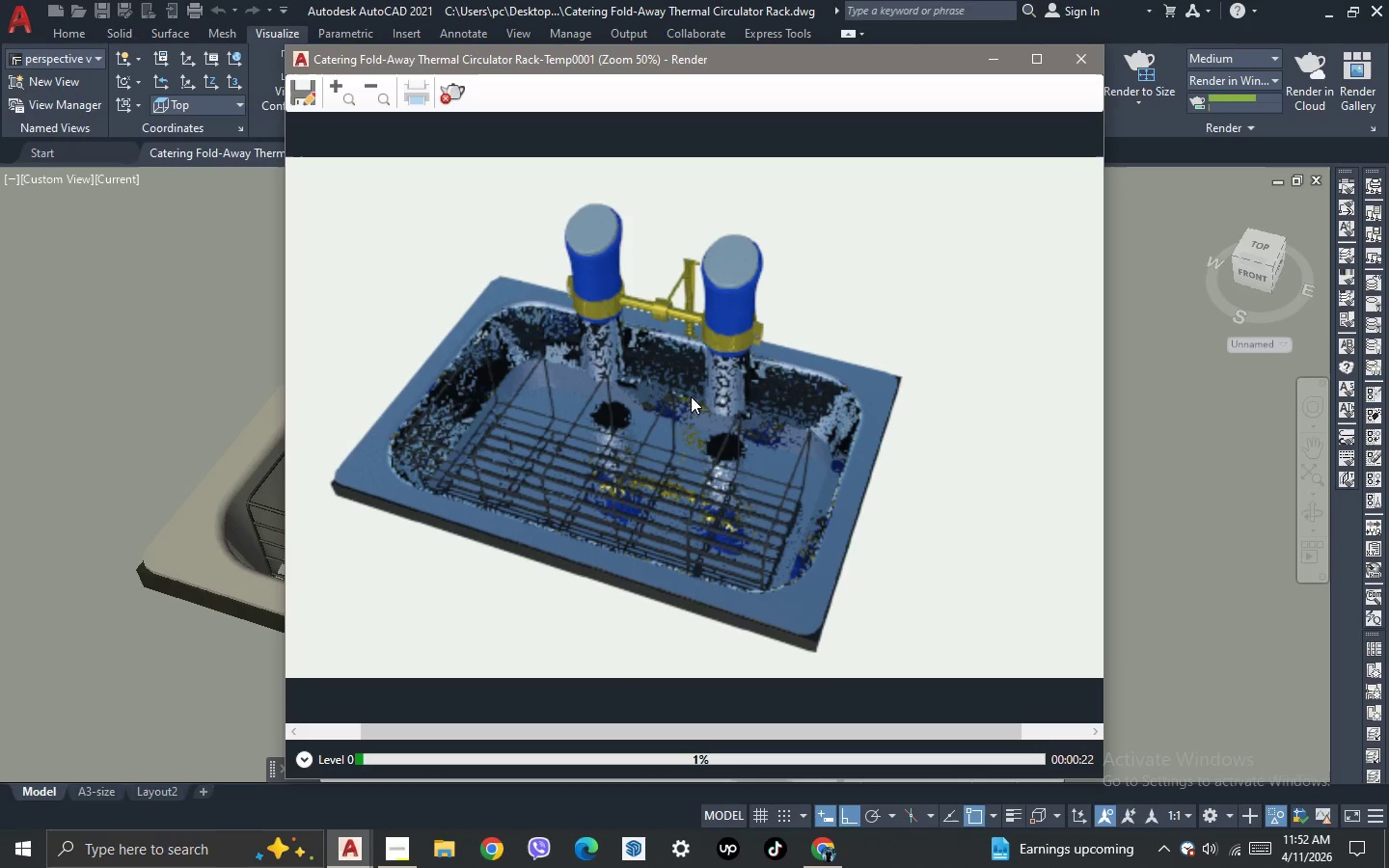 
wait(11.04)
 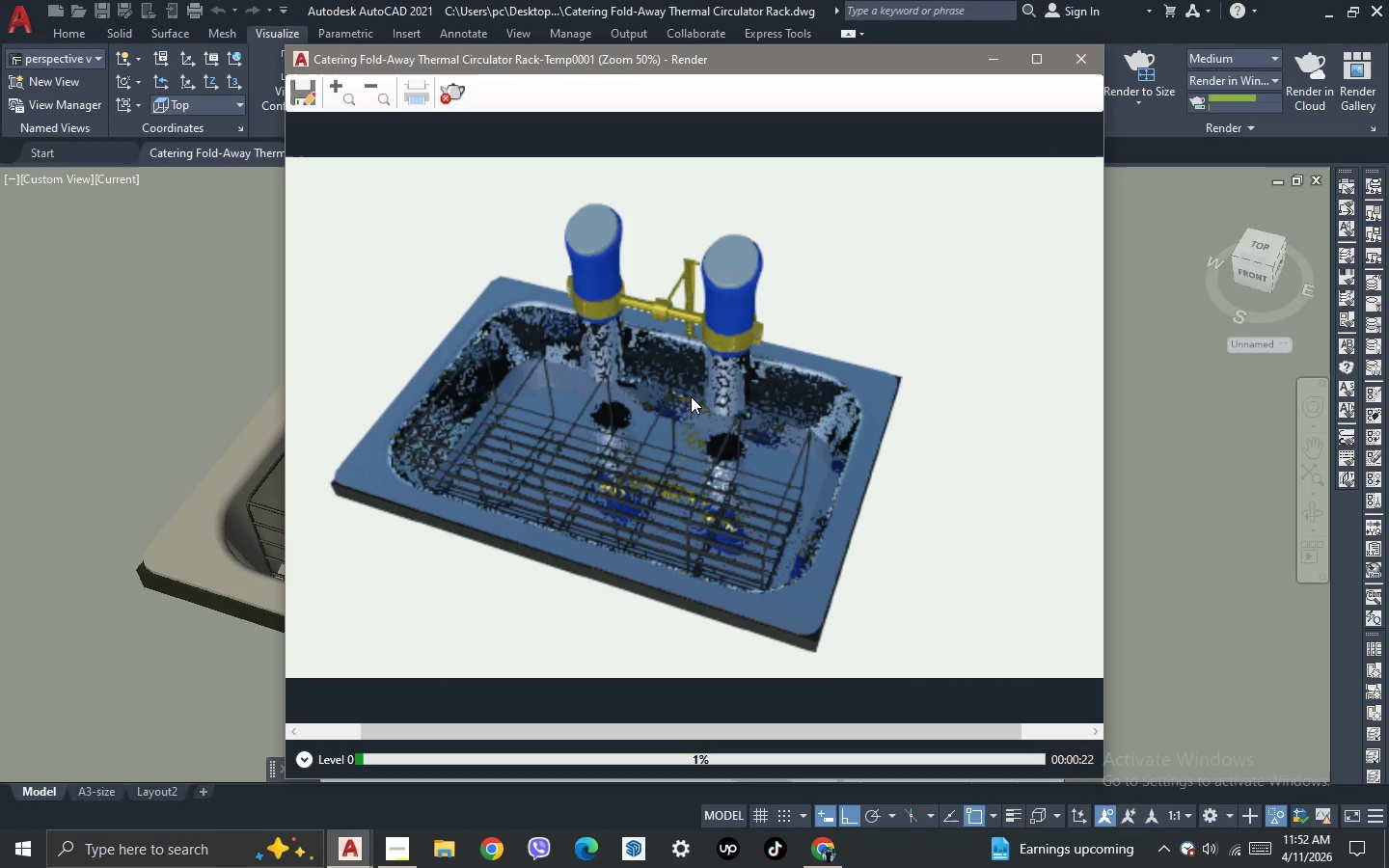 
scroll: coordinate [676, 374], scroll_direction: up, amount: 1.0
 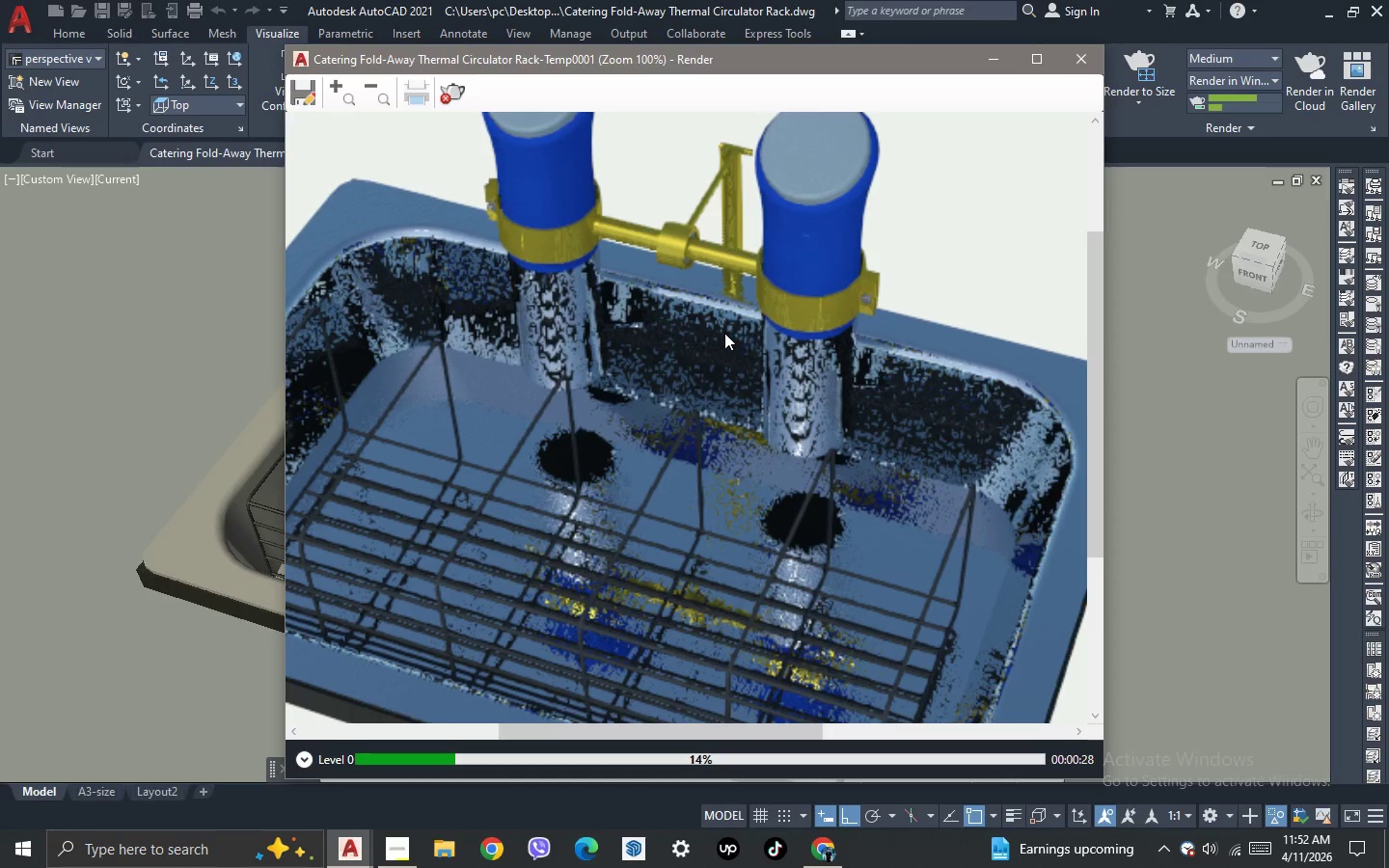 
scroll: coordinate [724, 333], scroll_direction: down, amount: 1.0
 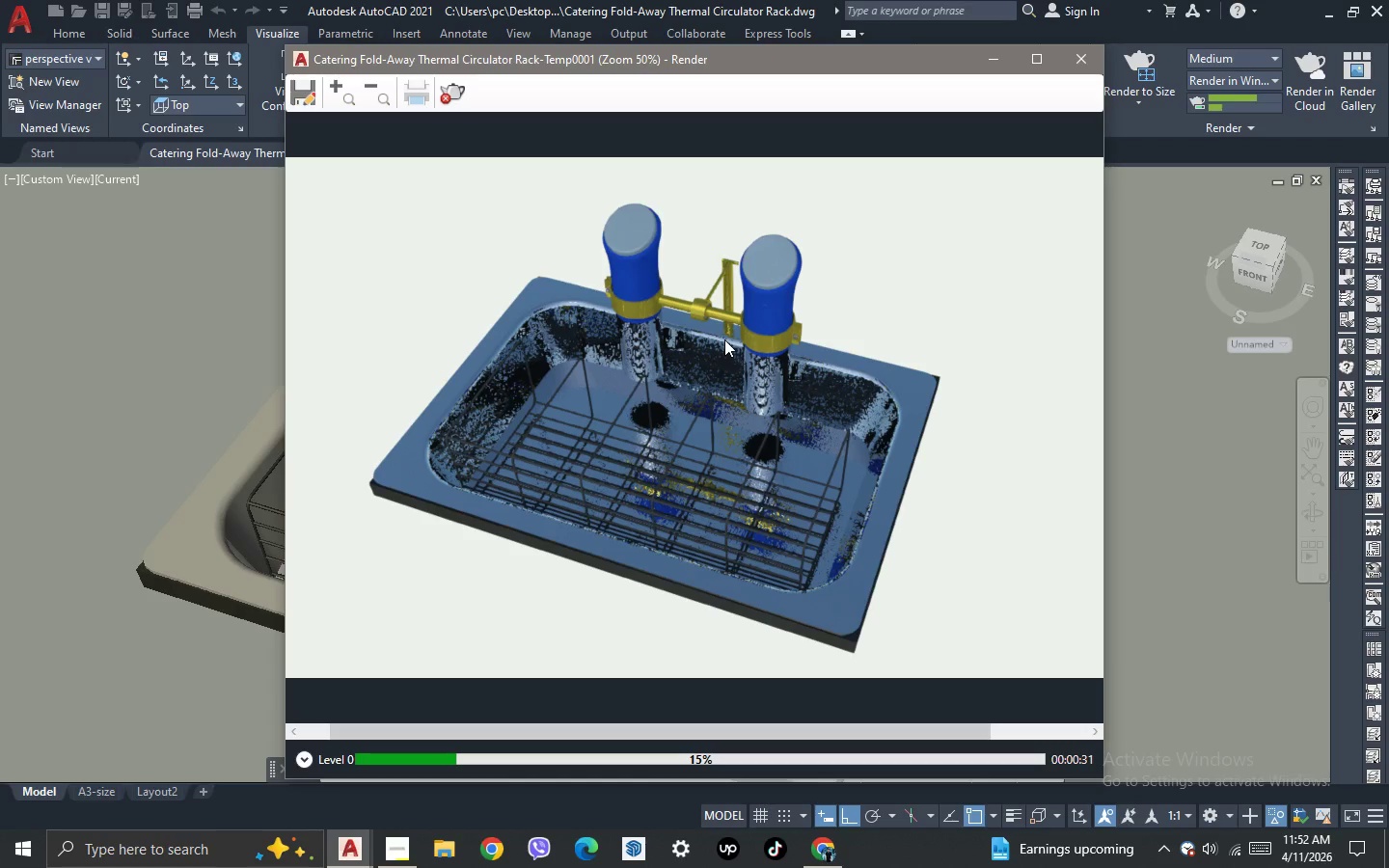 
scroll: coordinate [716, 403], scroll_direction: up, amount: 1.0
 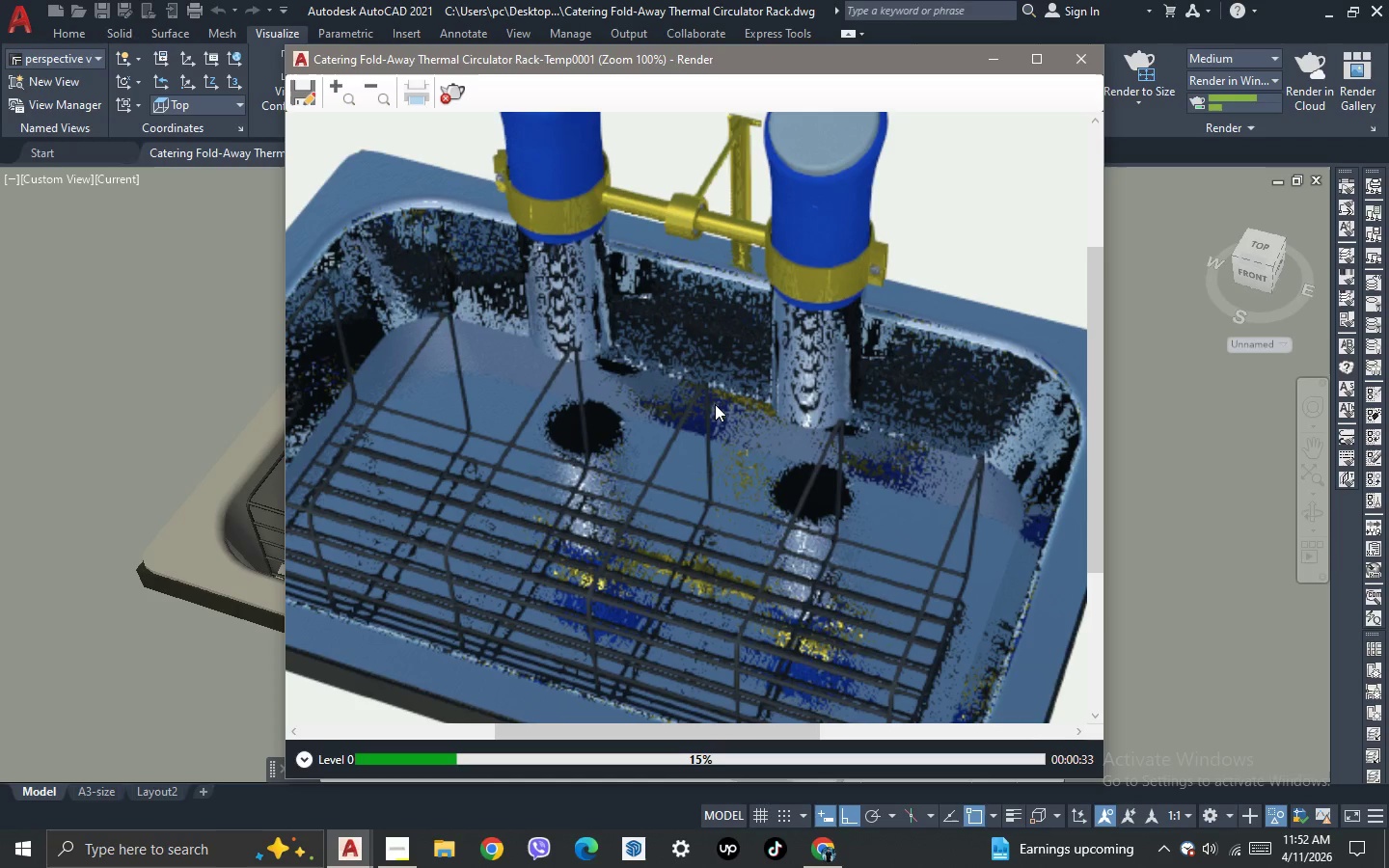 
scroll: coordinate [715, 404], scroll_direction: down, amount: 1.0
 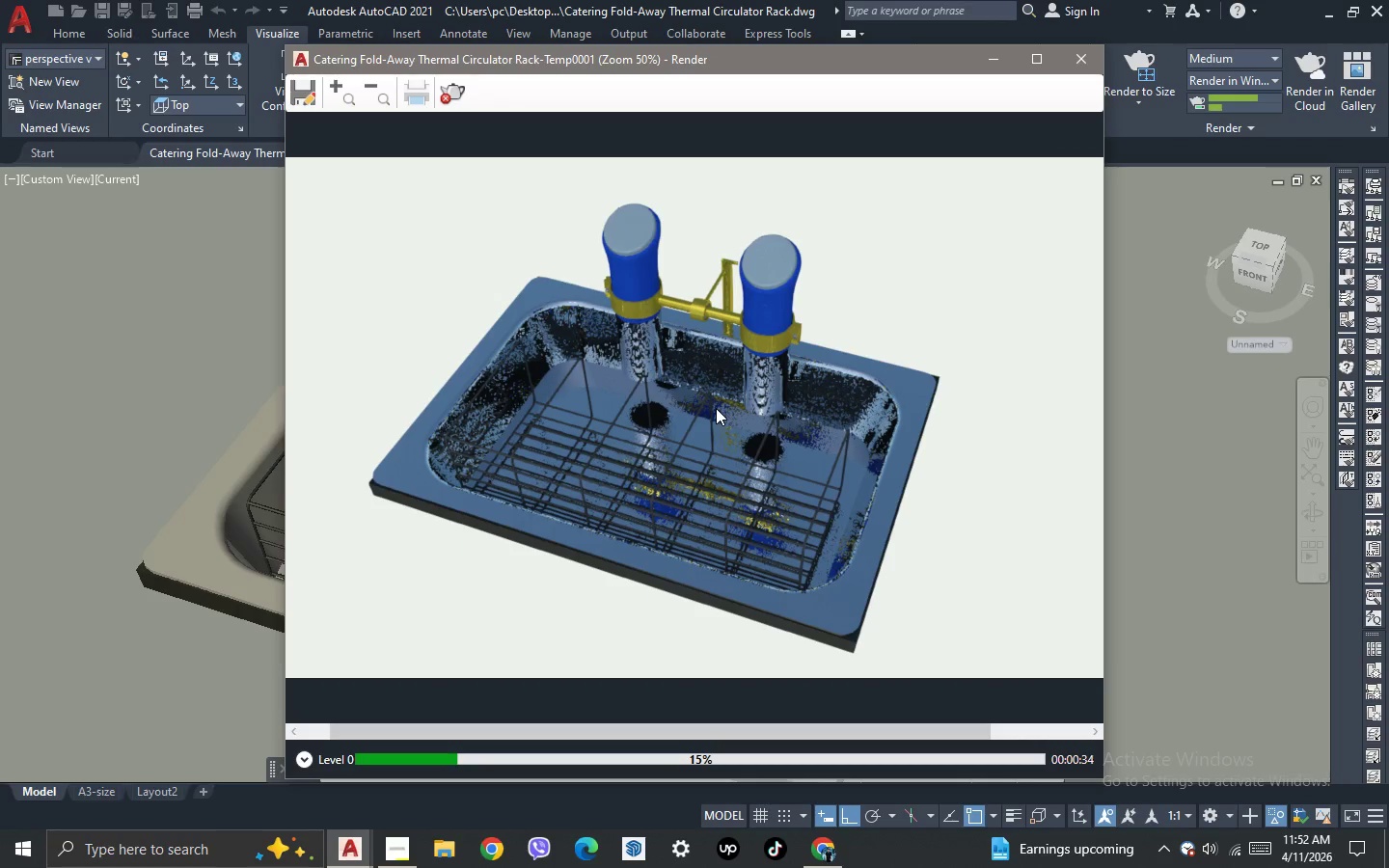 
scroll: coordinate [716, 408], scroll_direction: up, amount: 1.0
 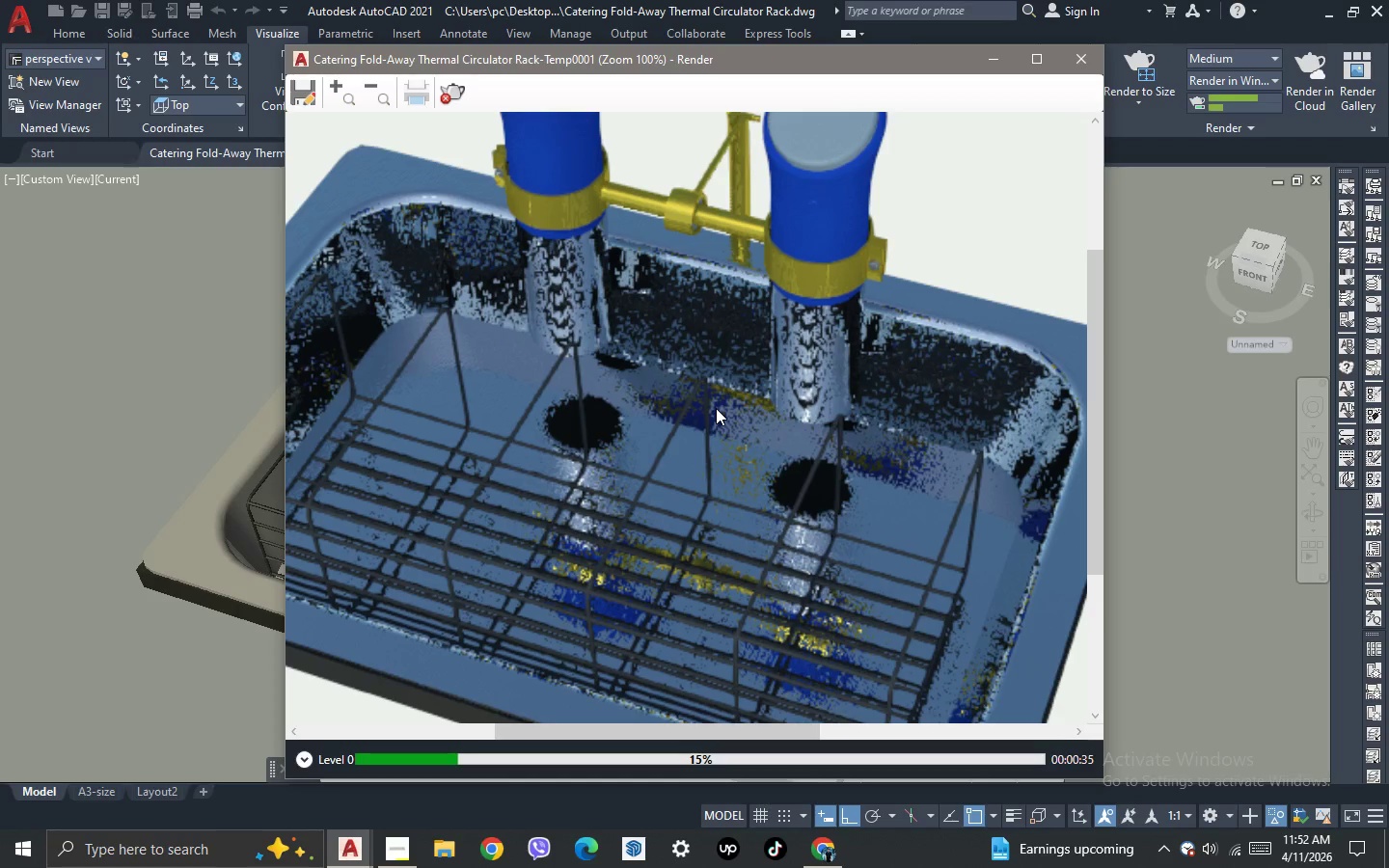 
scroll: coordinate [716, 408], scroll_direction: down, amount: 1.0
 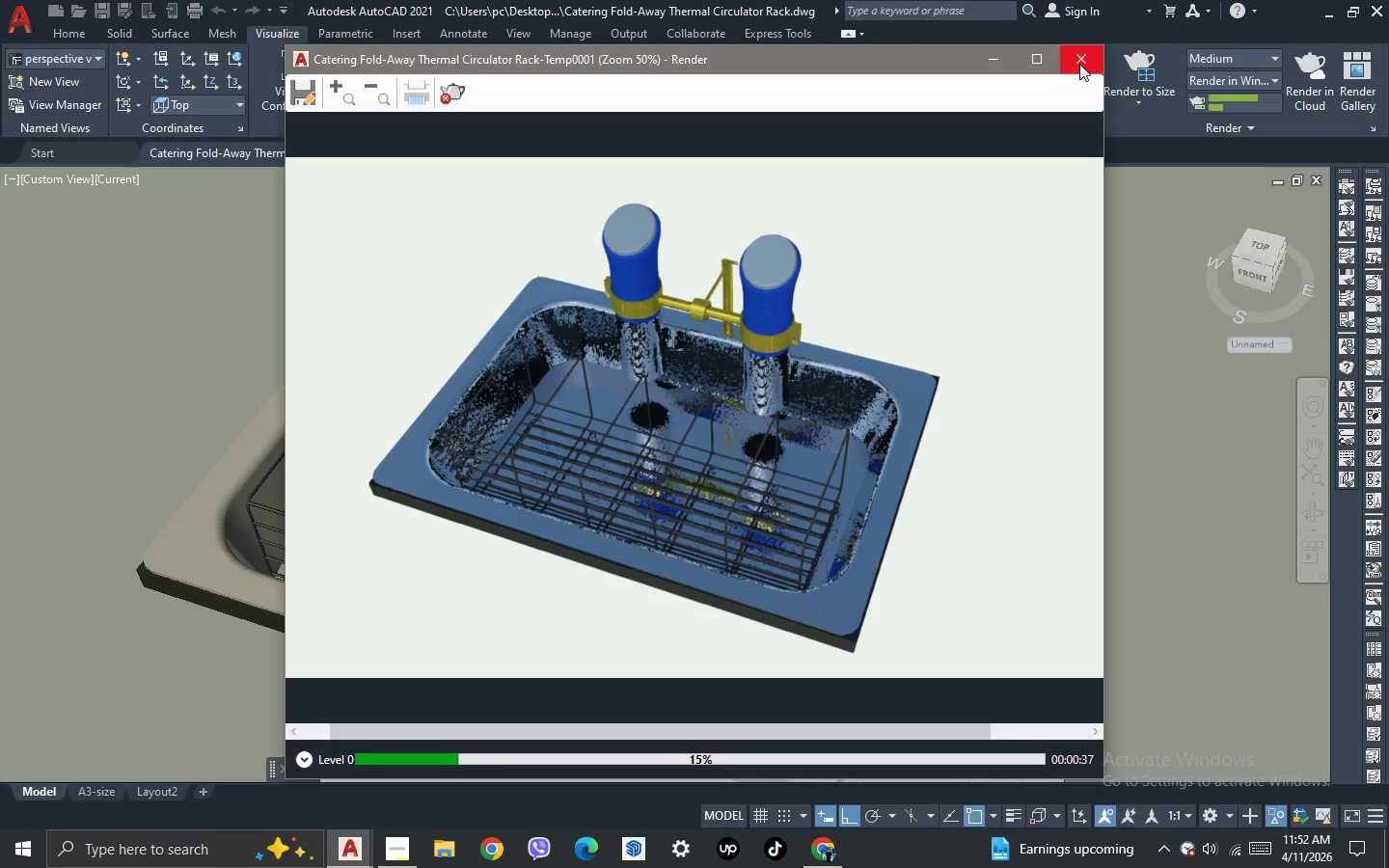 
left_click([1079, 64])
 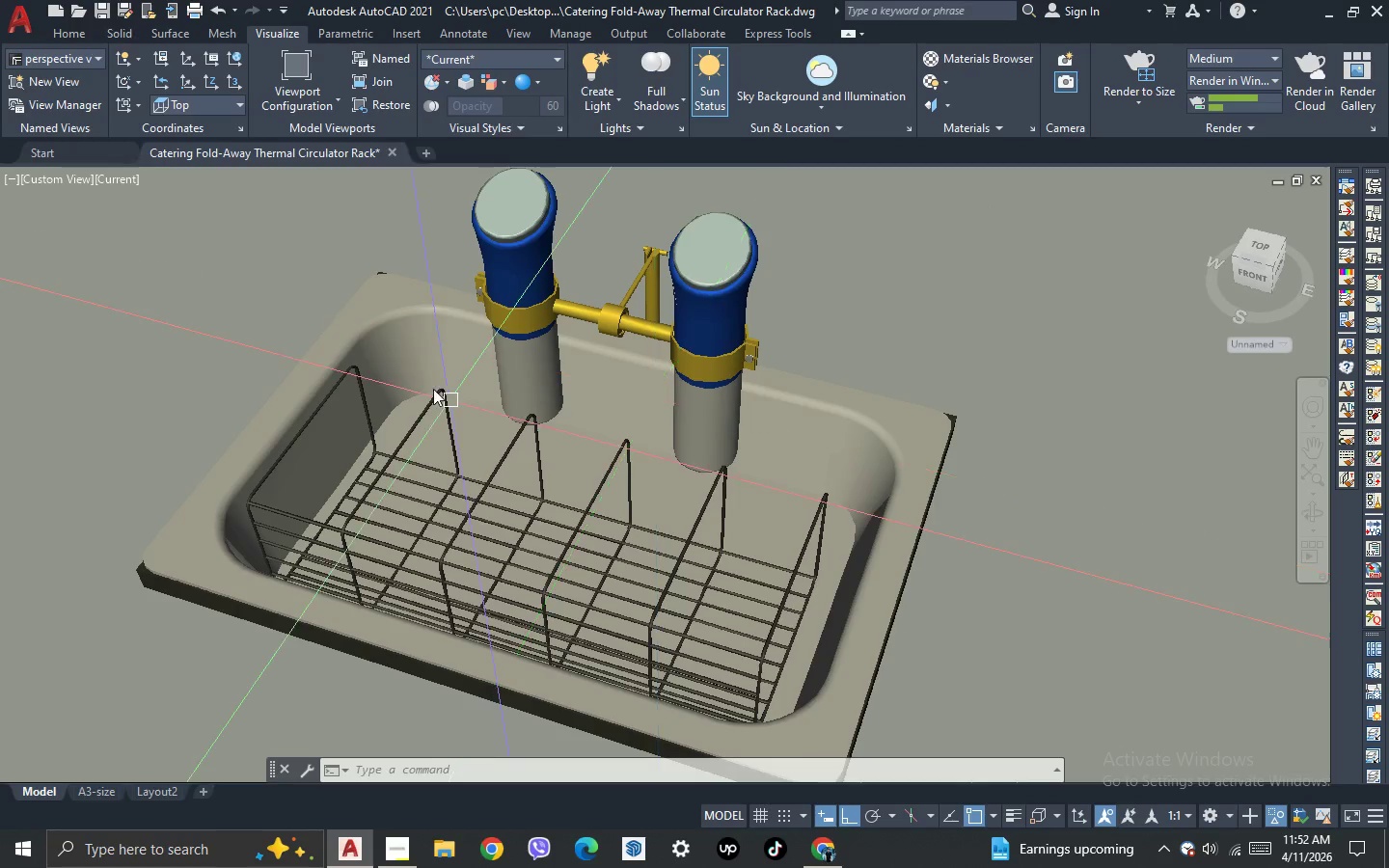 
left_click([348, 325])
 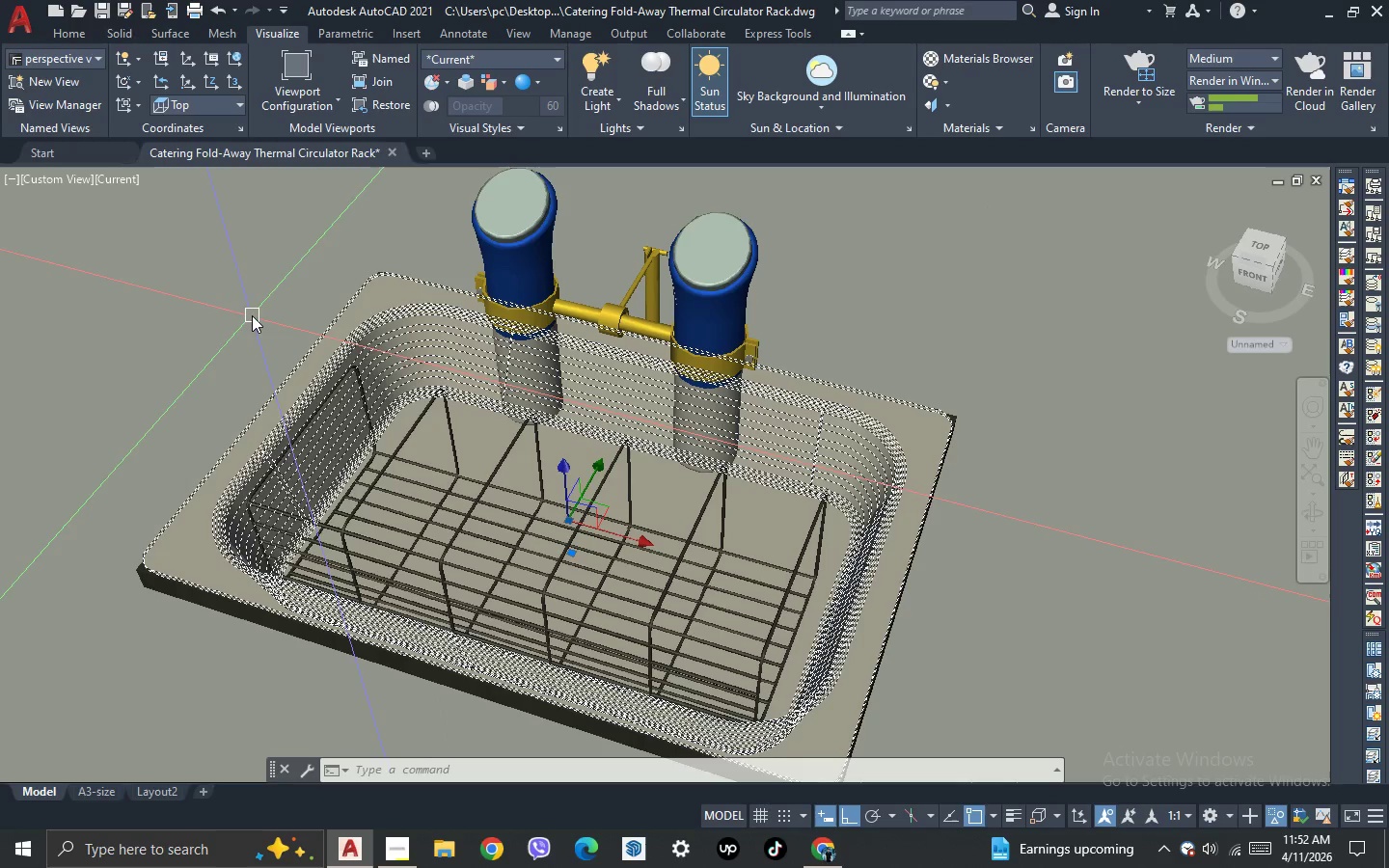 
key(Escape)
type(mat )
 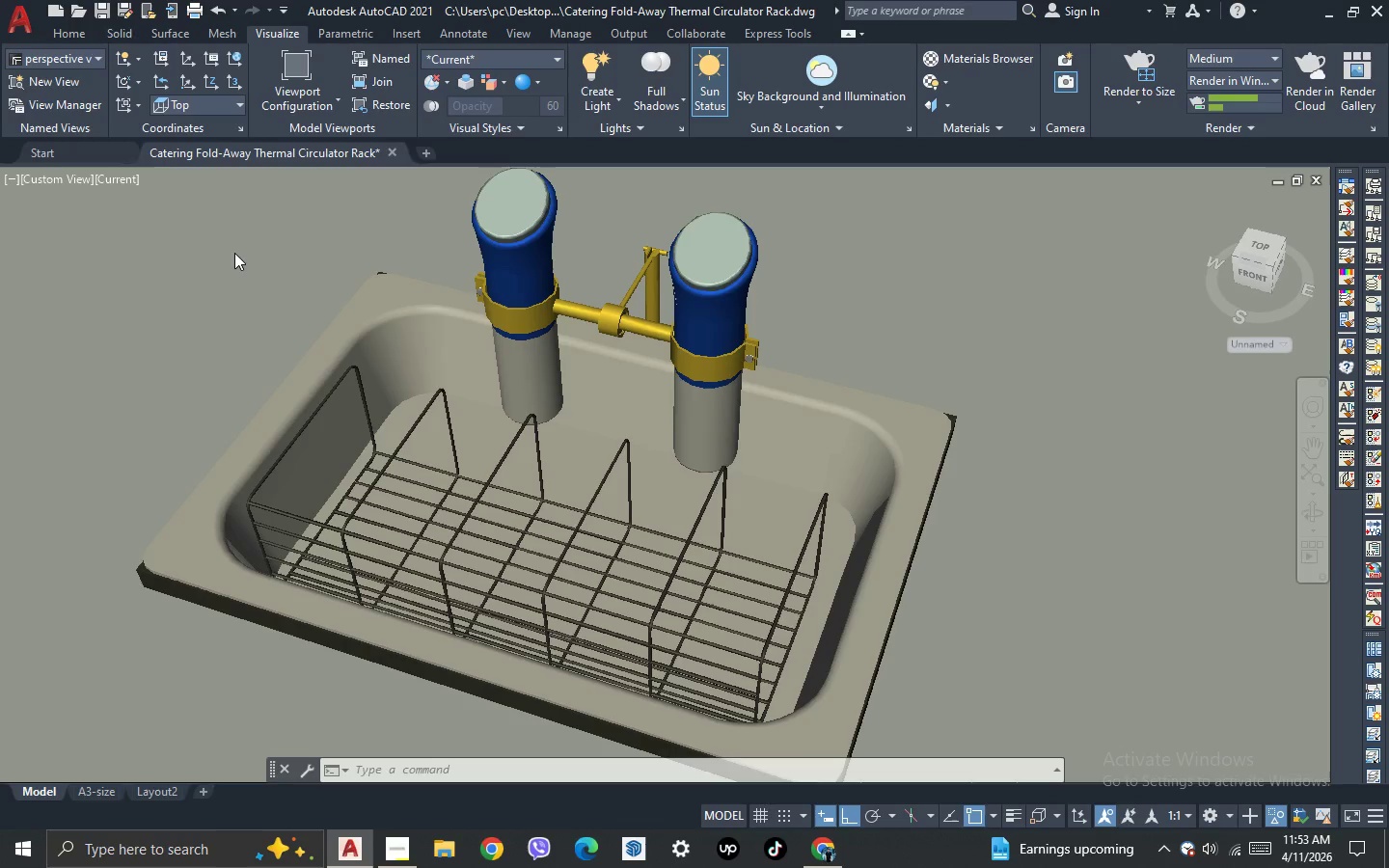 
wait(16.22)
 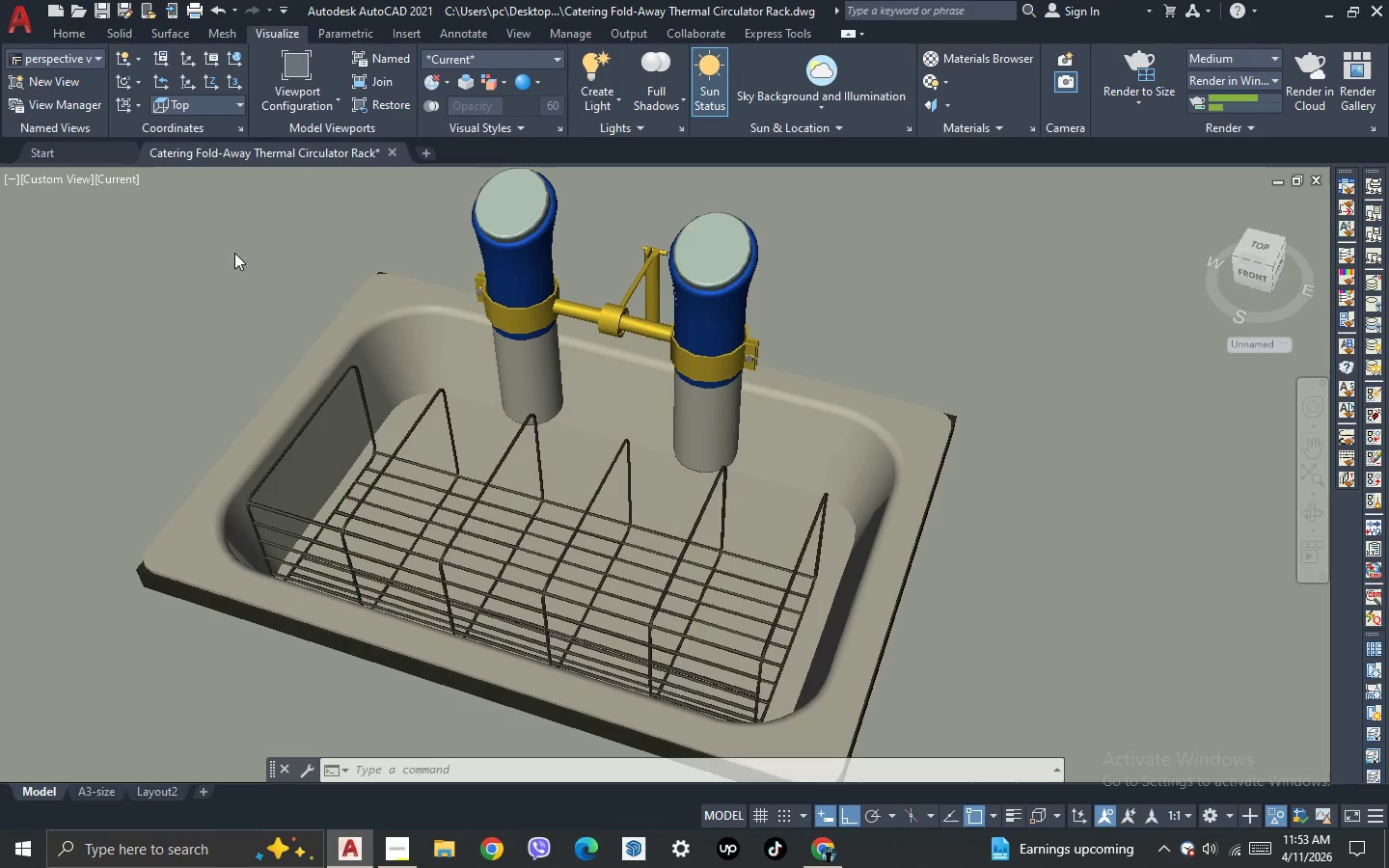 
left_click([202, 550])
 